 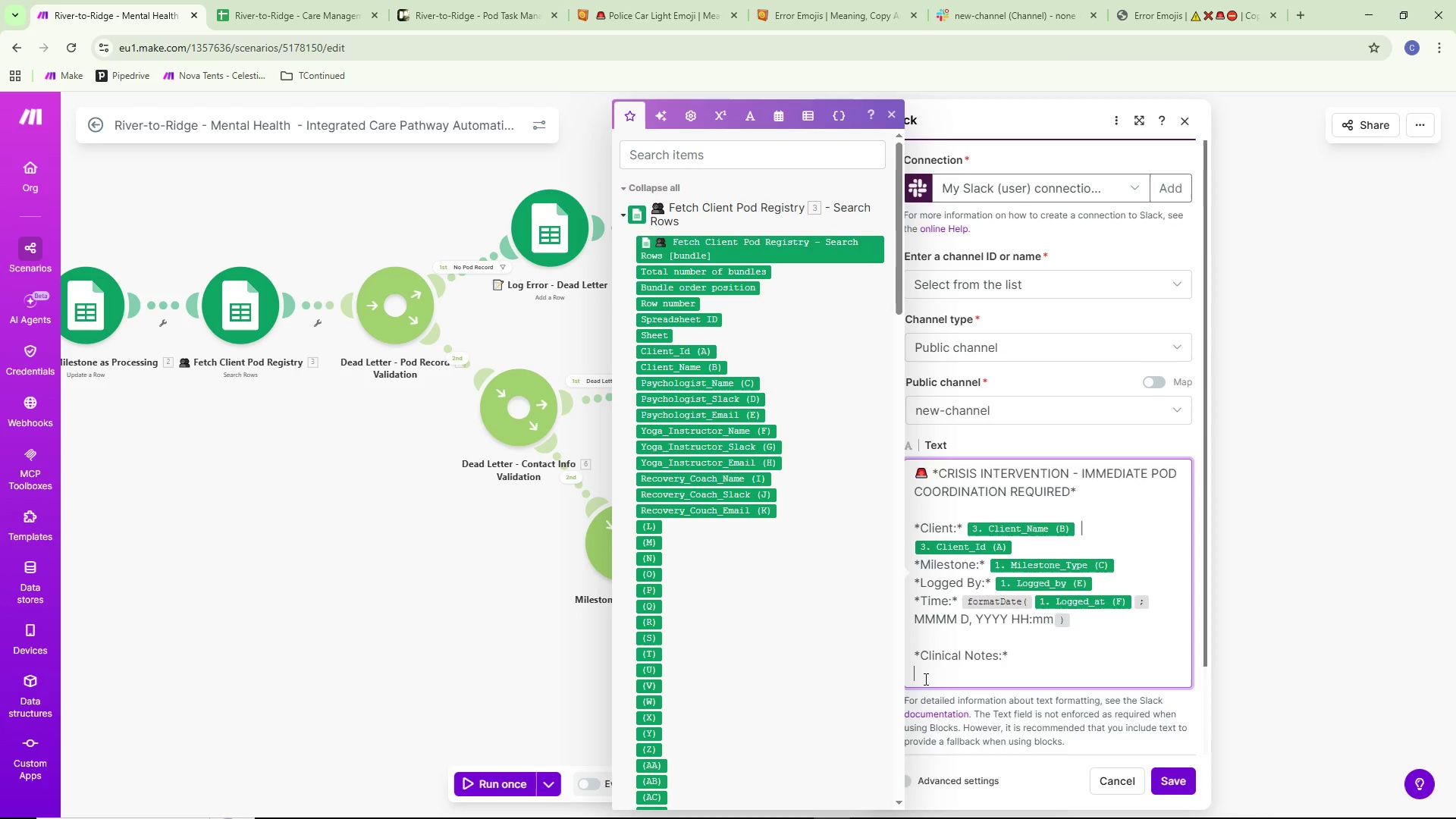 
scroll: coordinate [771, 564], scroll_direction: down, amount: 4.0
 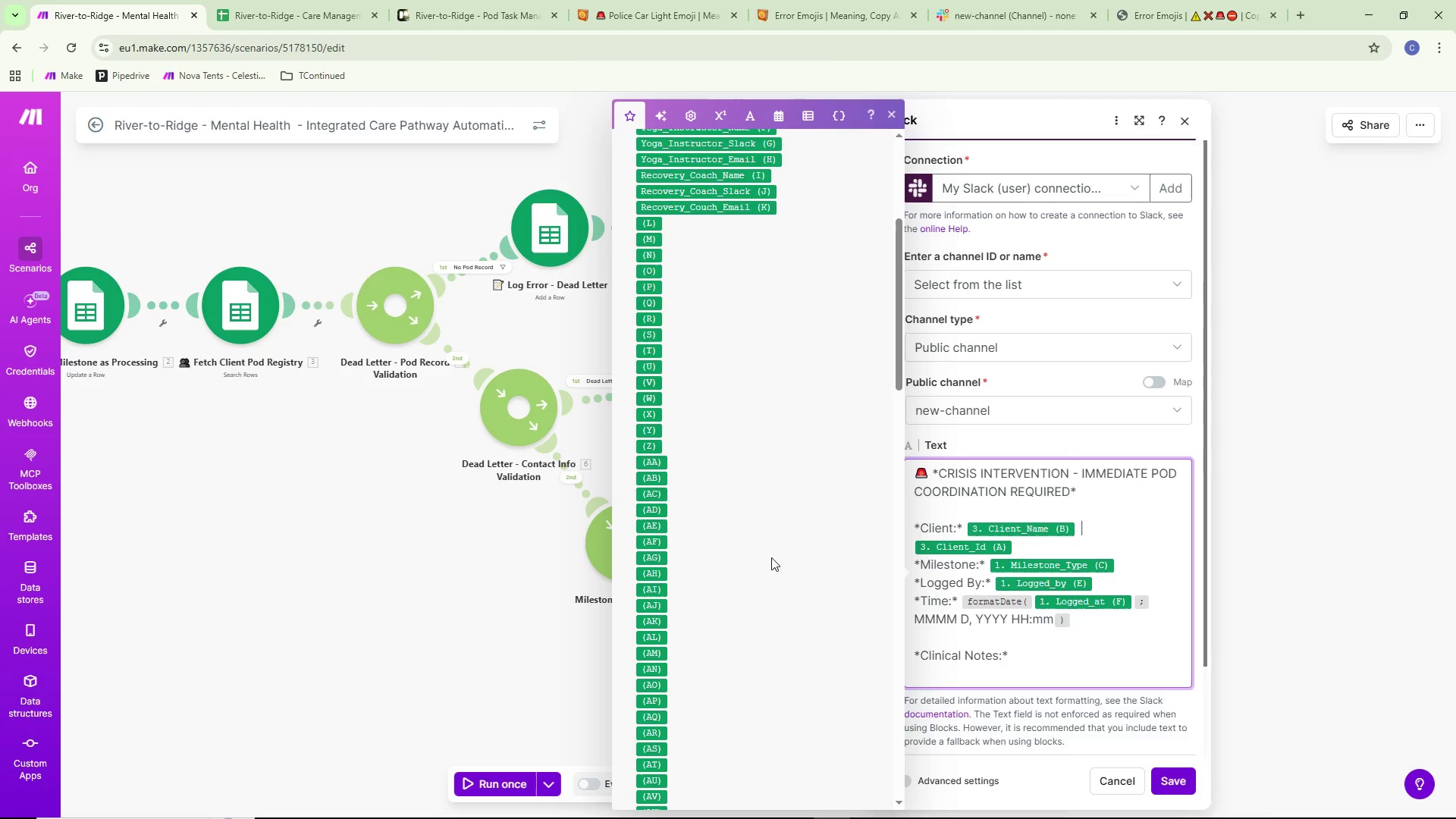 
scroll: coordinate [775, 545], scroll_direction: up, amount: 6.0
 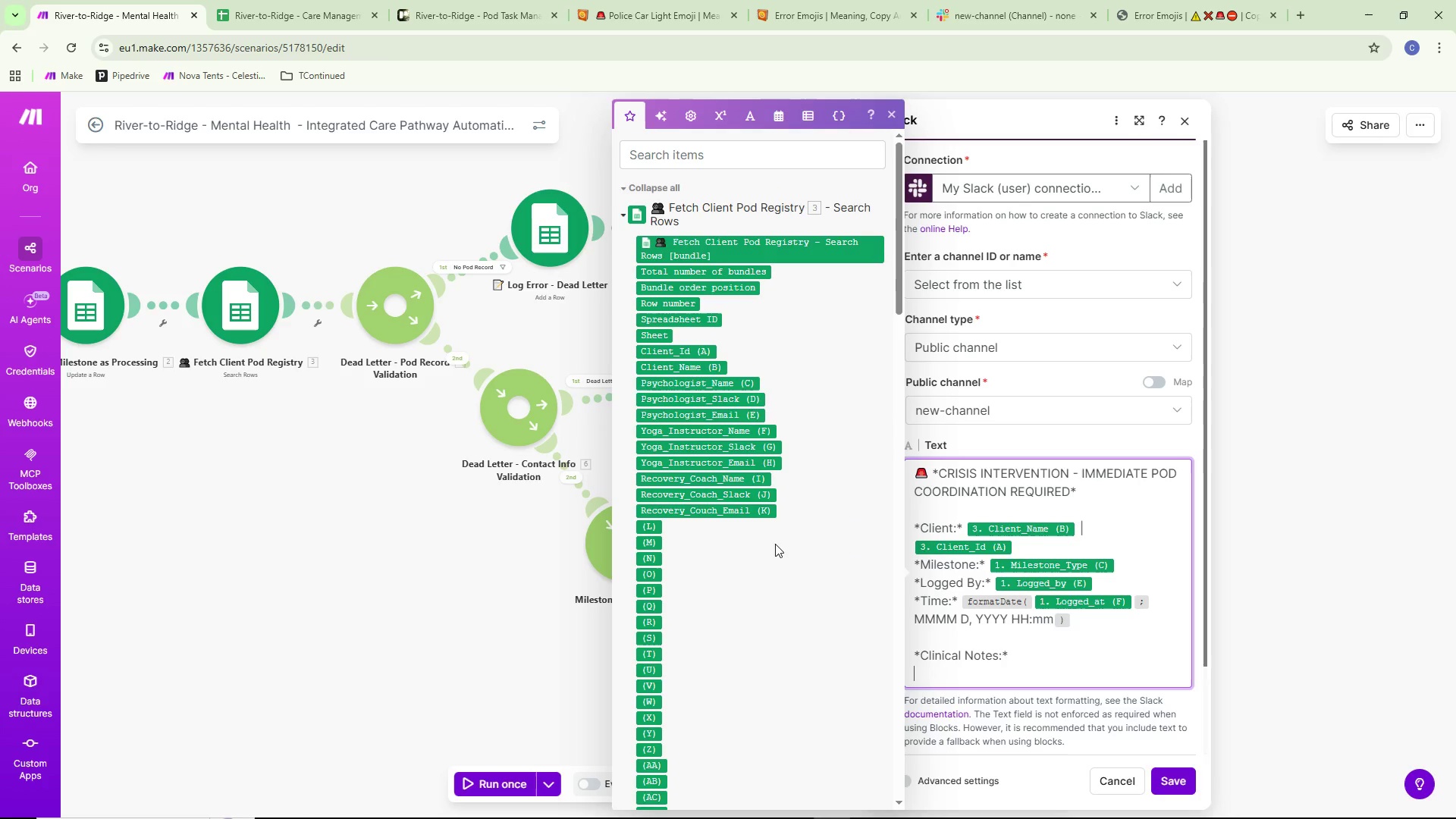 
scroll: coordinate [776, 544], scroll_direction: down, amount: 34.0
 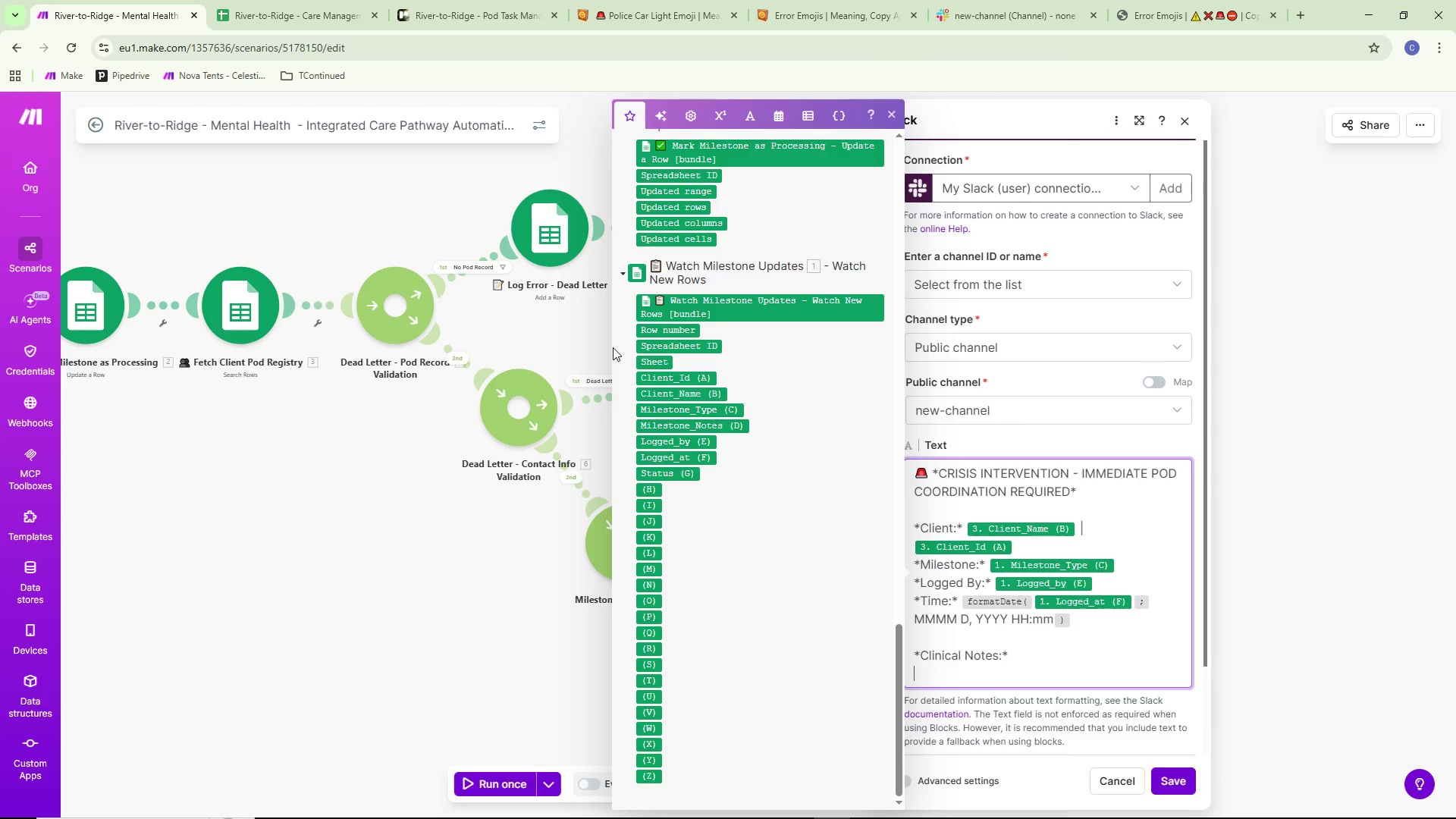 
wait(7.6)
 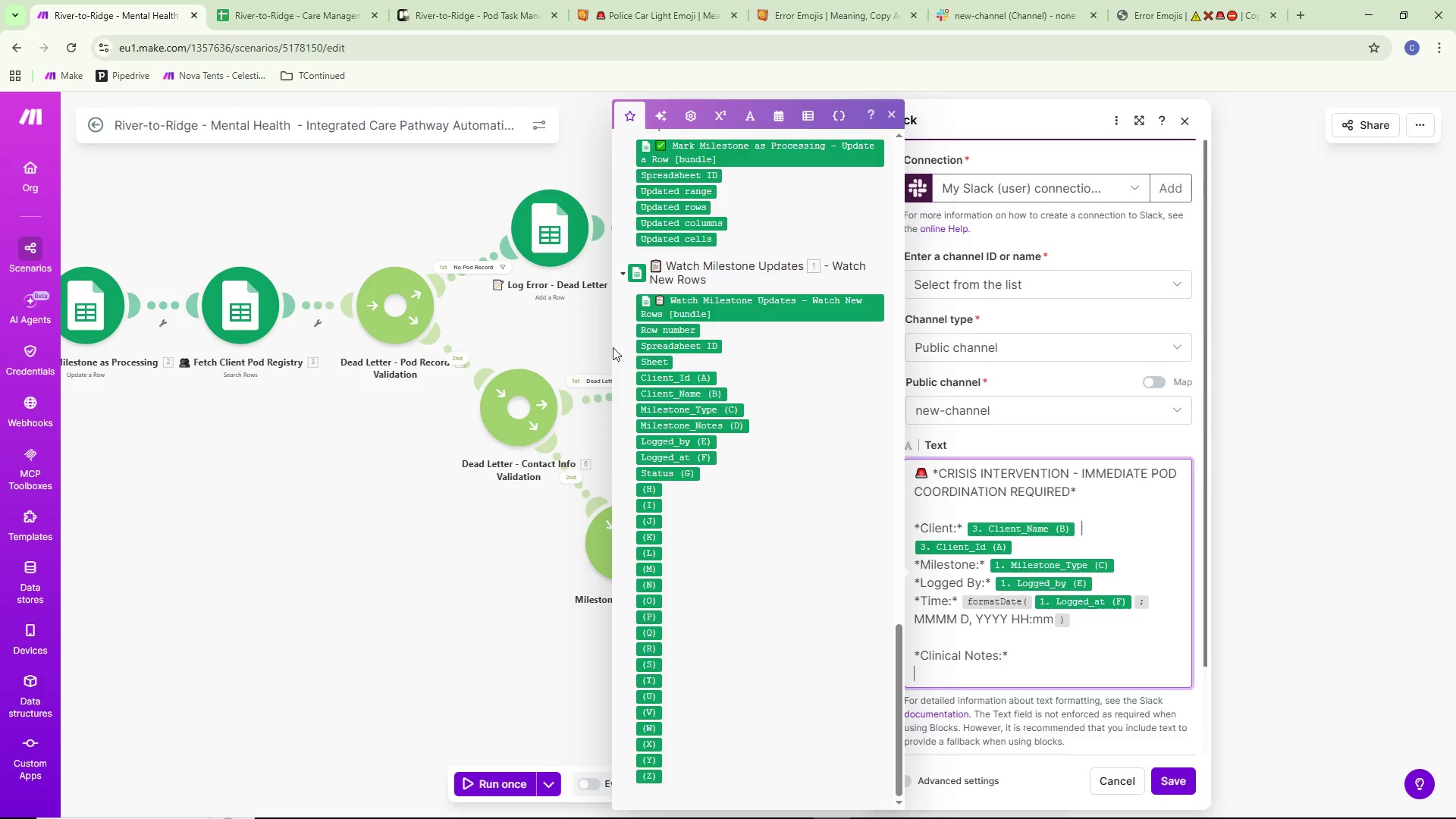 
mouse_move([654, 327])
 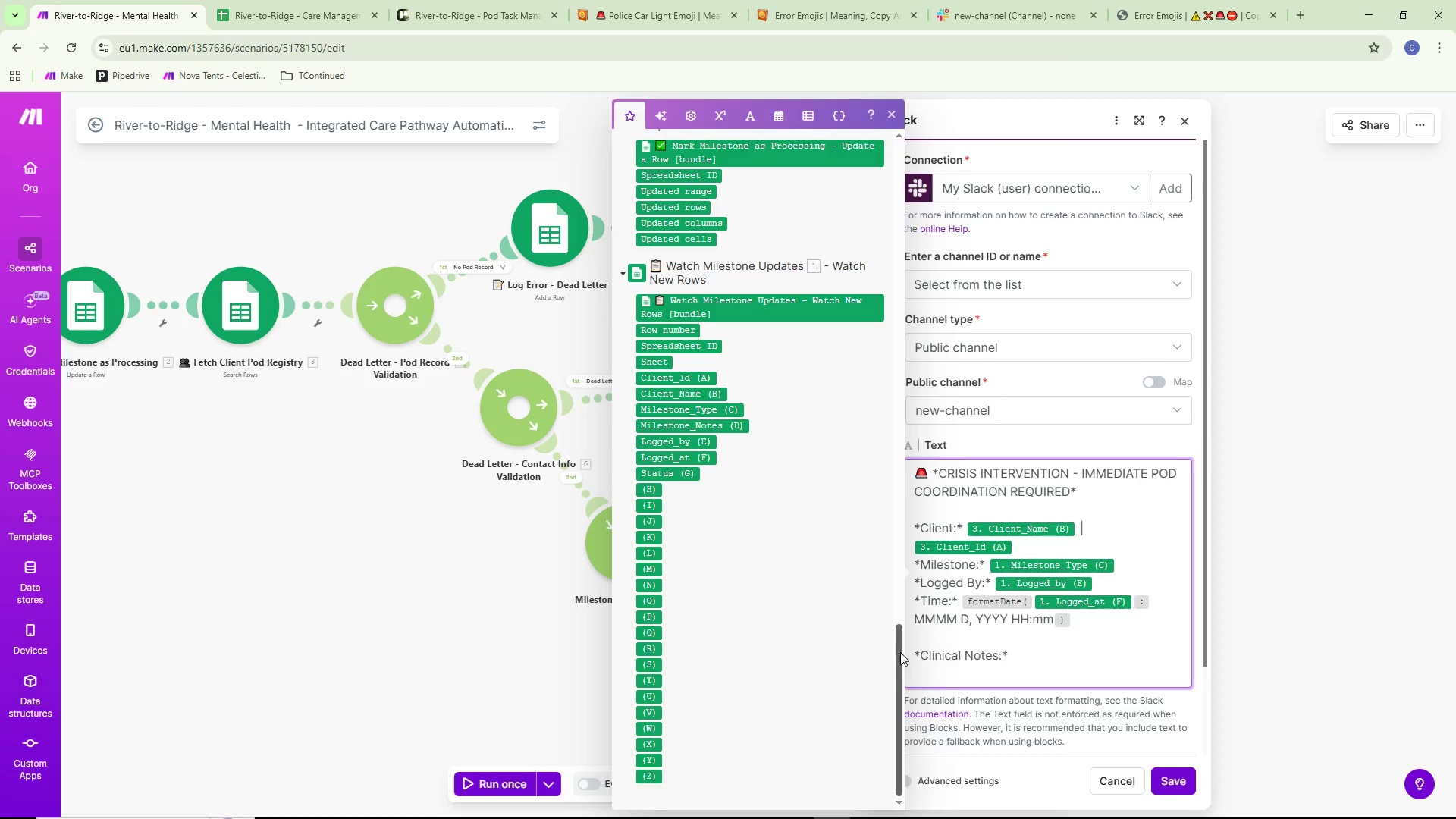 
scroll: coordinate [719, 432], scroll_direction: down, amount: 4.0
 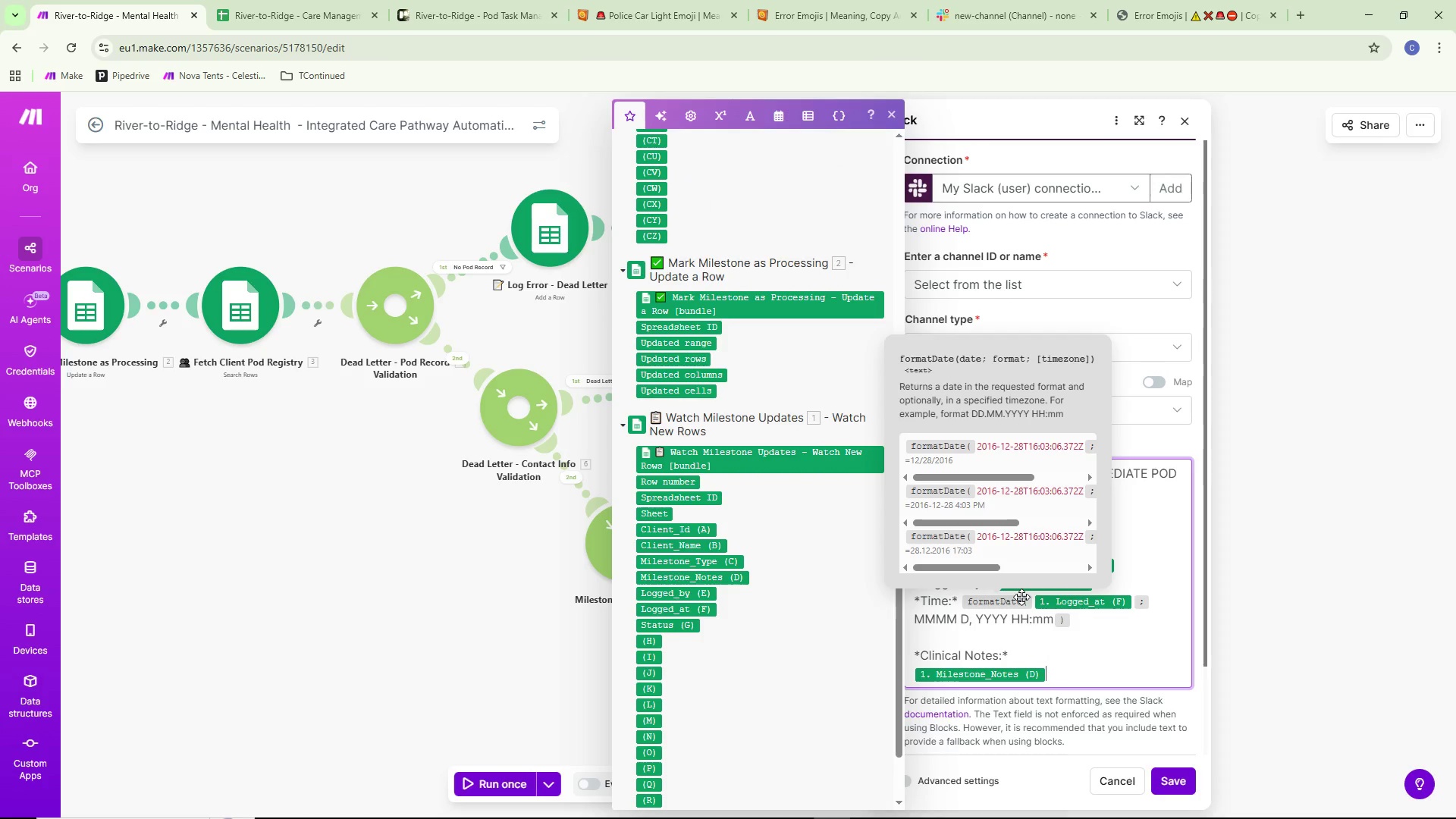 
wait(5.0)
 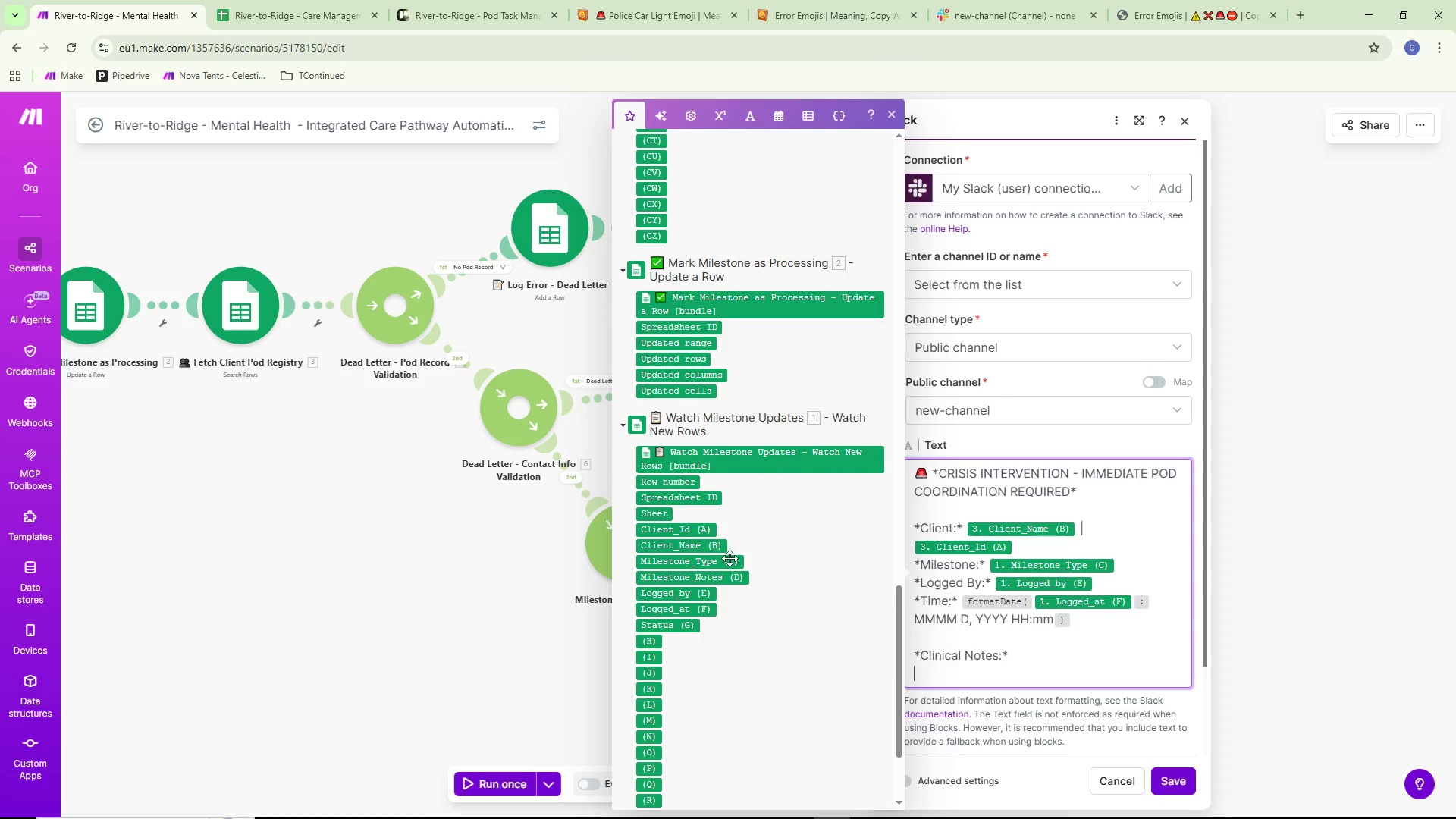 
key(Enter)
 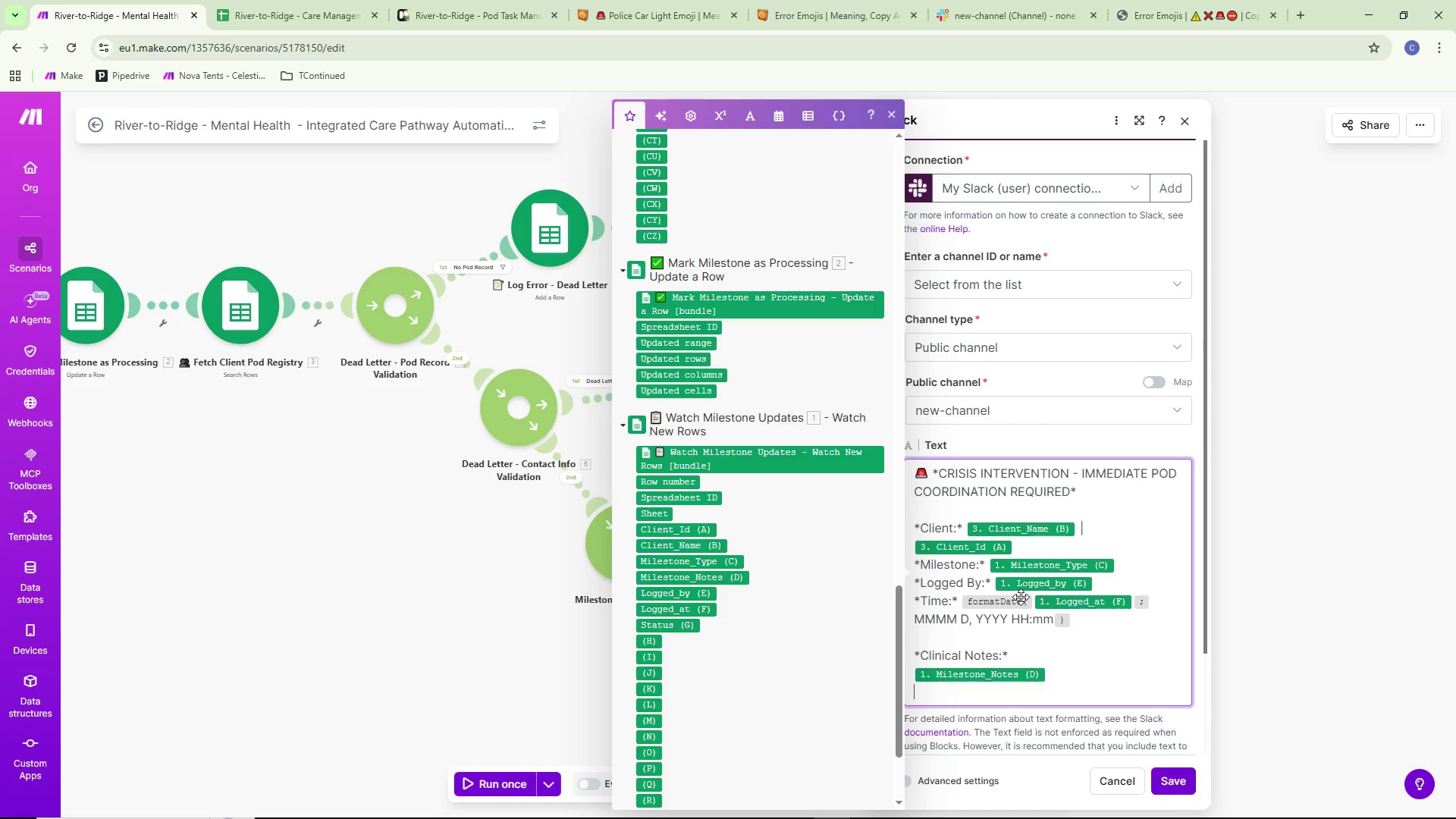 
key(Enter)
 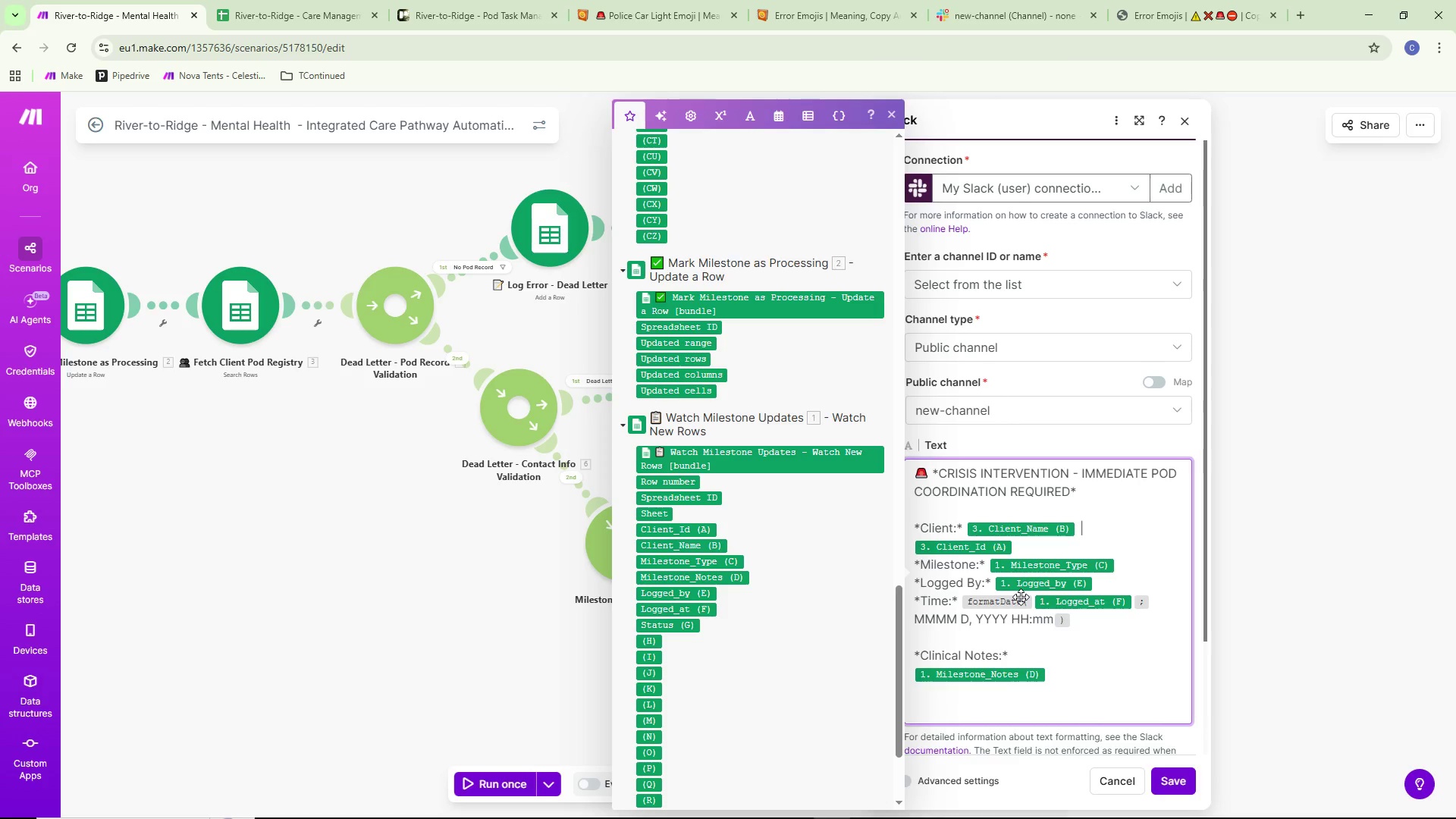 
type(*POD)
 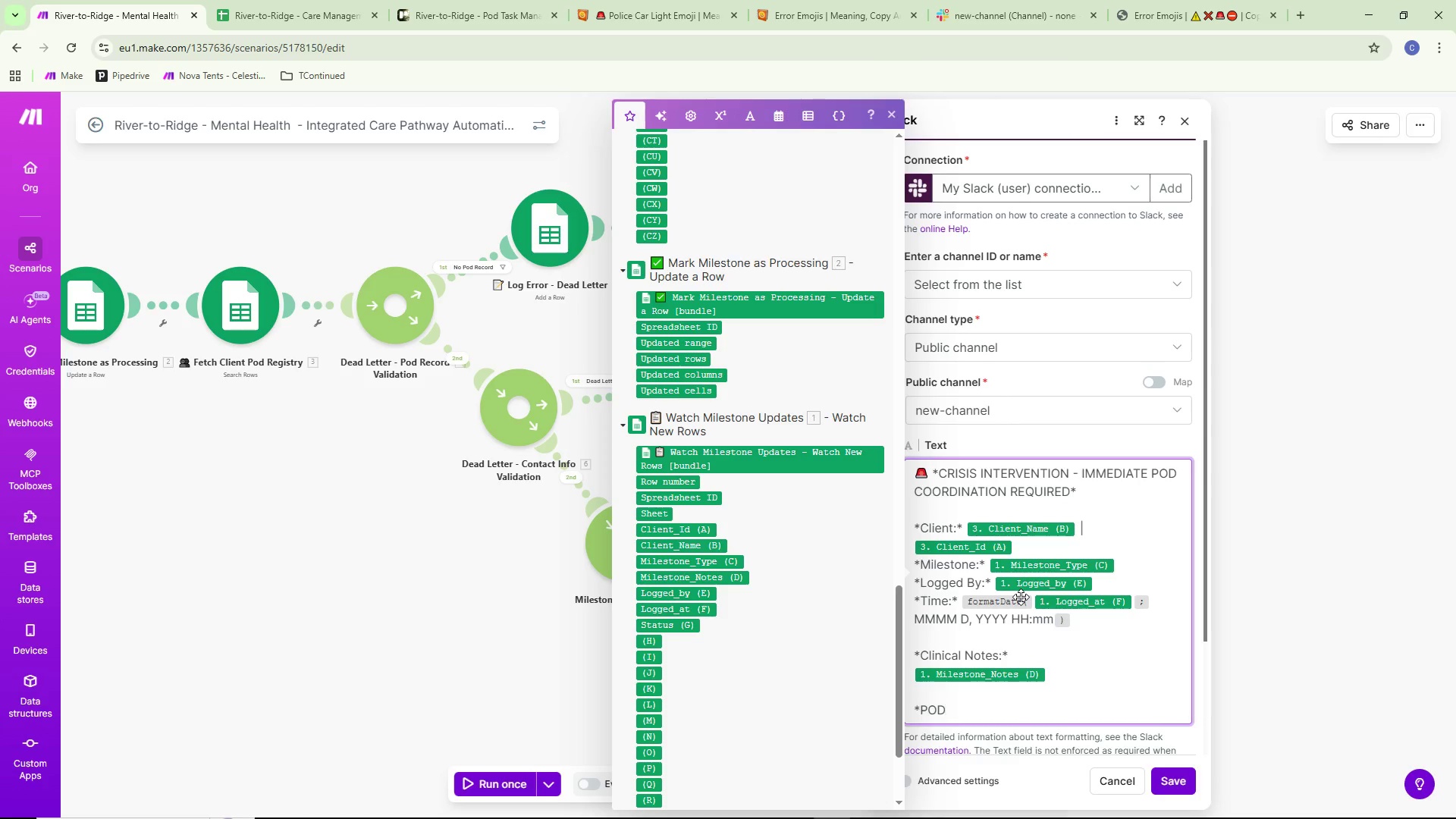 
type( TEAM - IMMEDIATE ACTION REQUIRED:*)
 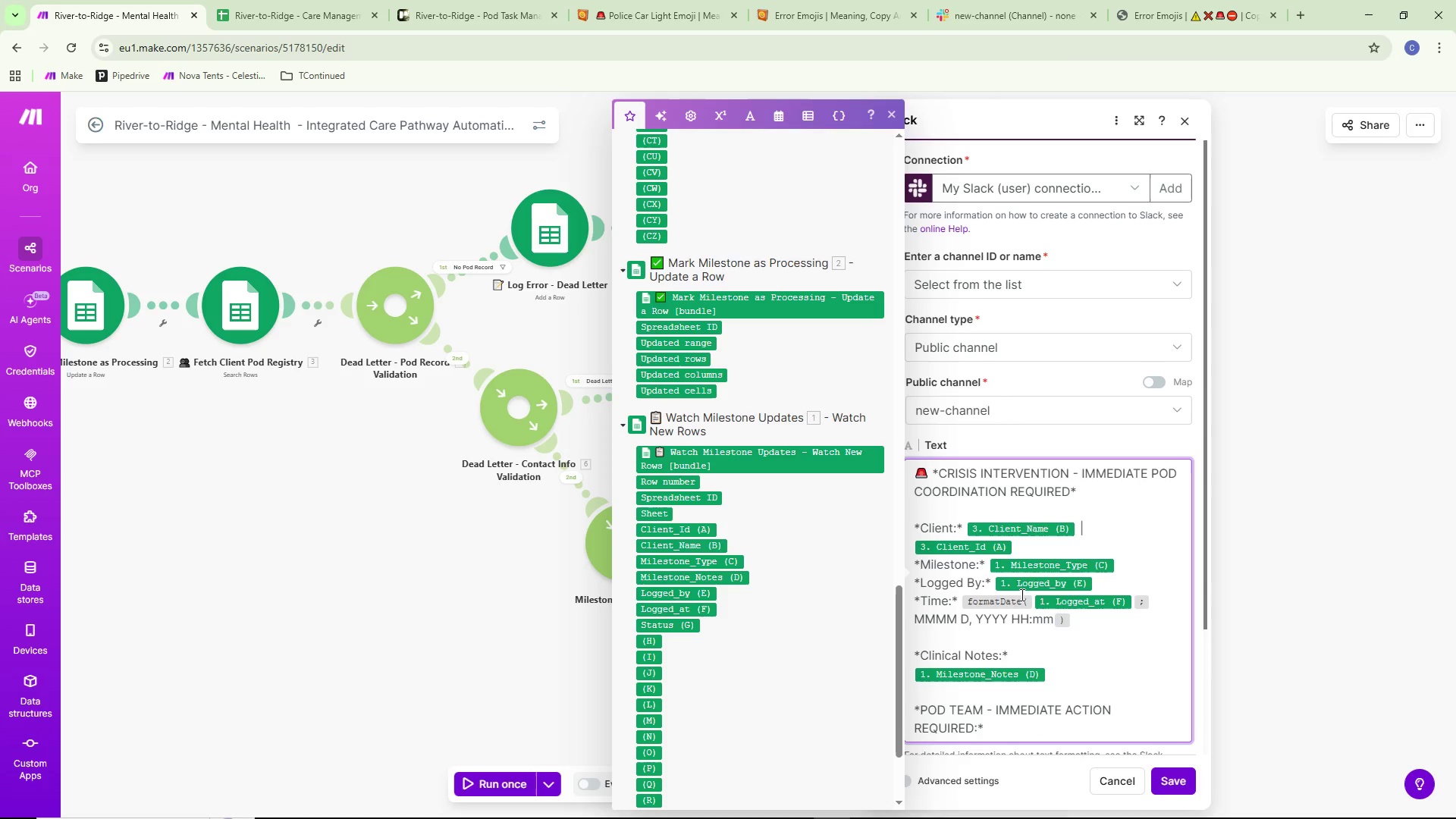 
key(Enter)
 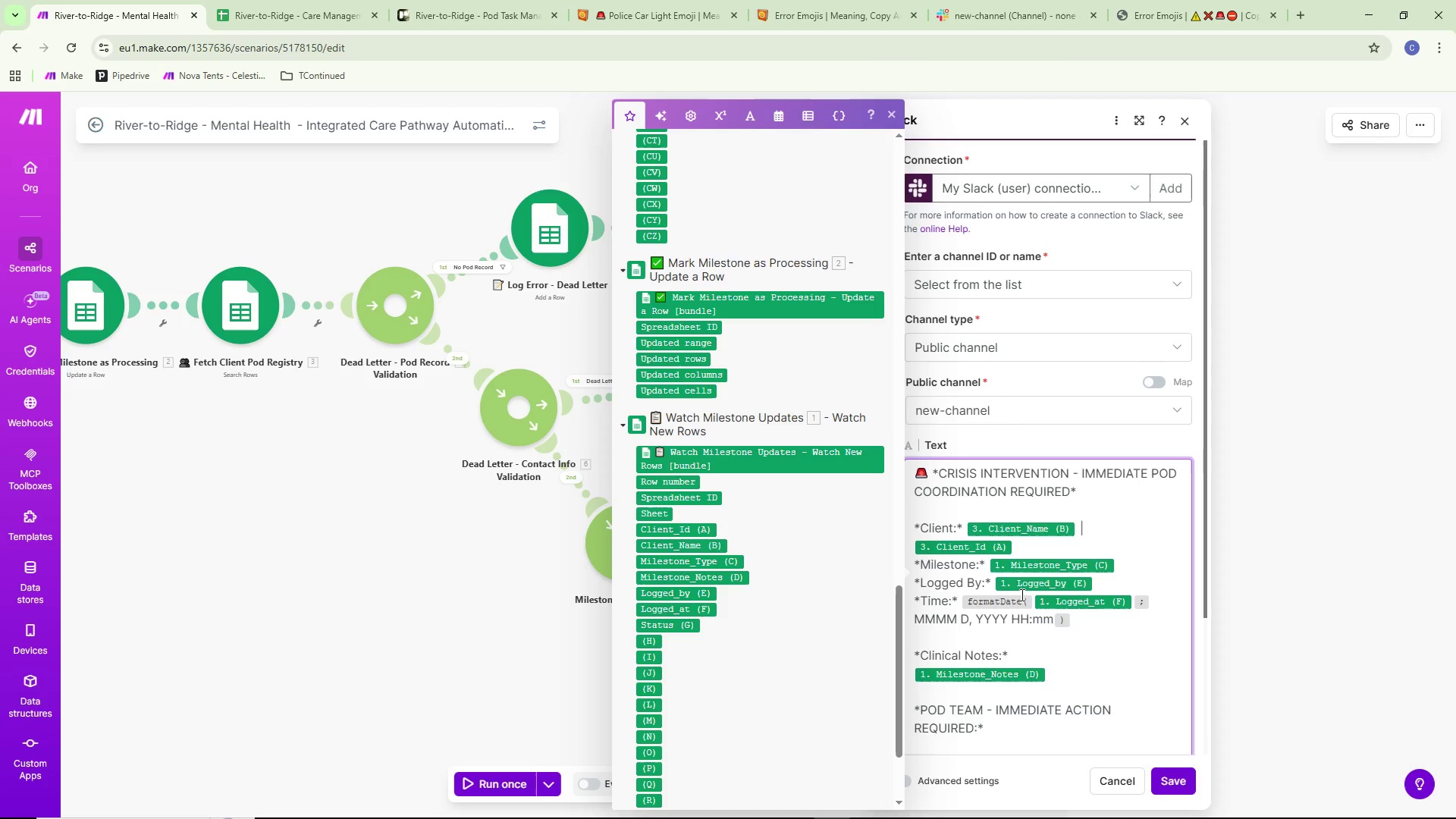 
wait(9.98)
 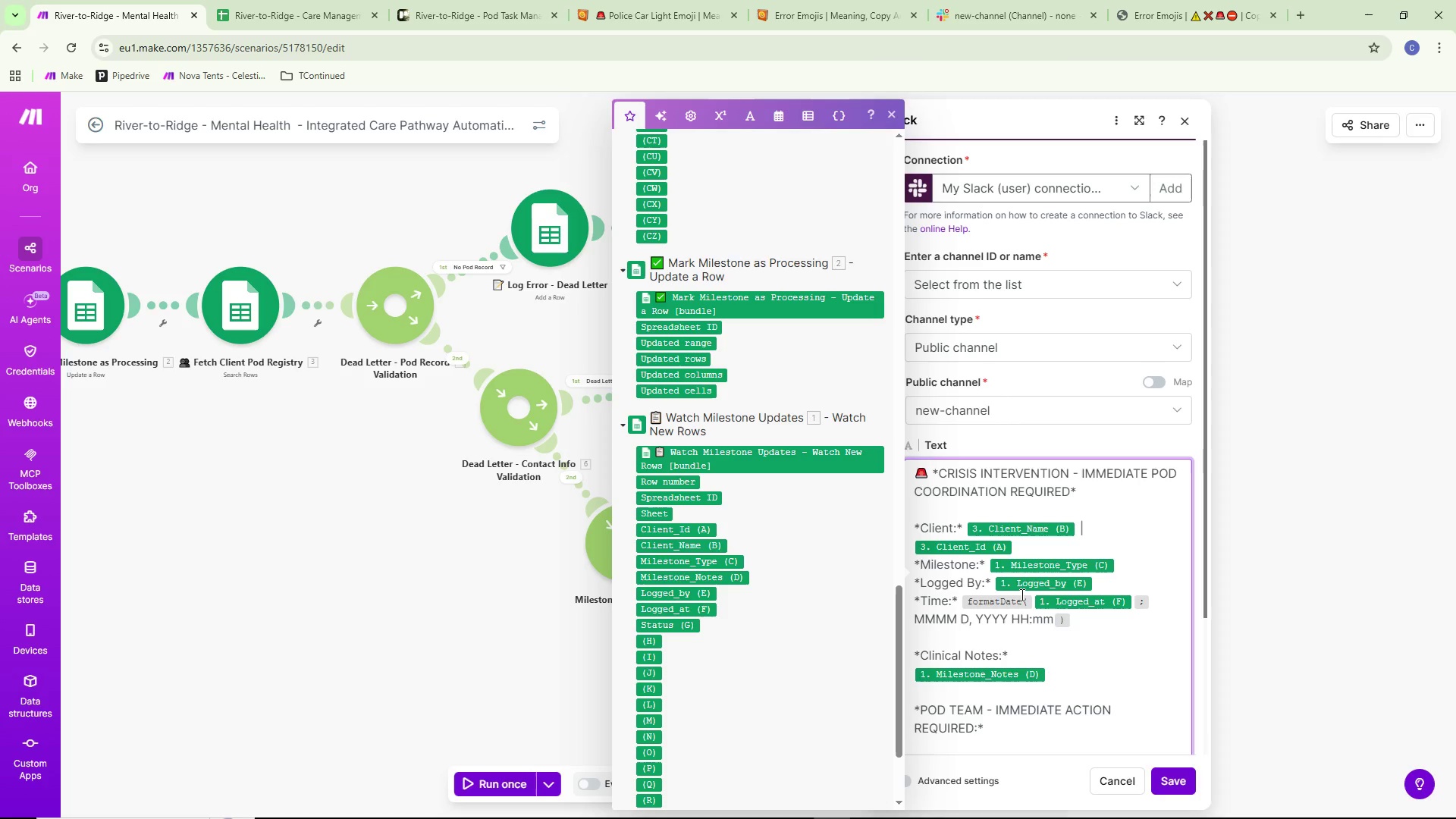 
scroll: coordinate [1009, 711], scroll_direction: down, amount: 2.0
 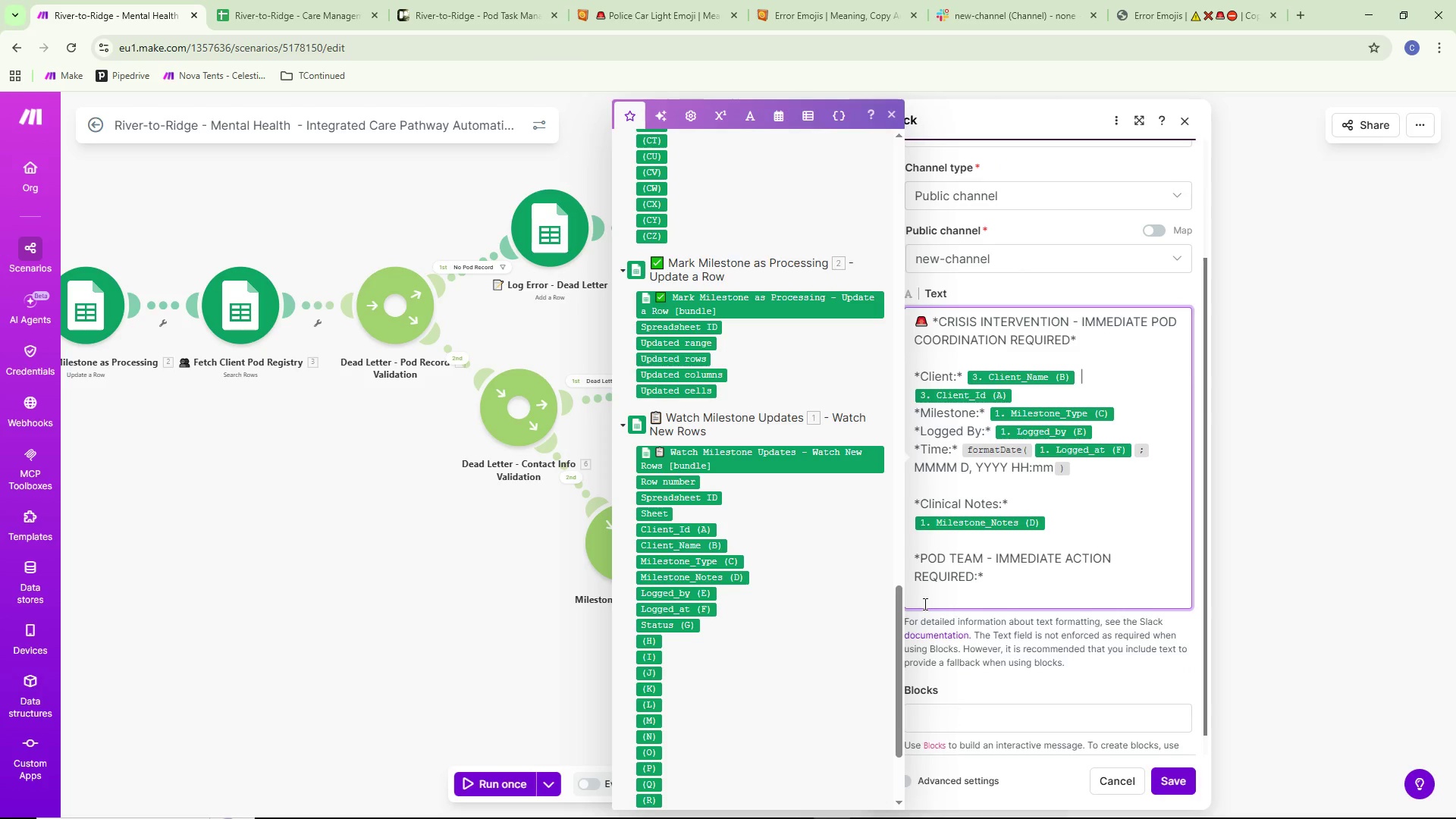 
left_click([918, 597])
 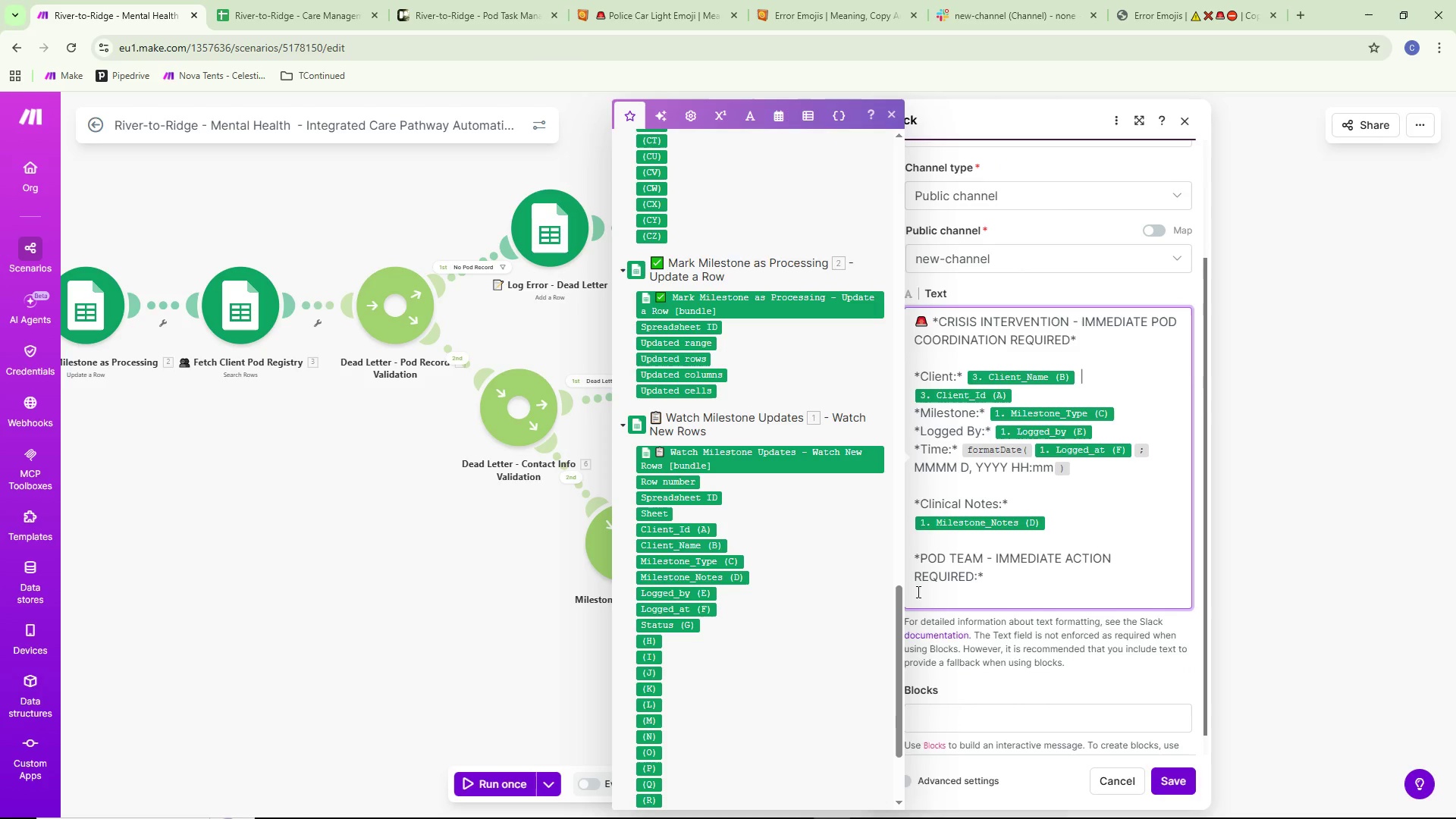 
scroll: coordinate [800, 583], scroll_direction: down, amount: 3.0
 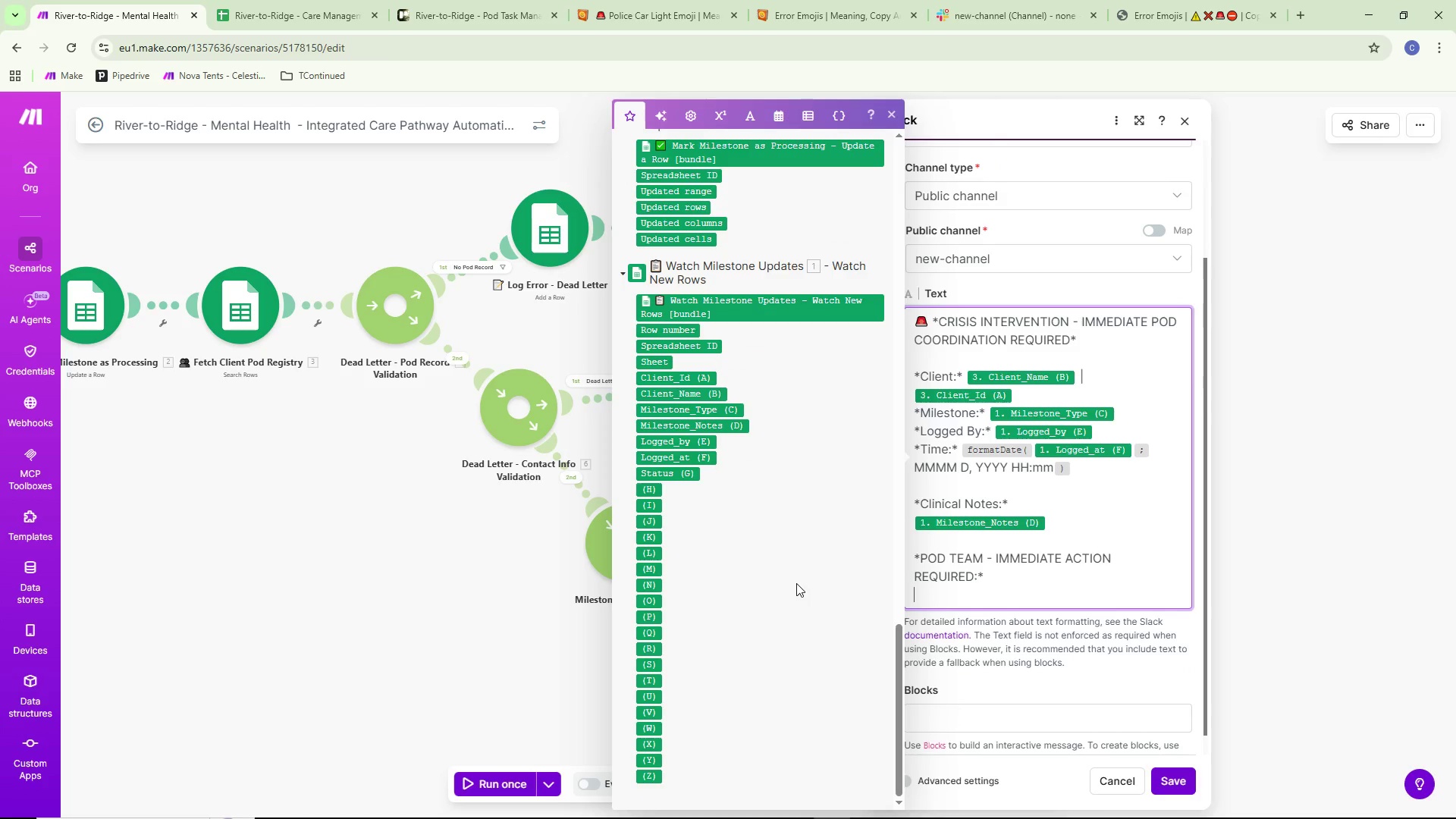 
scroll: coordinate [792, 581], scroll_direction: up, amount: 30.0
 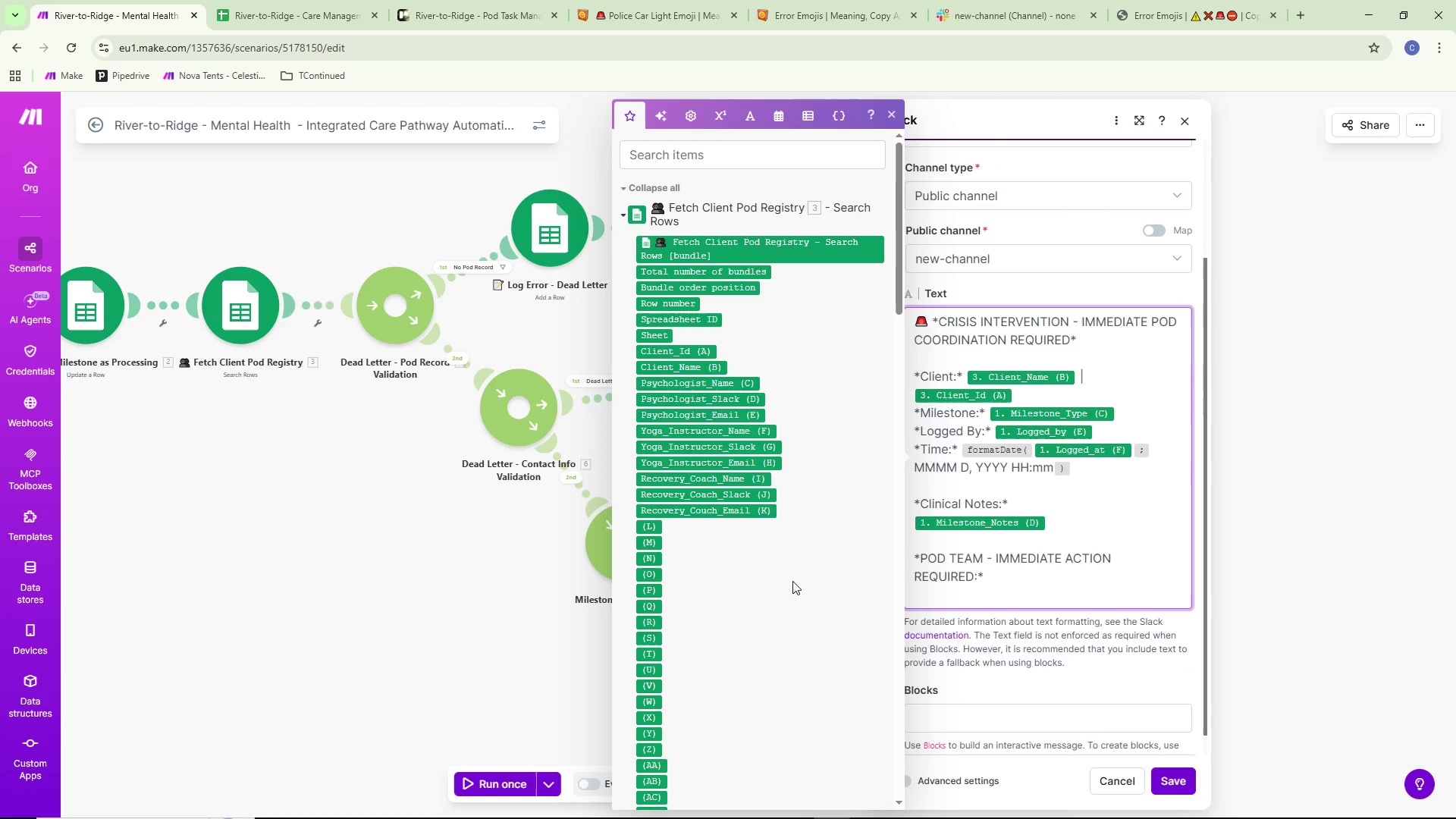 
scroll: coordinate [744, 607], scroll_direction: down, amount: 26.0
 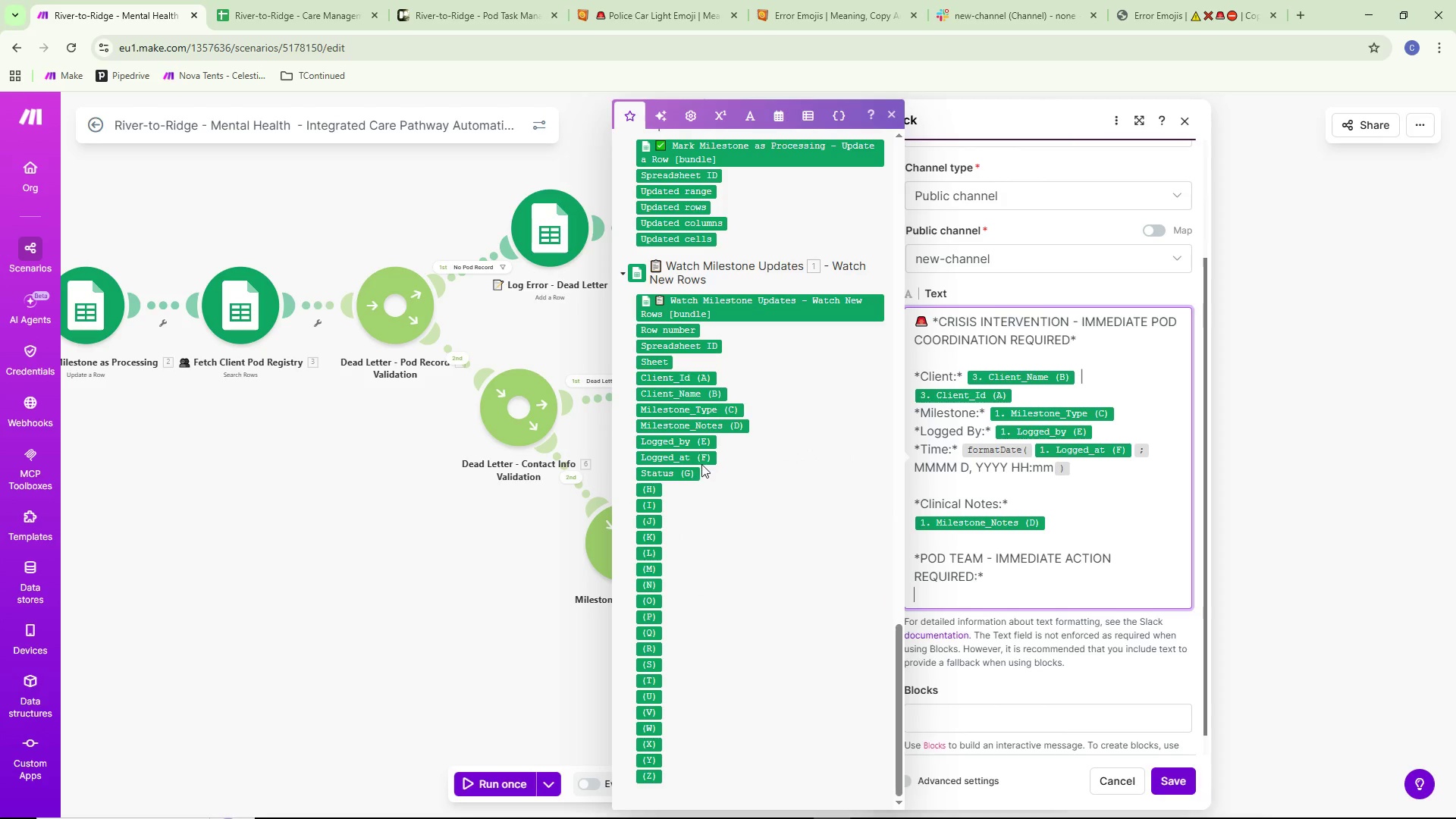 
scroll: coordinate [697, 476], scroll_direction: up, amount: 29.0
 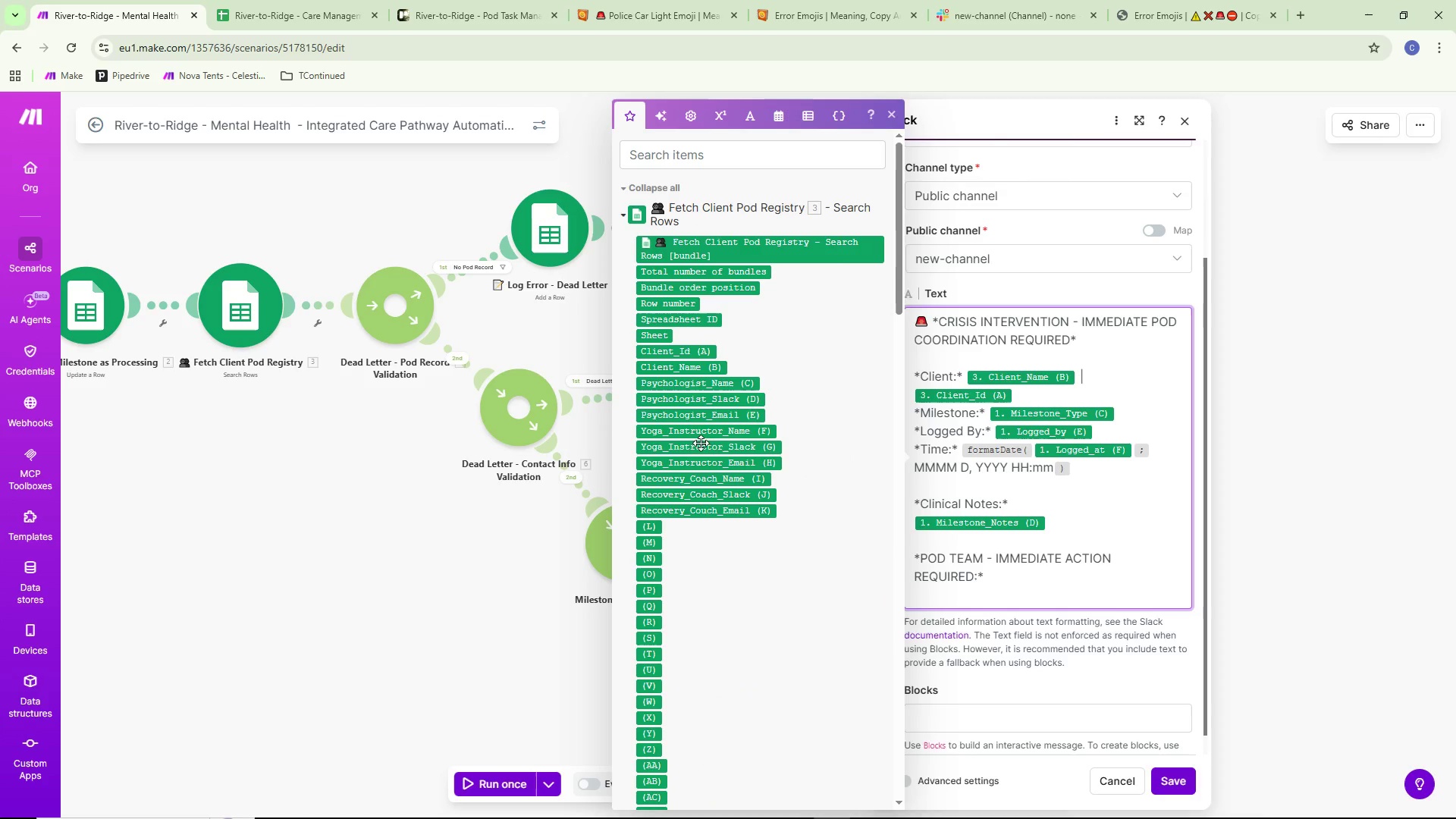 
left_click([695, 400])
 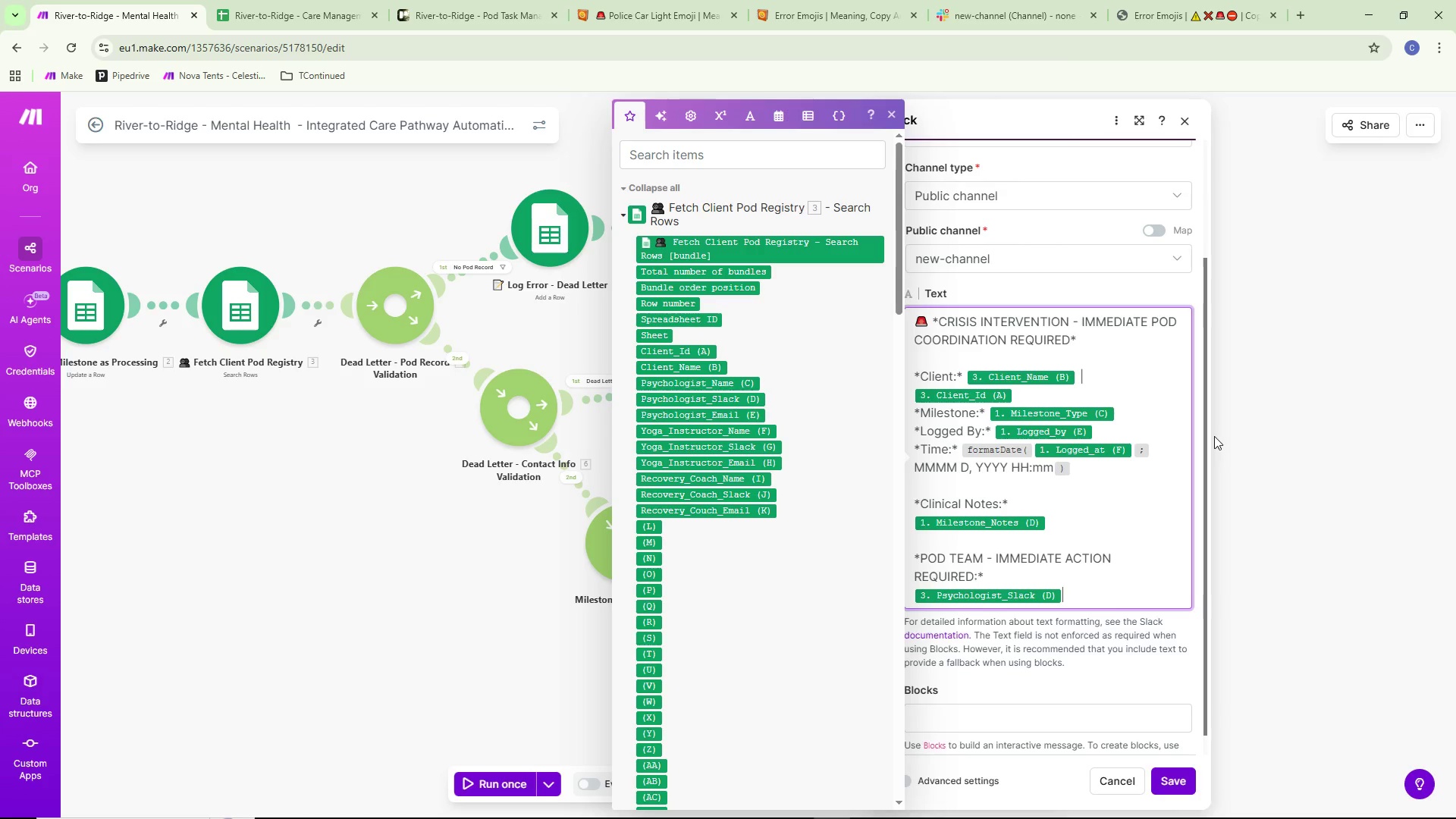 
type( - Lead crisis assessment)
 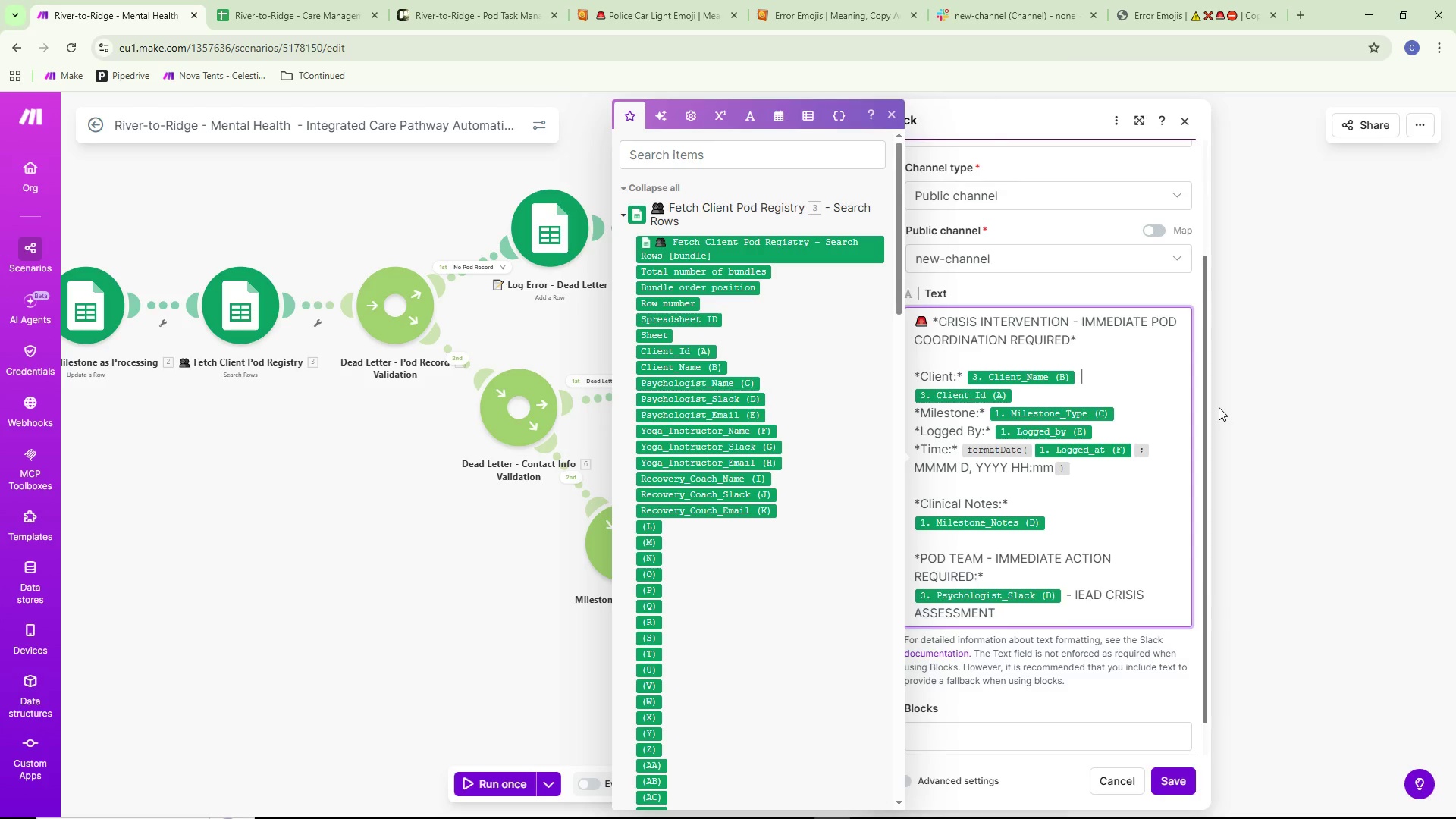 
key(Control+ControlLeft)
 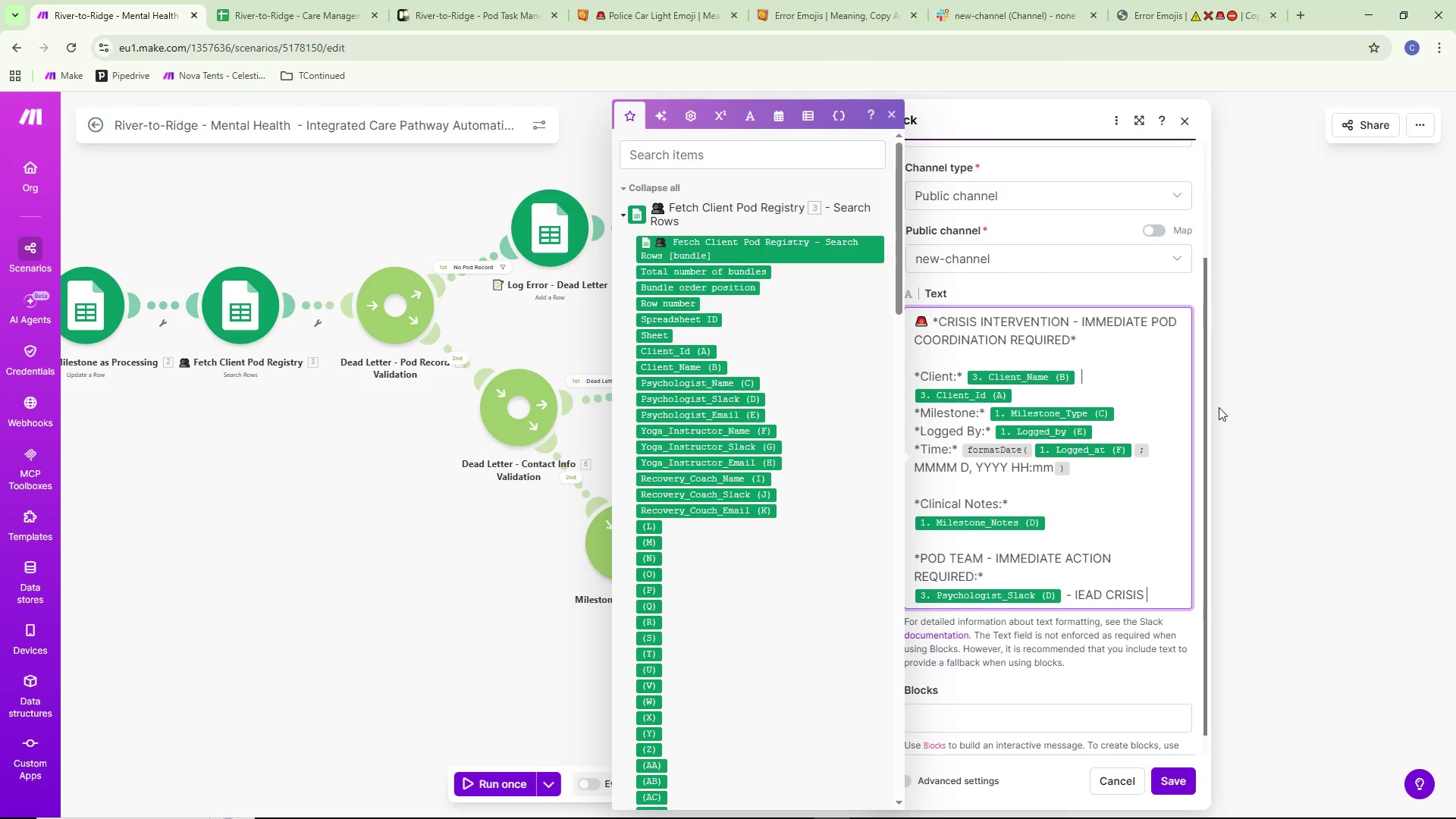 
key(Control+Backspace)
 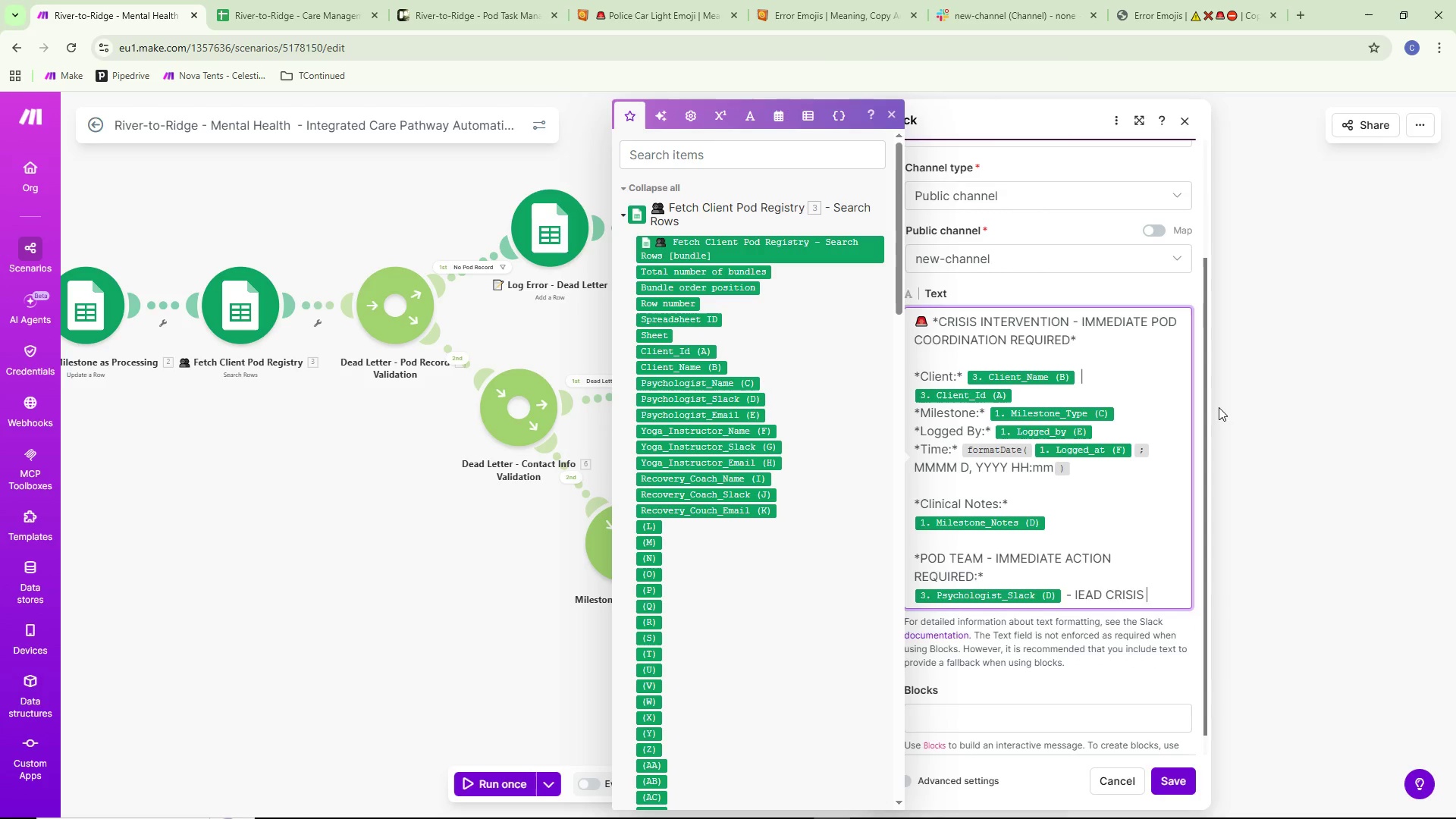 
key(Control+ControlLeft)
 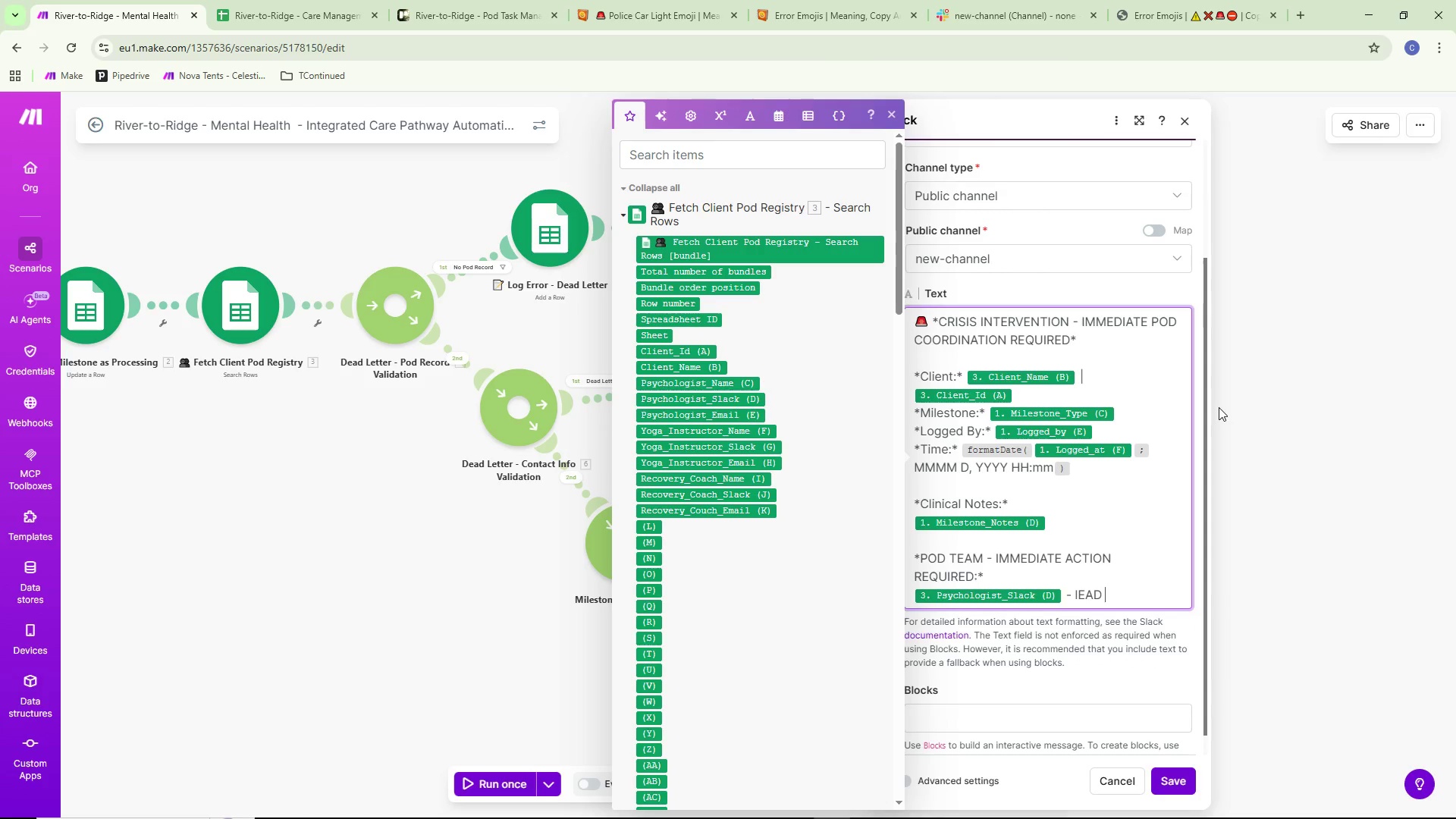 
key(Control+Backspace)
 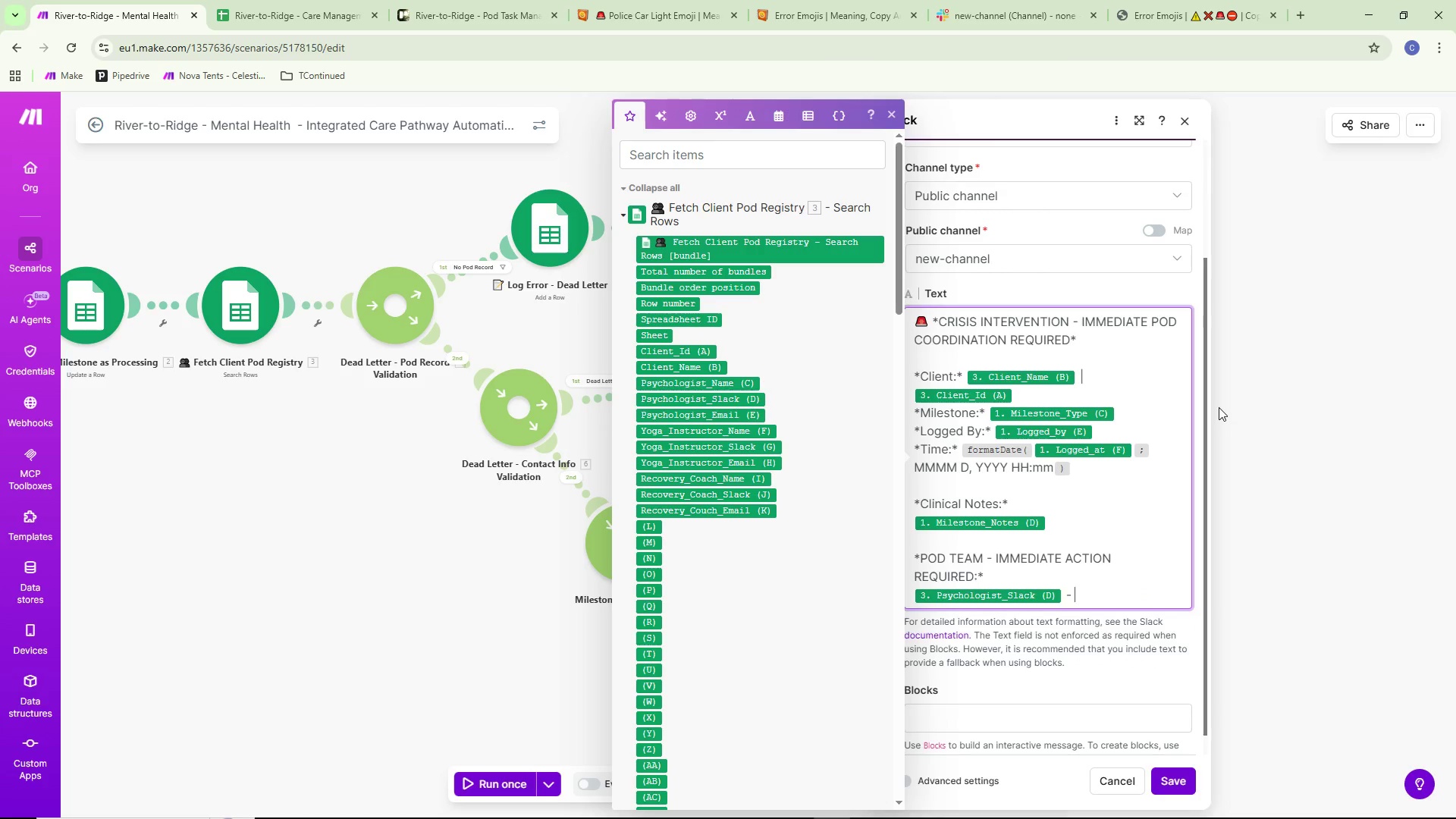 
key(Control+ControlLeft)
 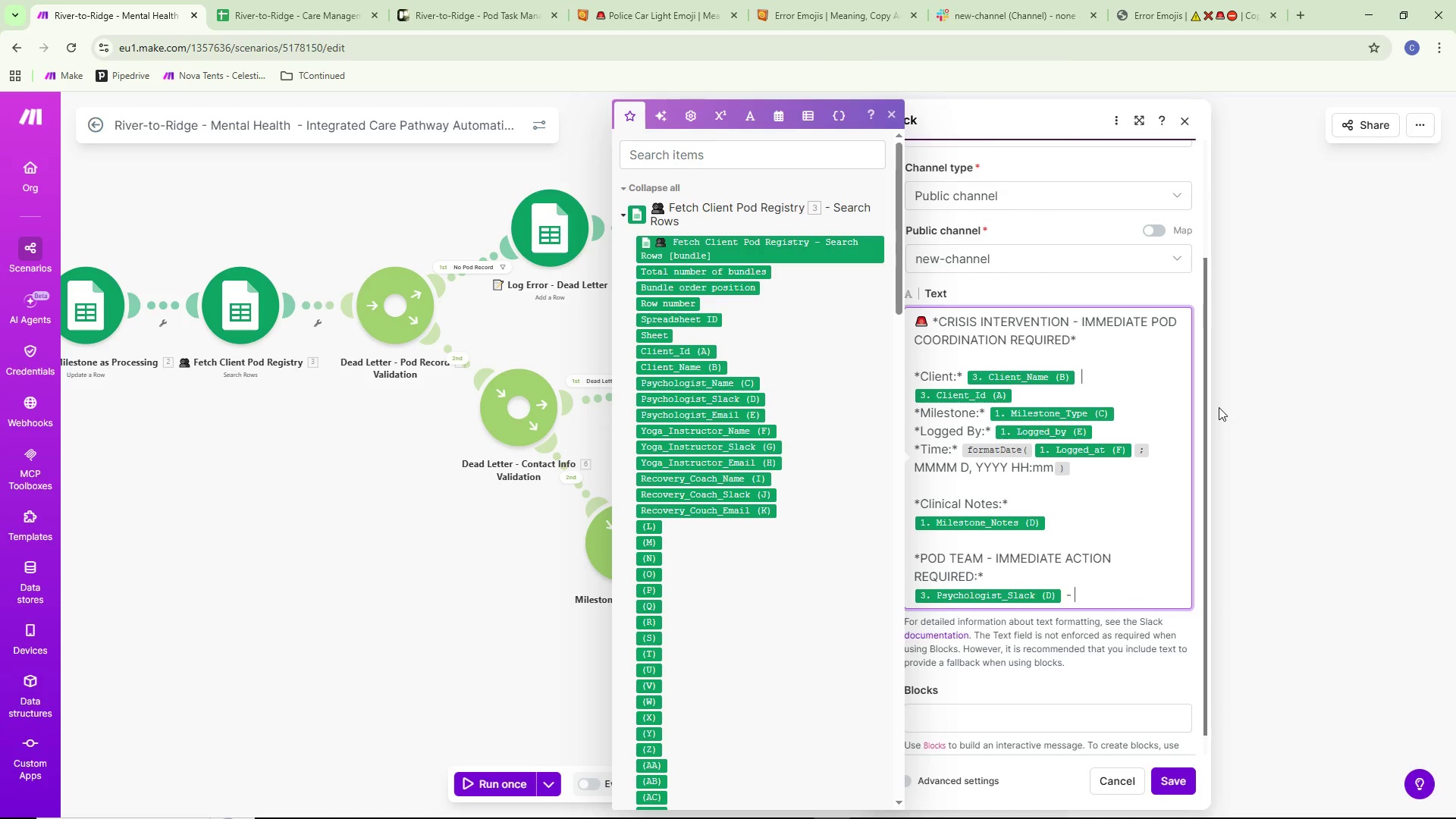 
key(Control+Backspace)
 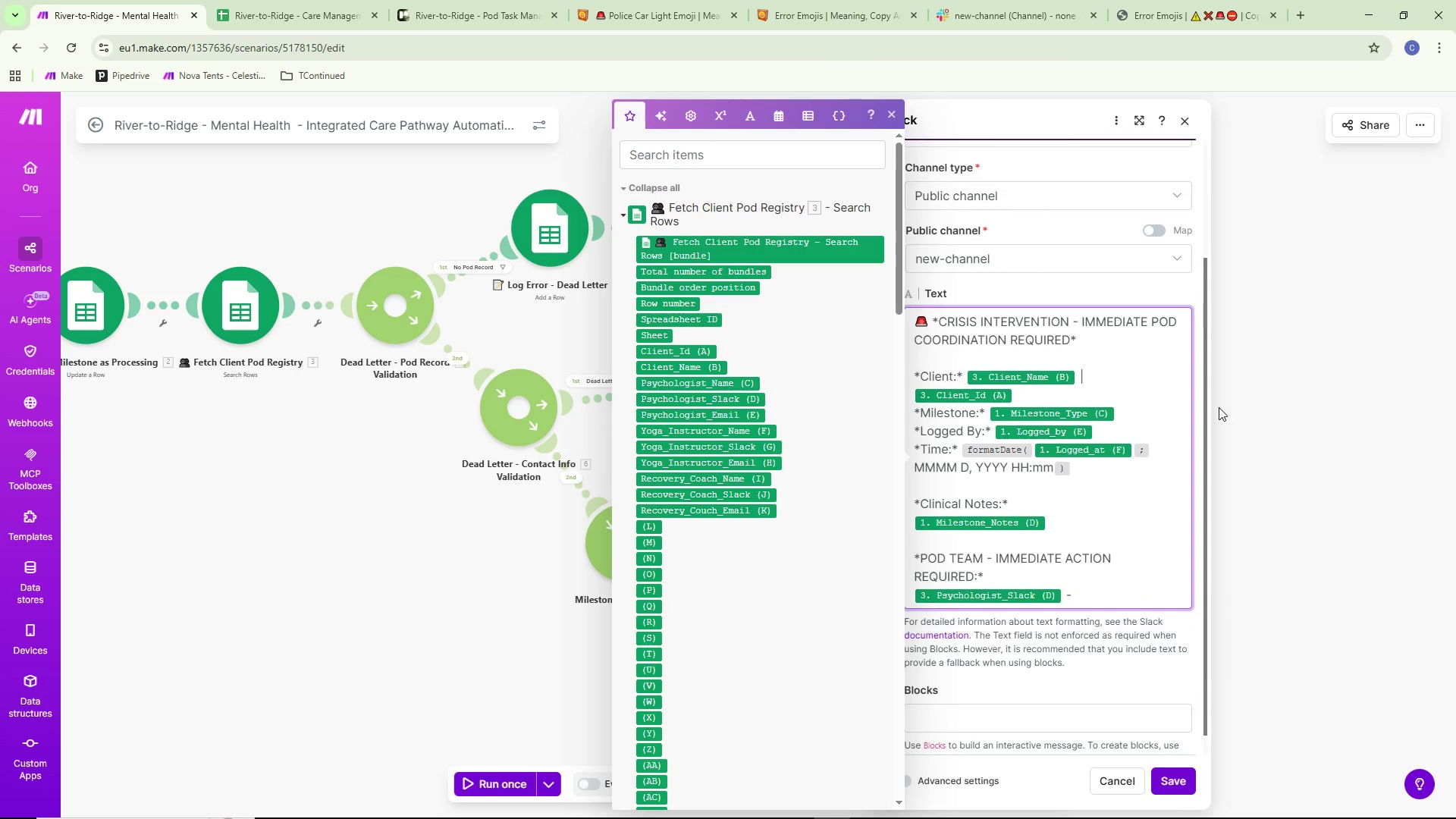 
type(Lead crisis assessment)
 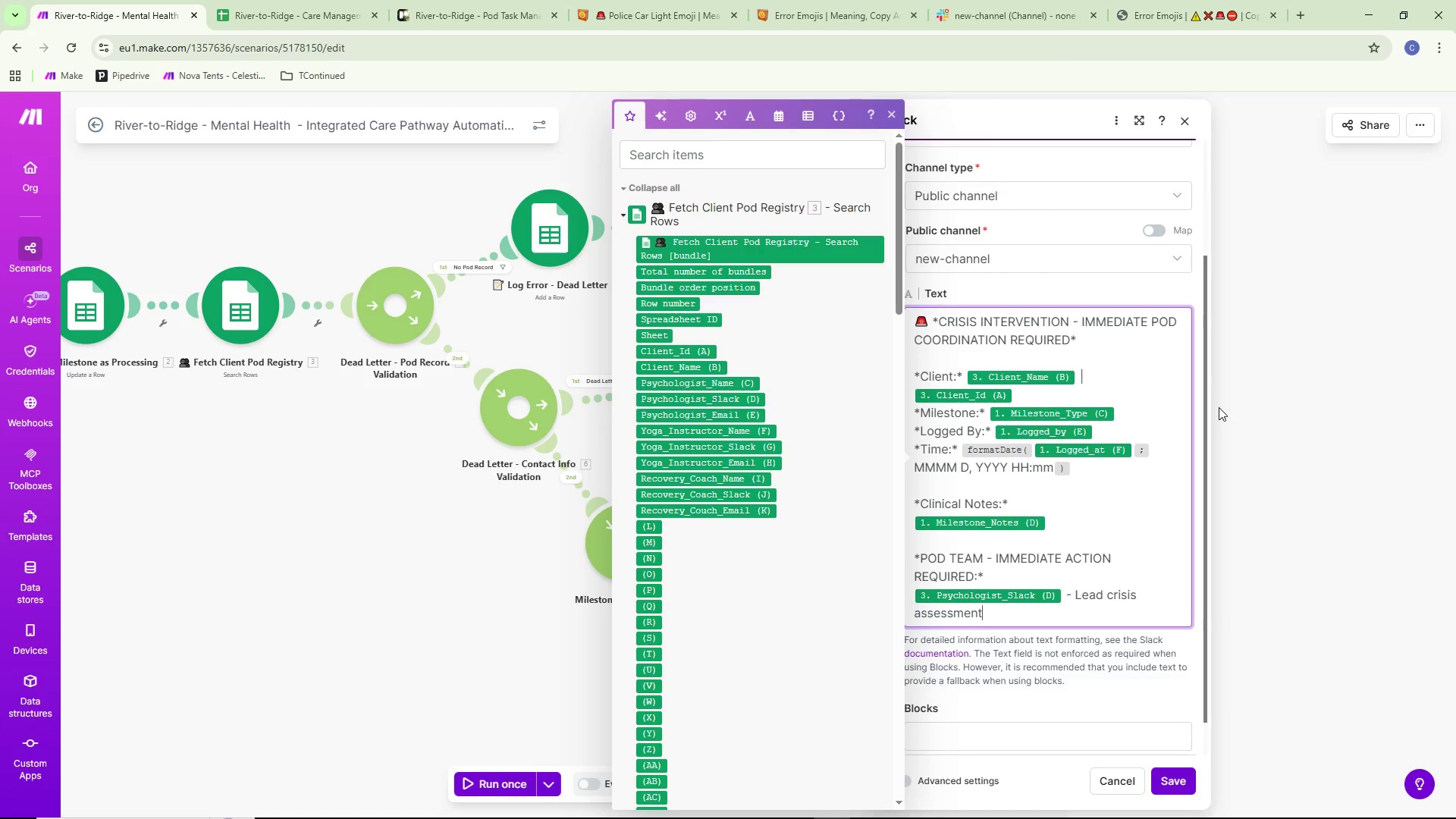 
wait(5.53)
 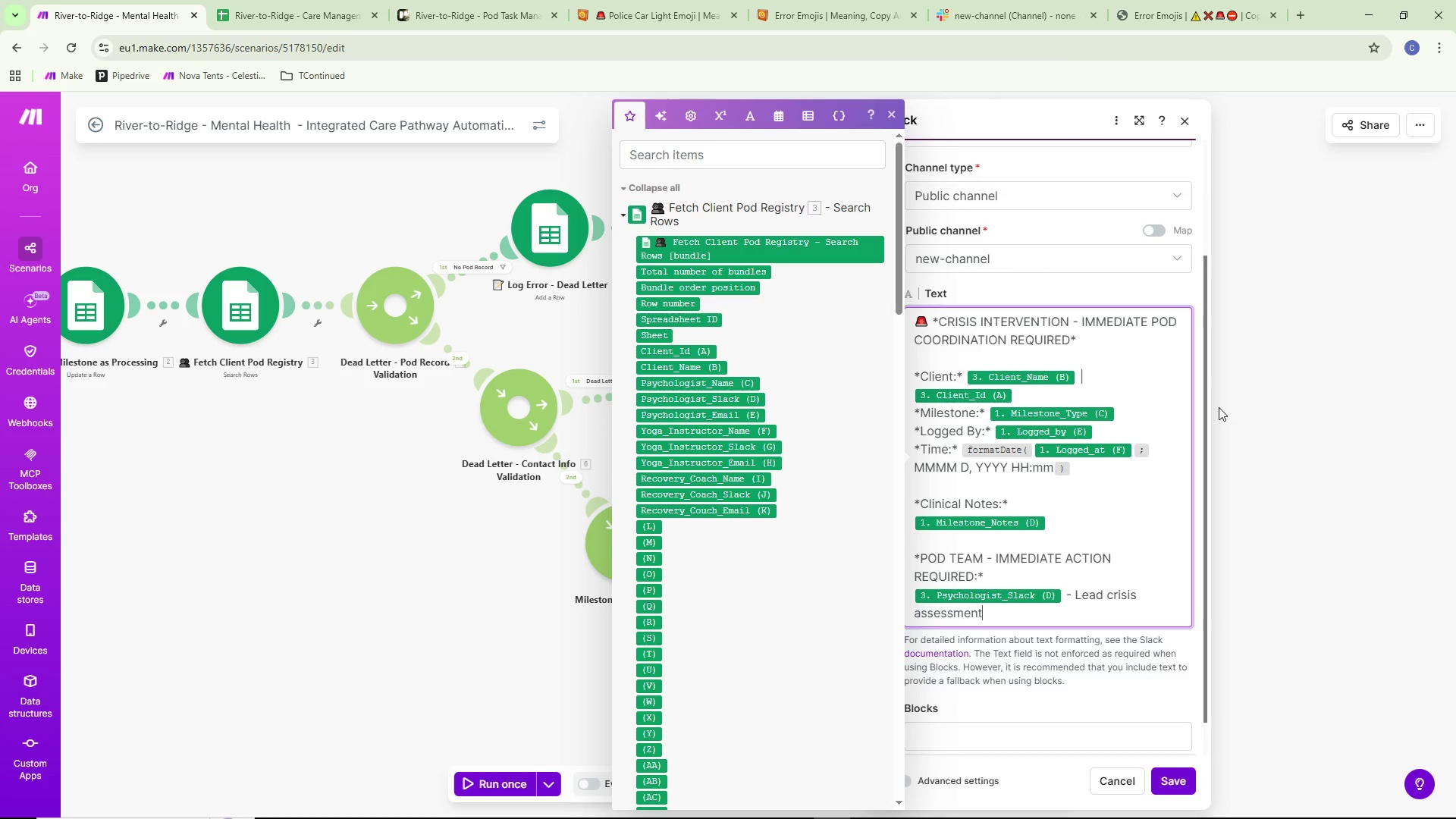 
key(Enter)
 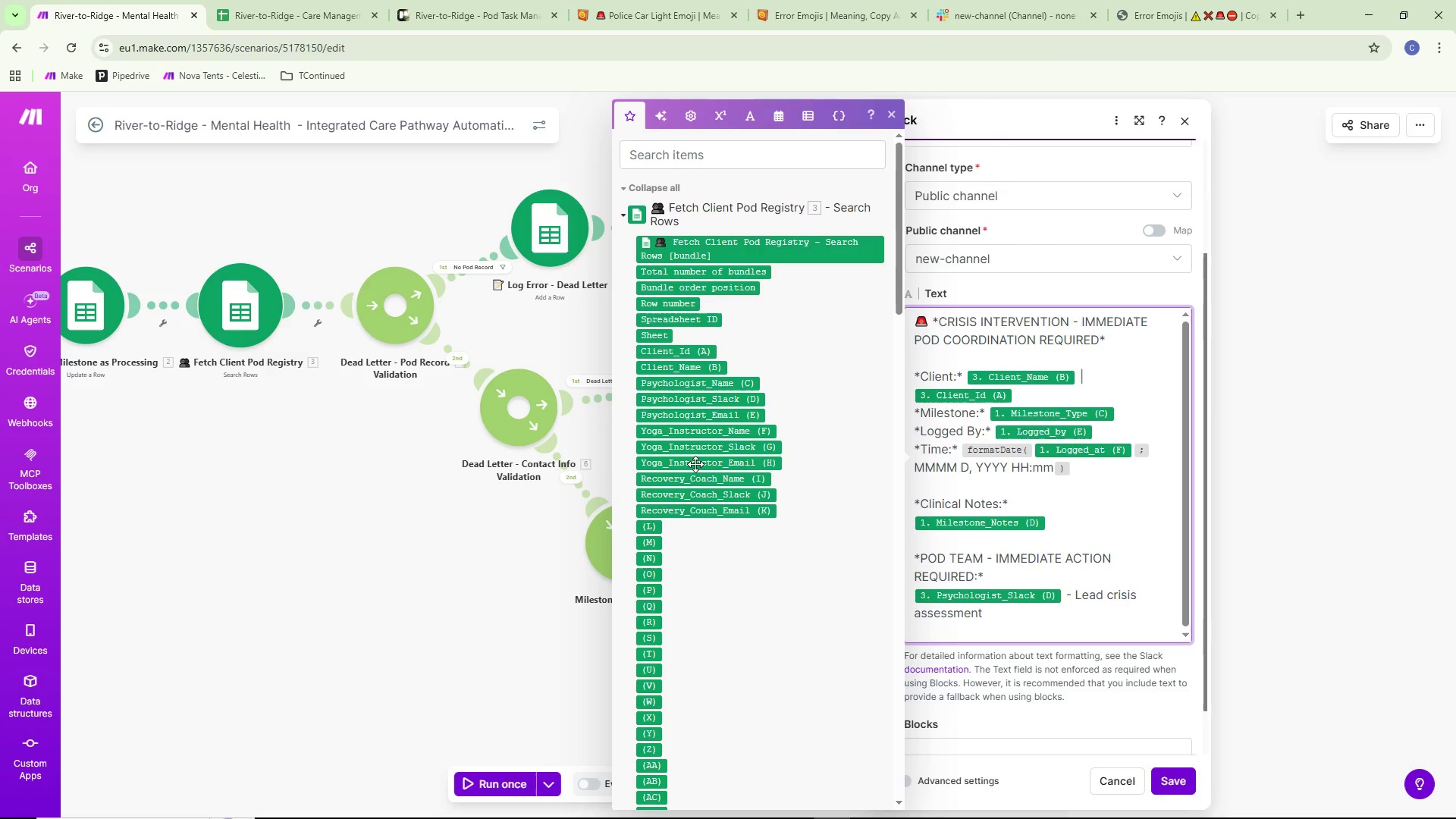 
wait(6.86)
 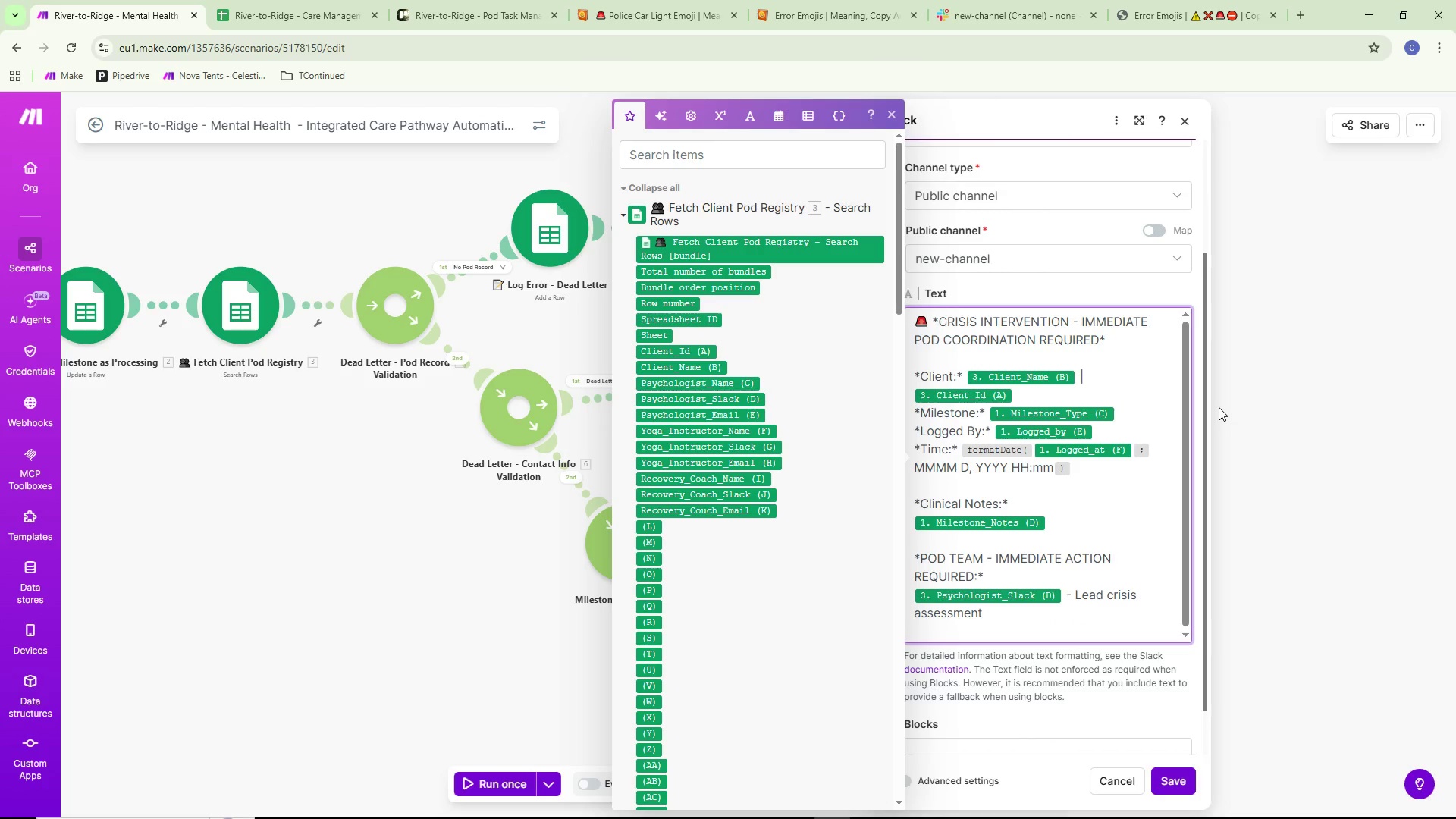 
left_click([701, 449])
 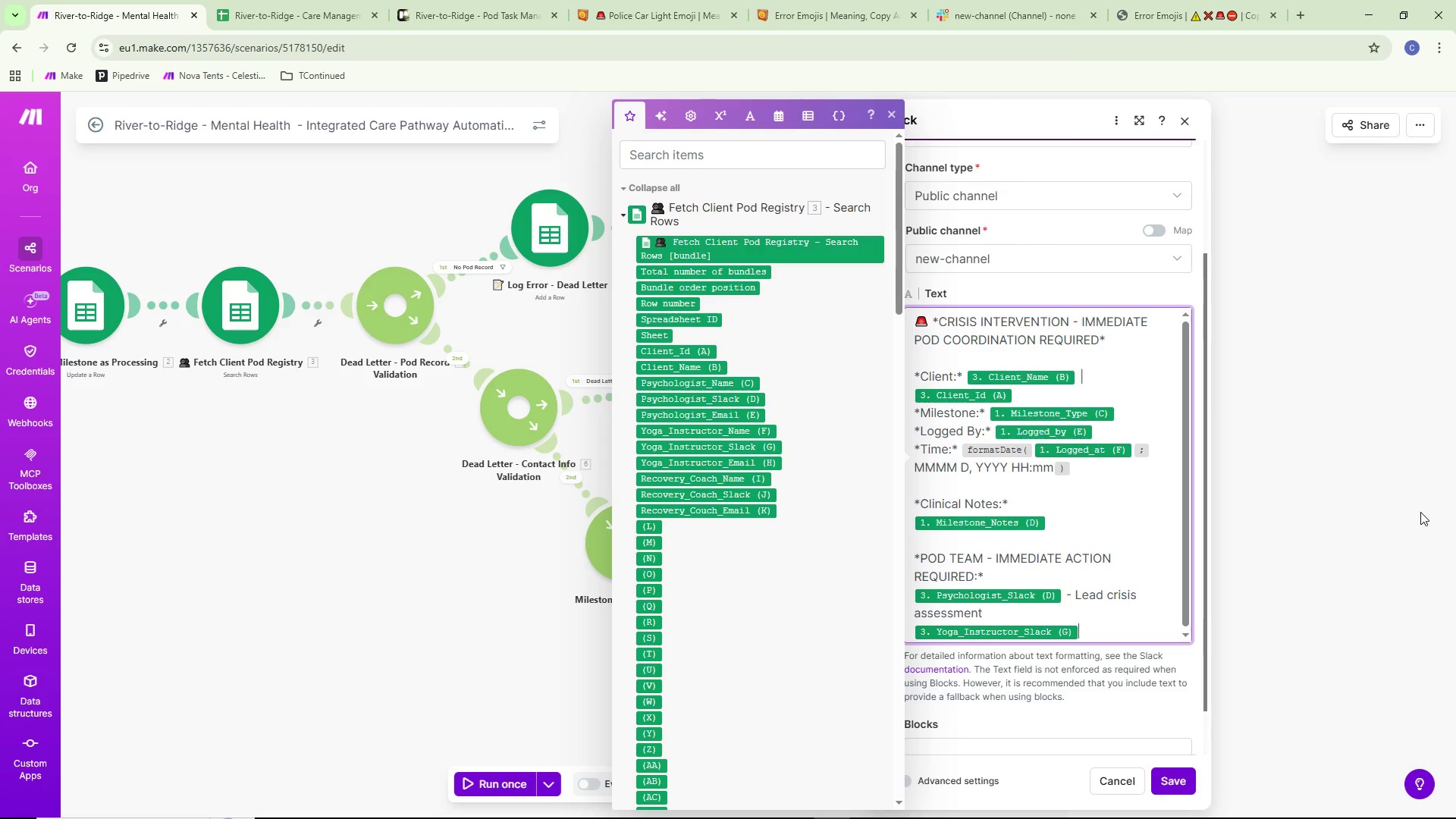 
key(Space)
 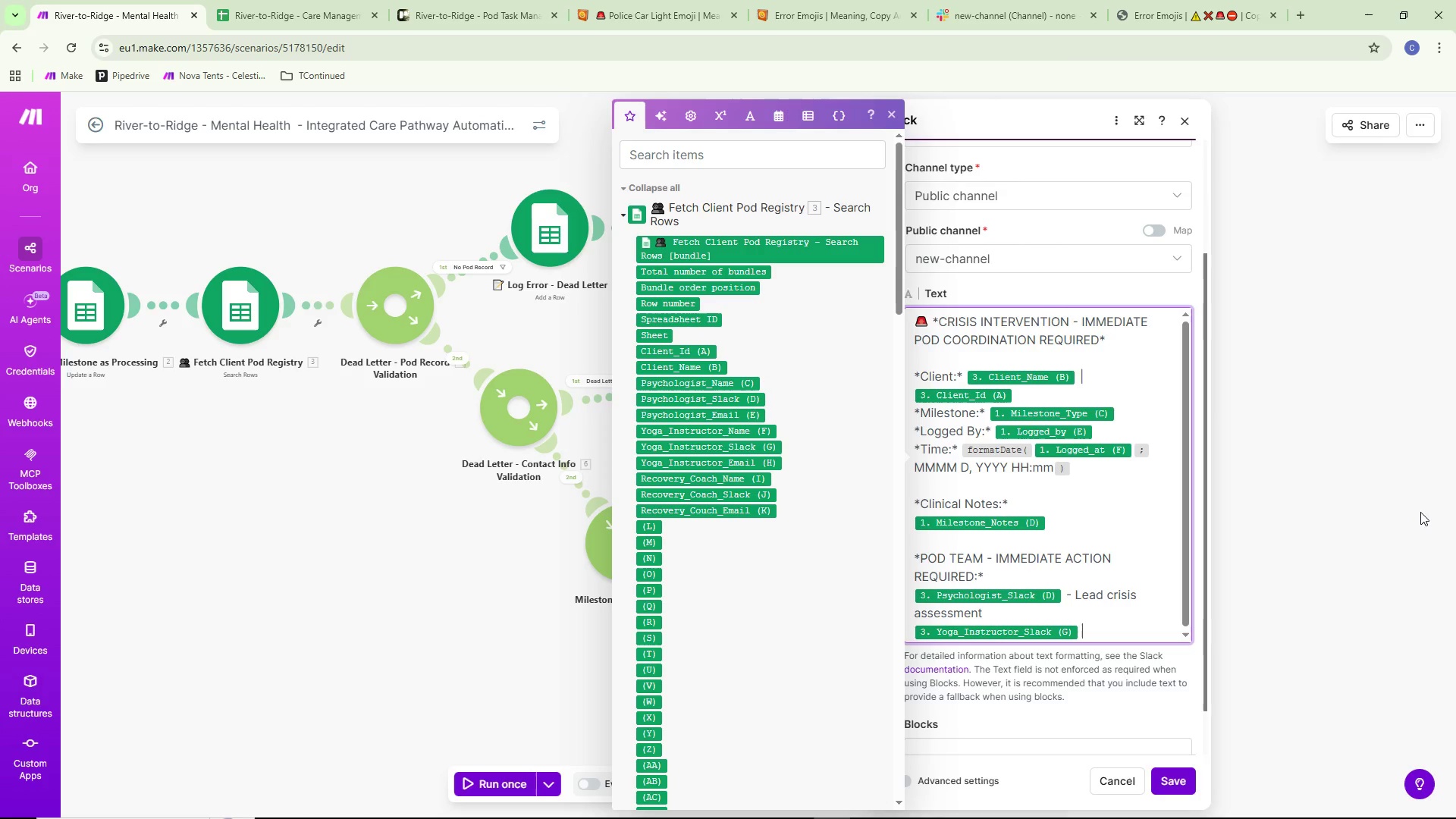 
key(Minus)
 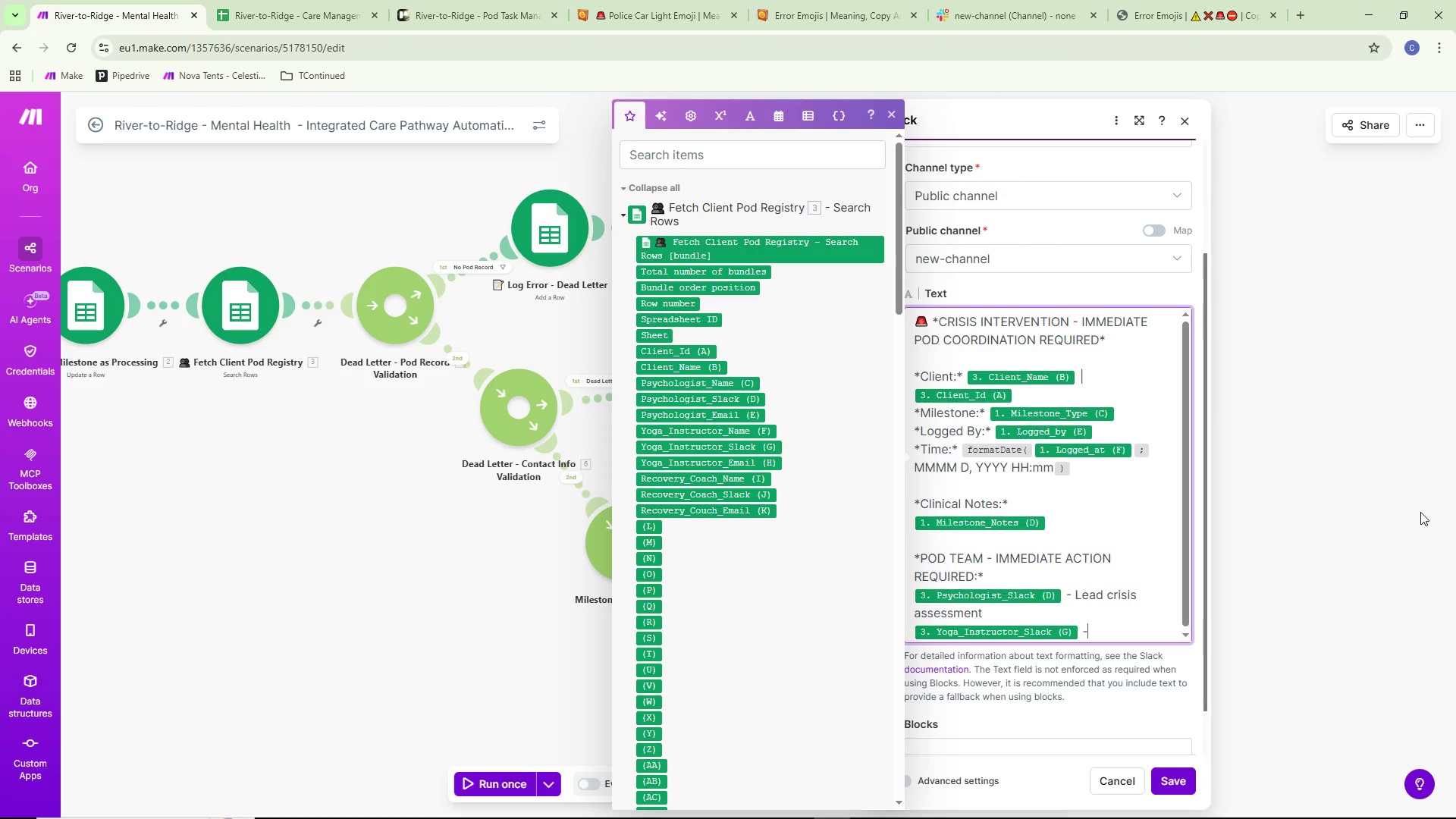 
key(Space)
 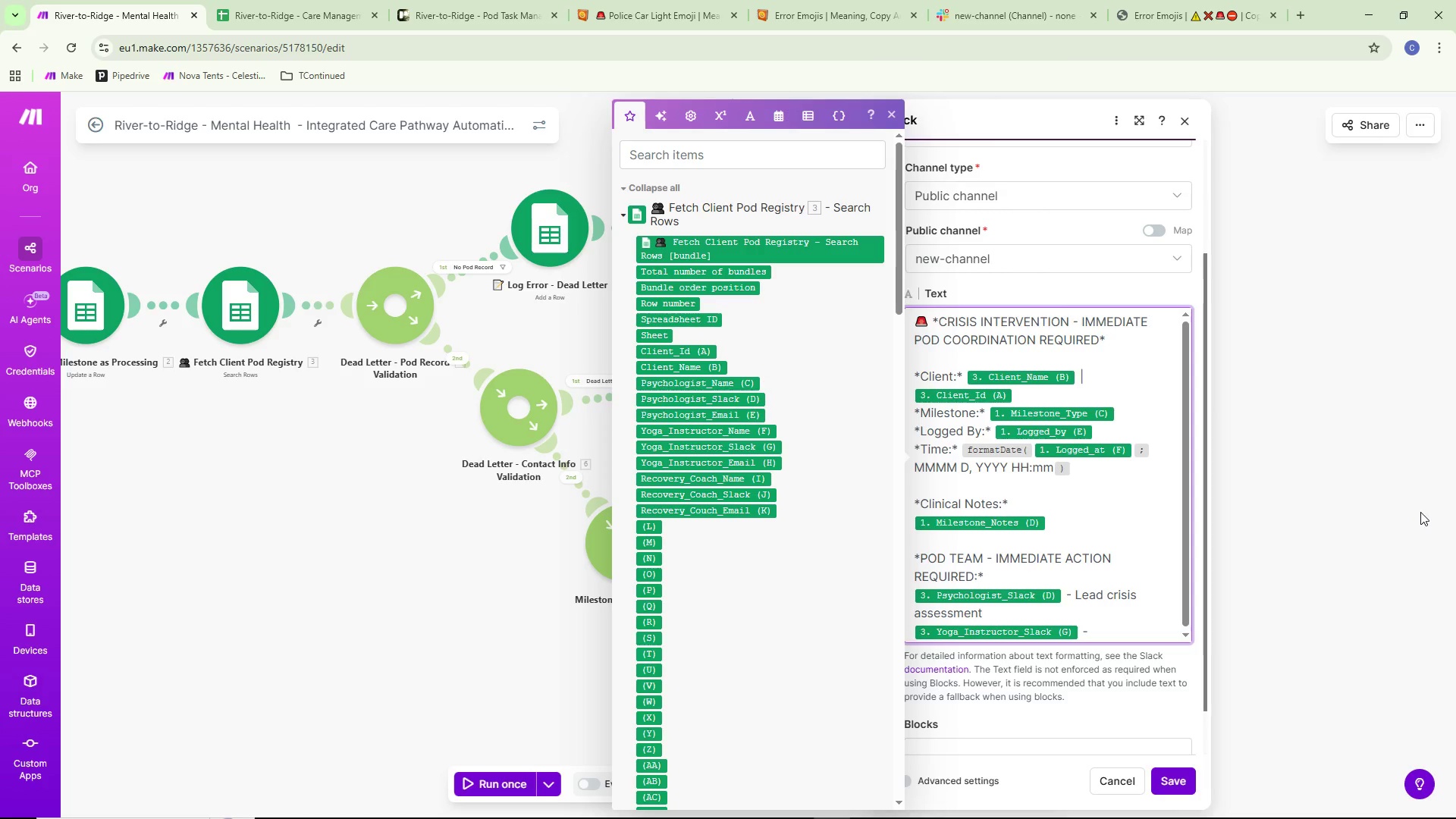 
type(Grounding and stabilization)
 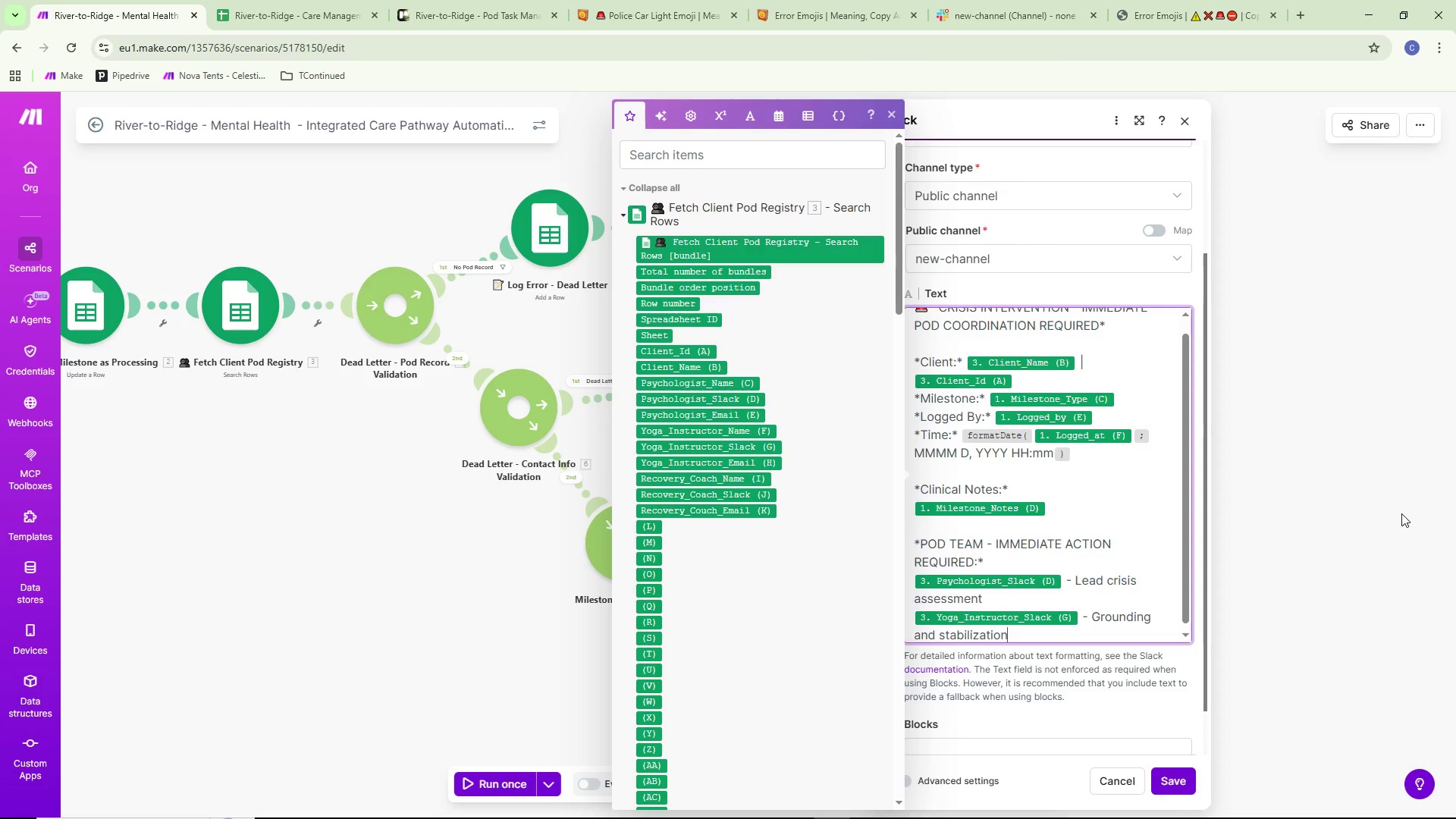 
type( support)
 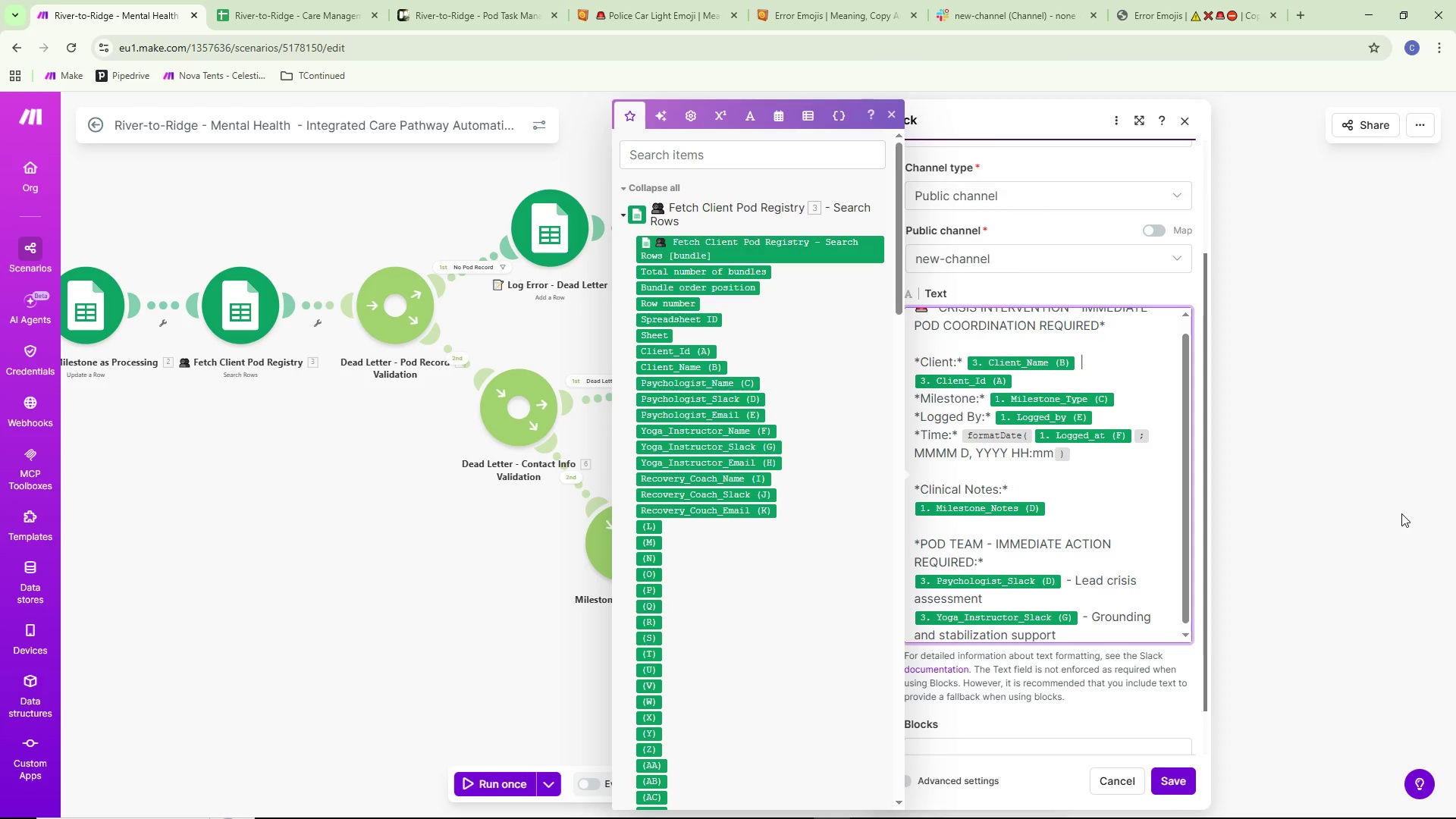 
key(Enter)
 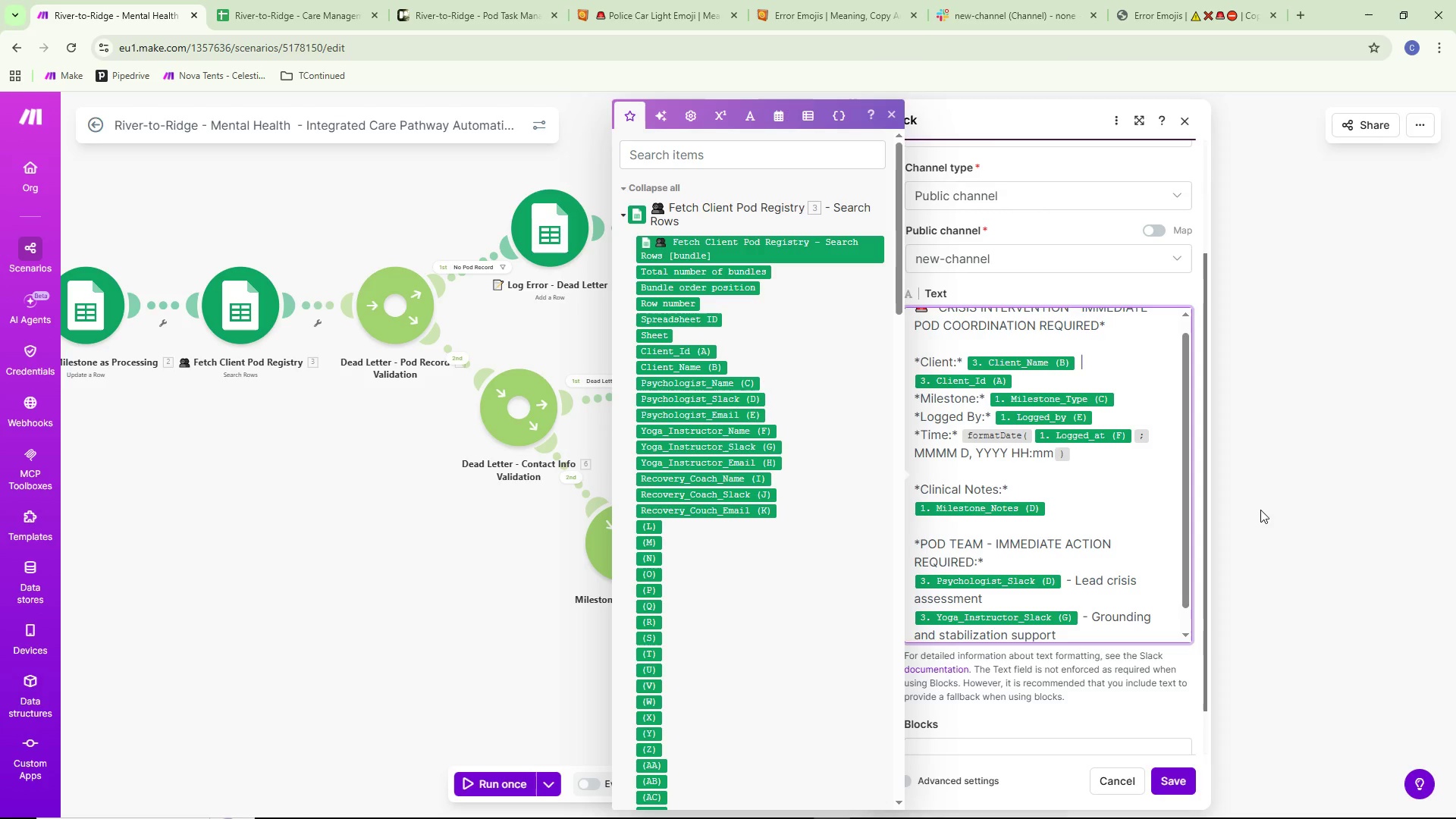 
scroll: coordinate [996, 567], scroll_direction: down, amount: 6.0
 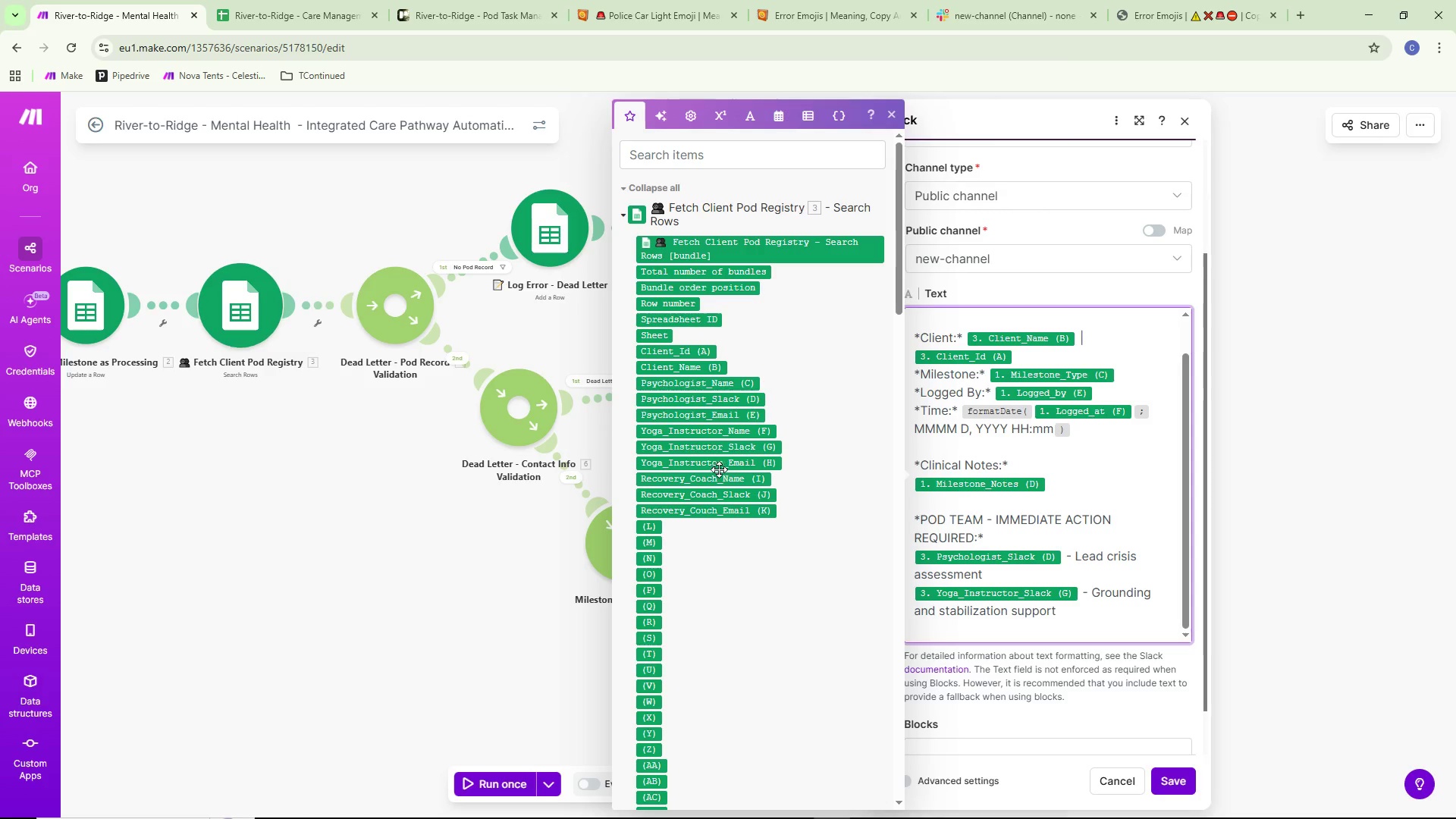 
left_click([708, 498])
 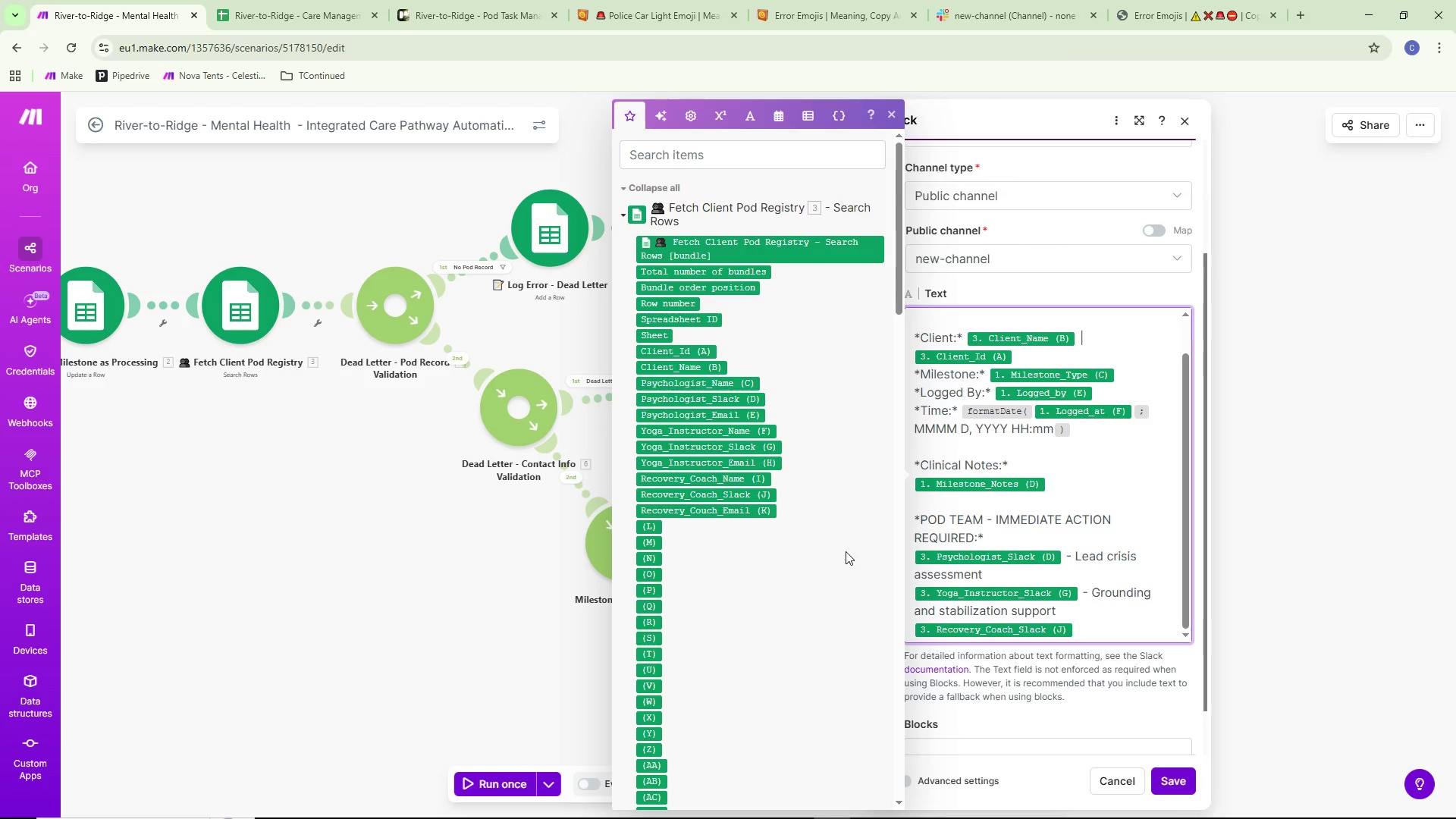 
type( - Peer support and safety check-in)
 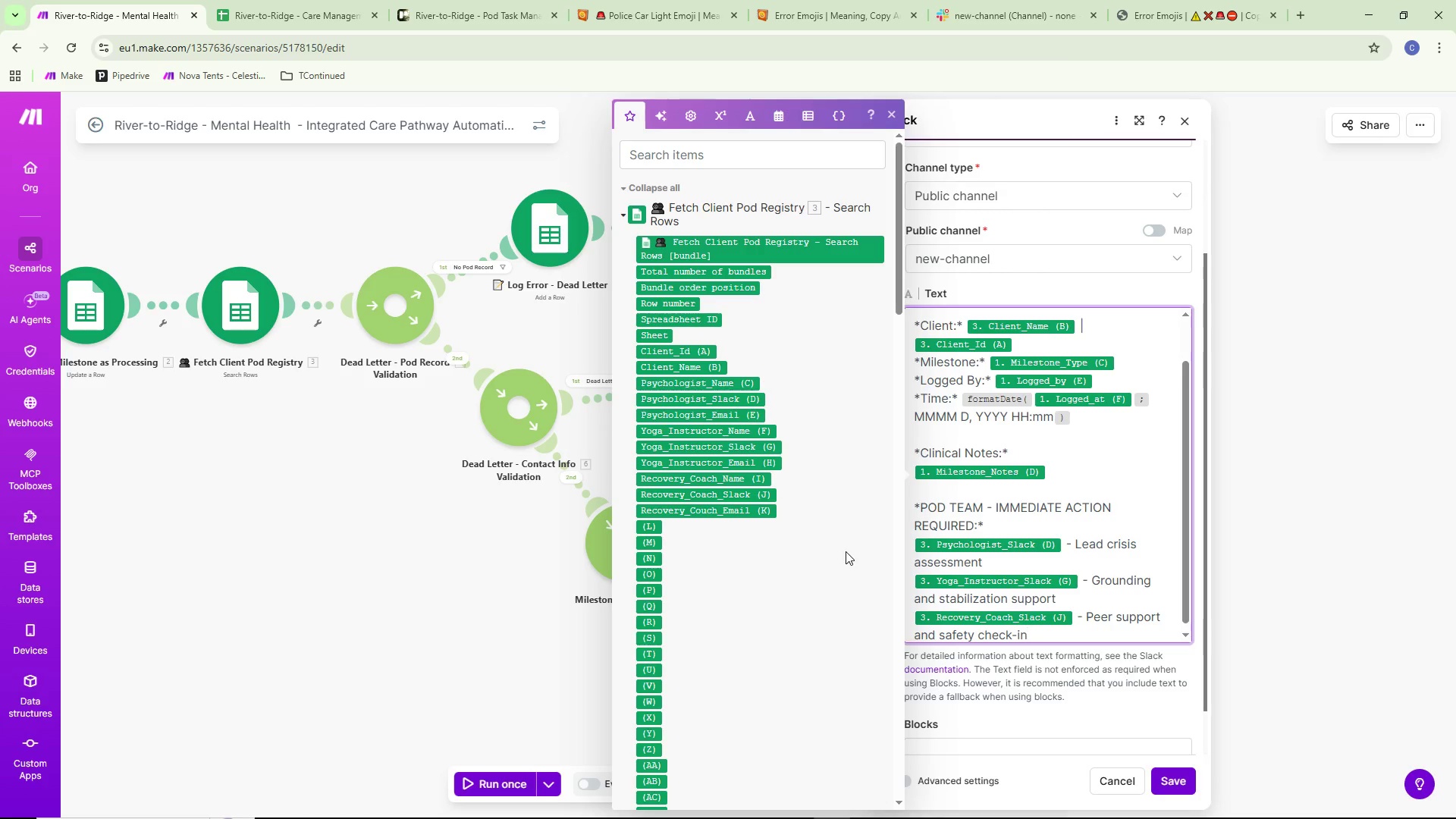 
key(Enter)
 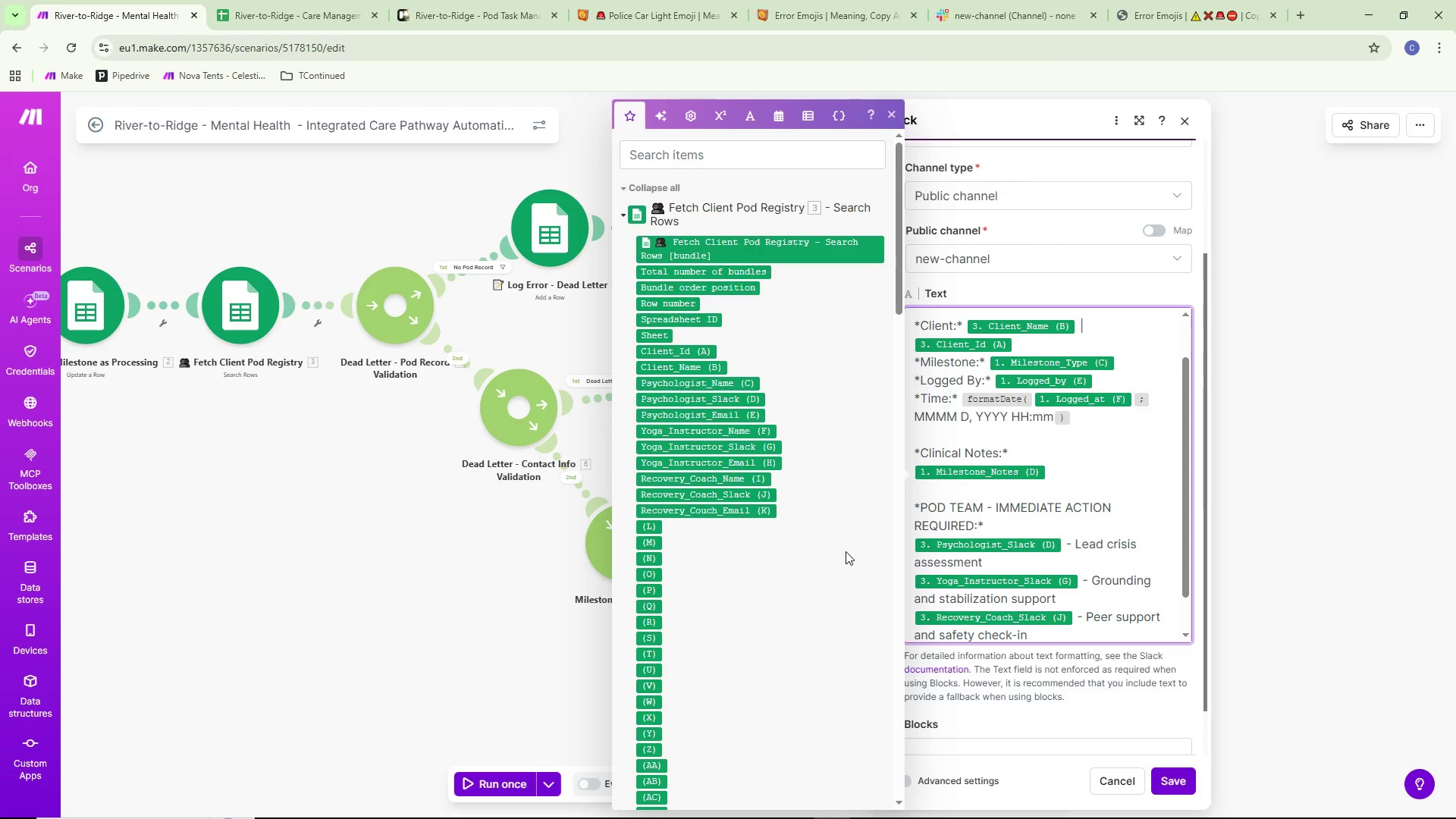 
key(Enter)
 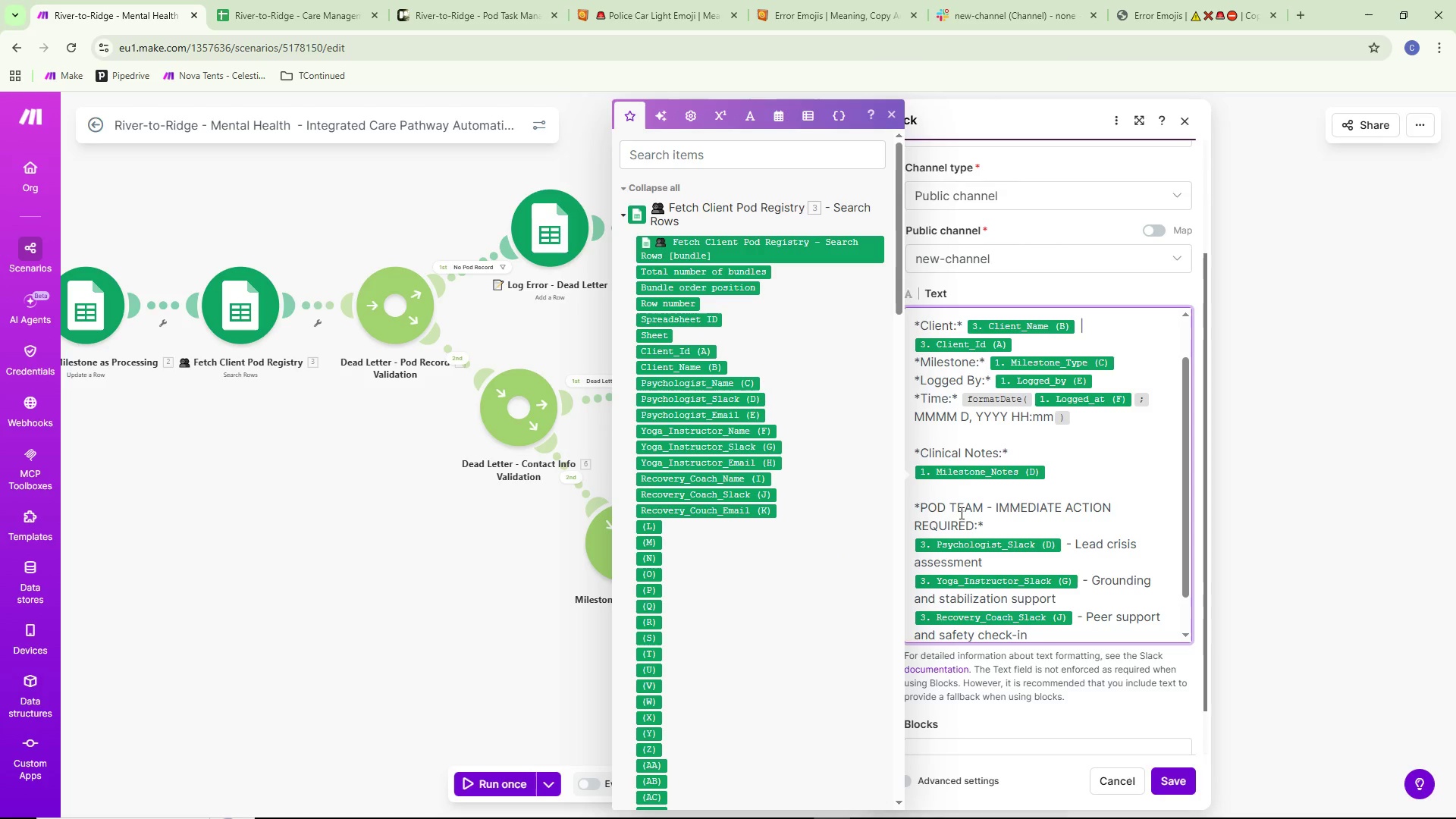 
scroll: coordinate [1002, 514], scroll_direction: down, amount: 6.0
 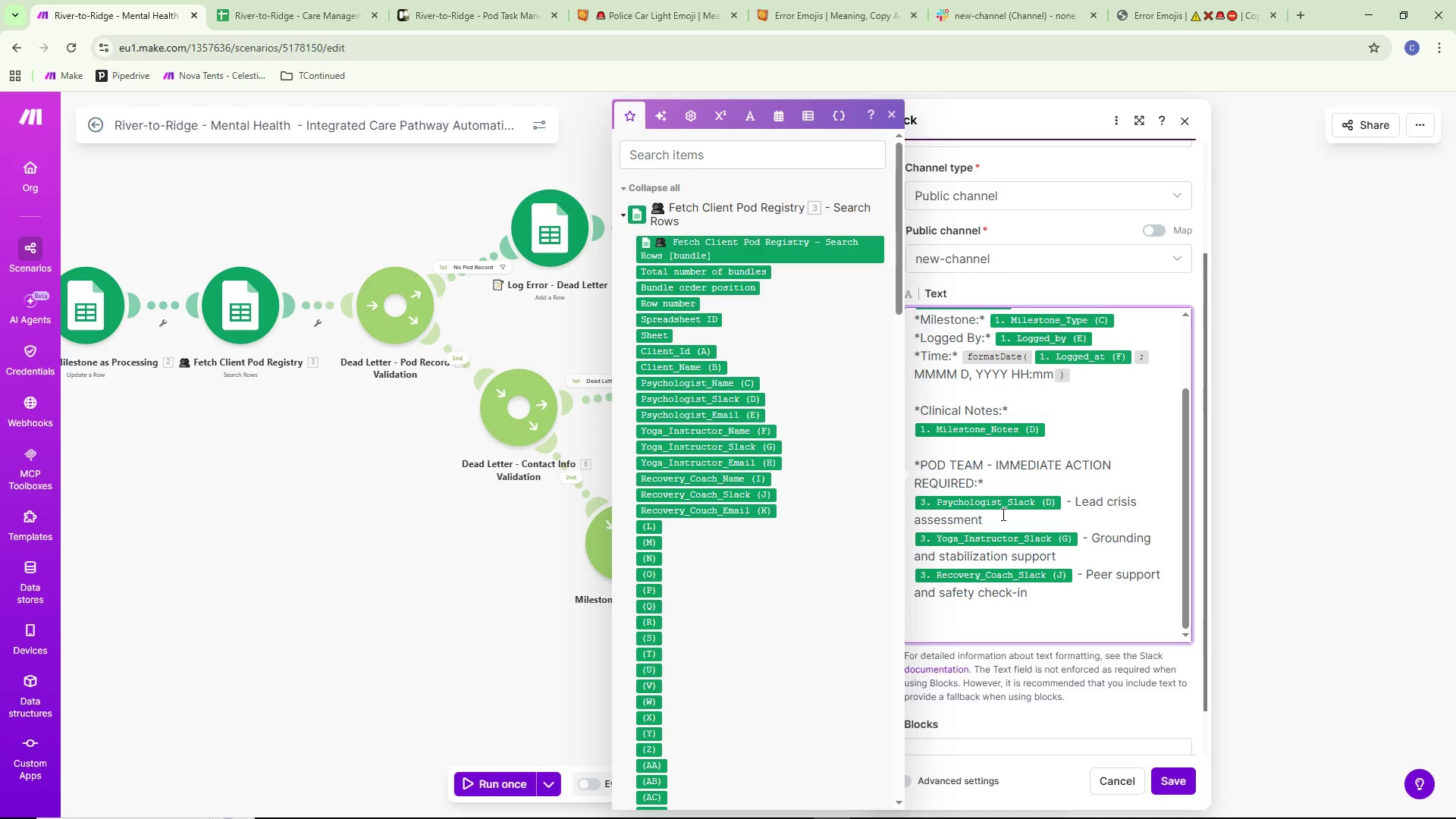 
type(All Pod members must acknowledge wihtin 1 hour,)
key(Backspace)
type(.)
 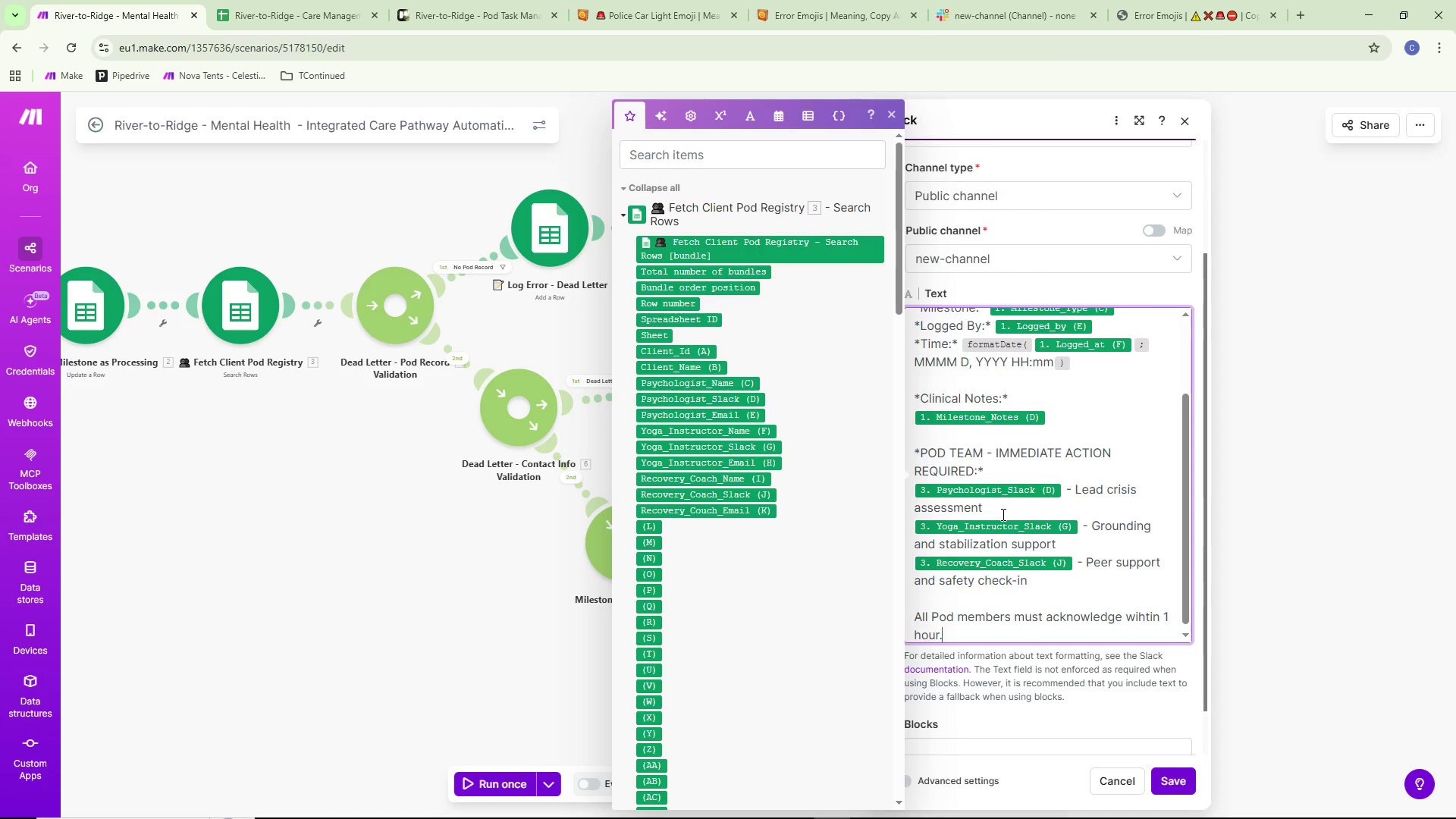 
key(Enter)
 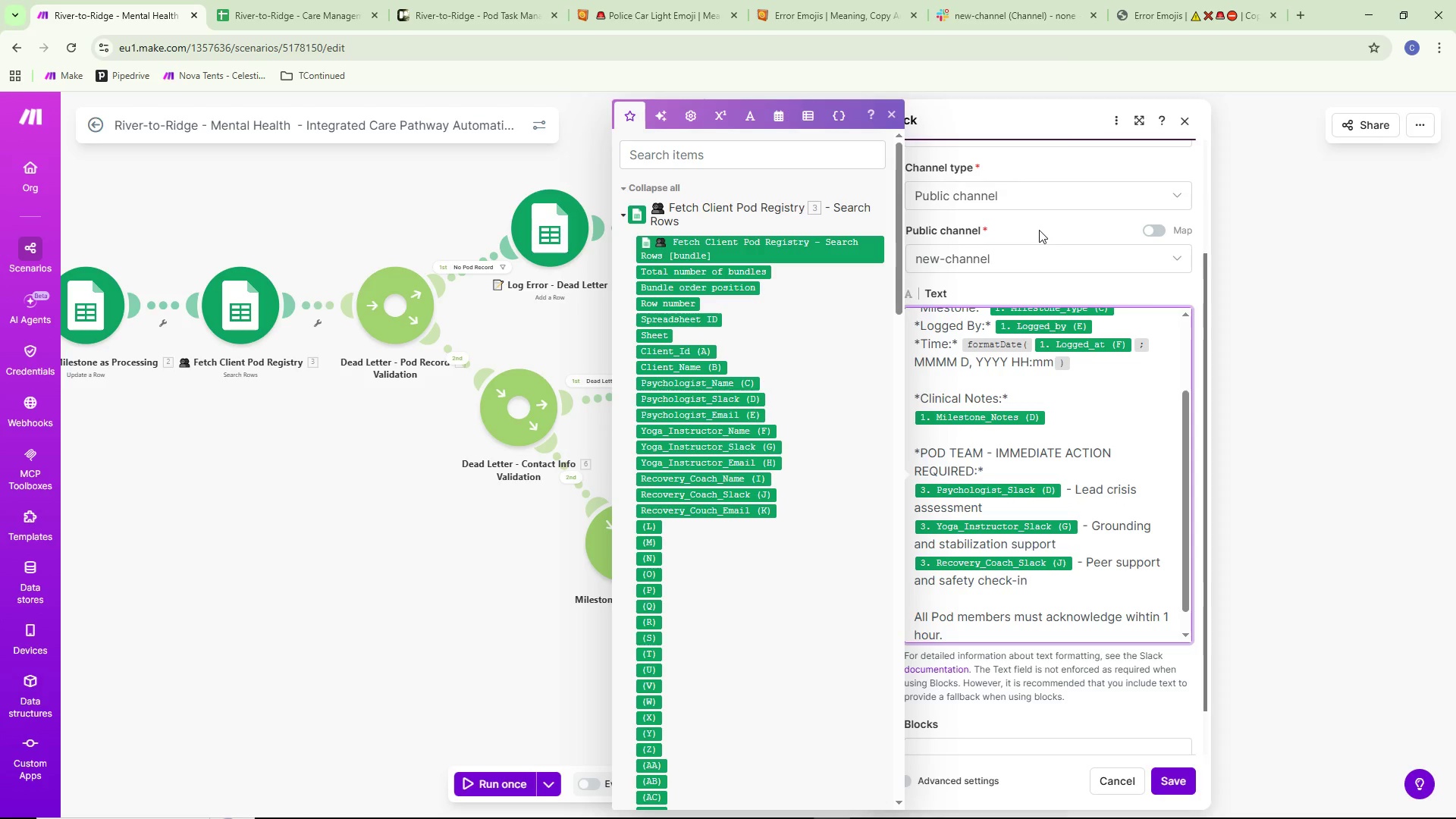 
scroll: coordinate [1036, 485], scroll_direction: down, amount: 4.0
 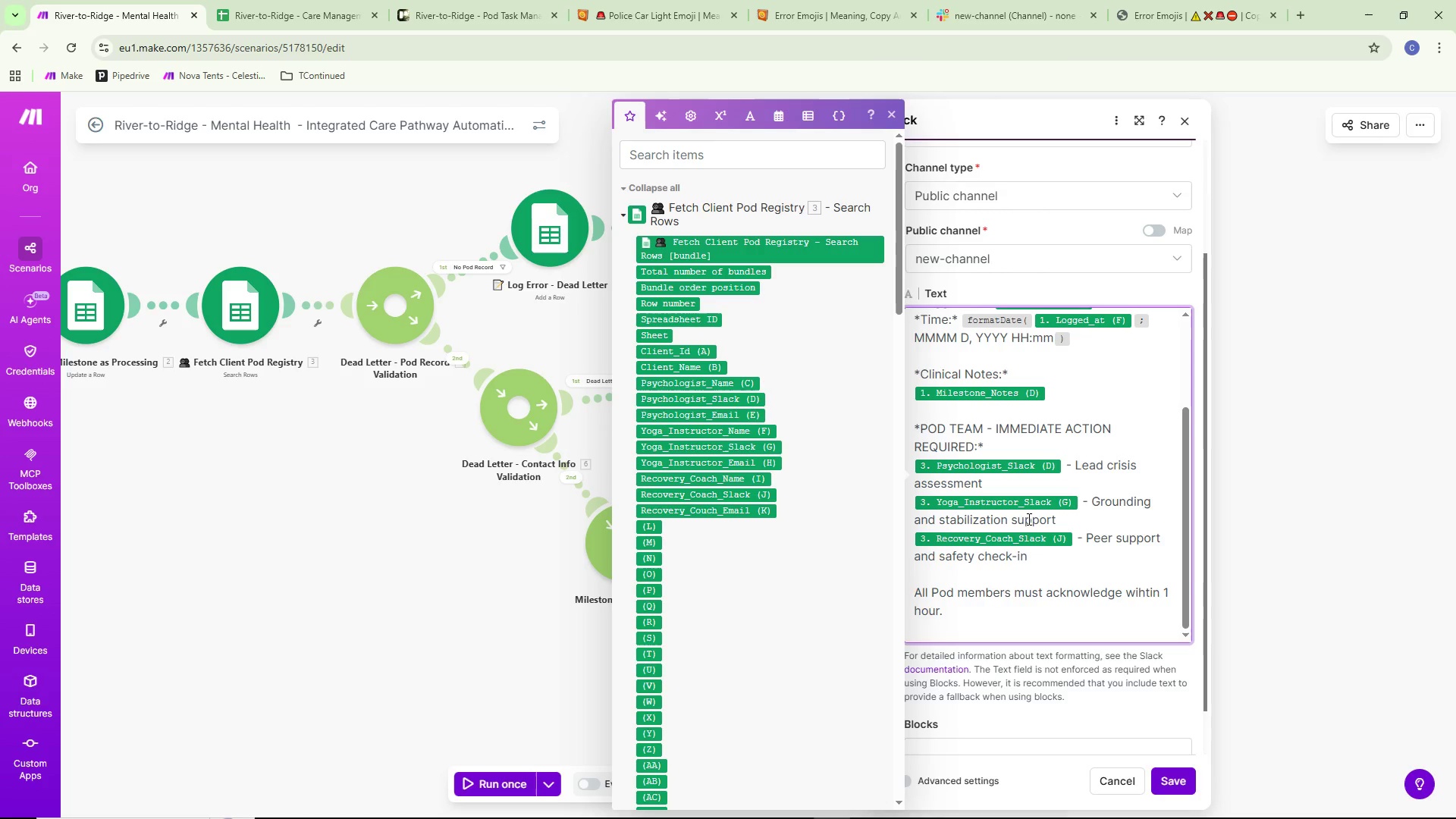 
type(- River-to-)
 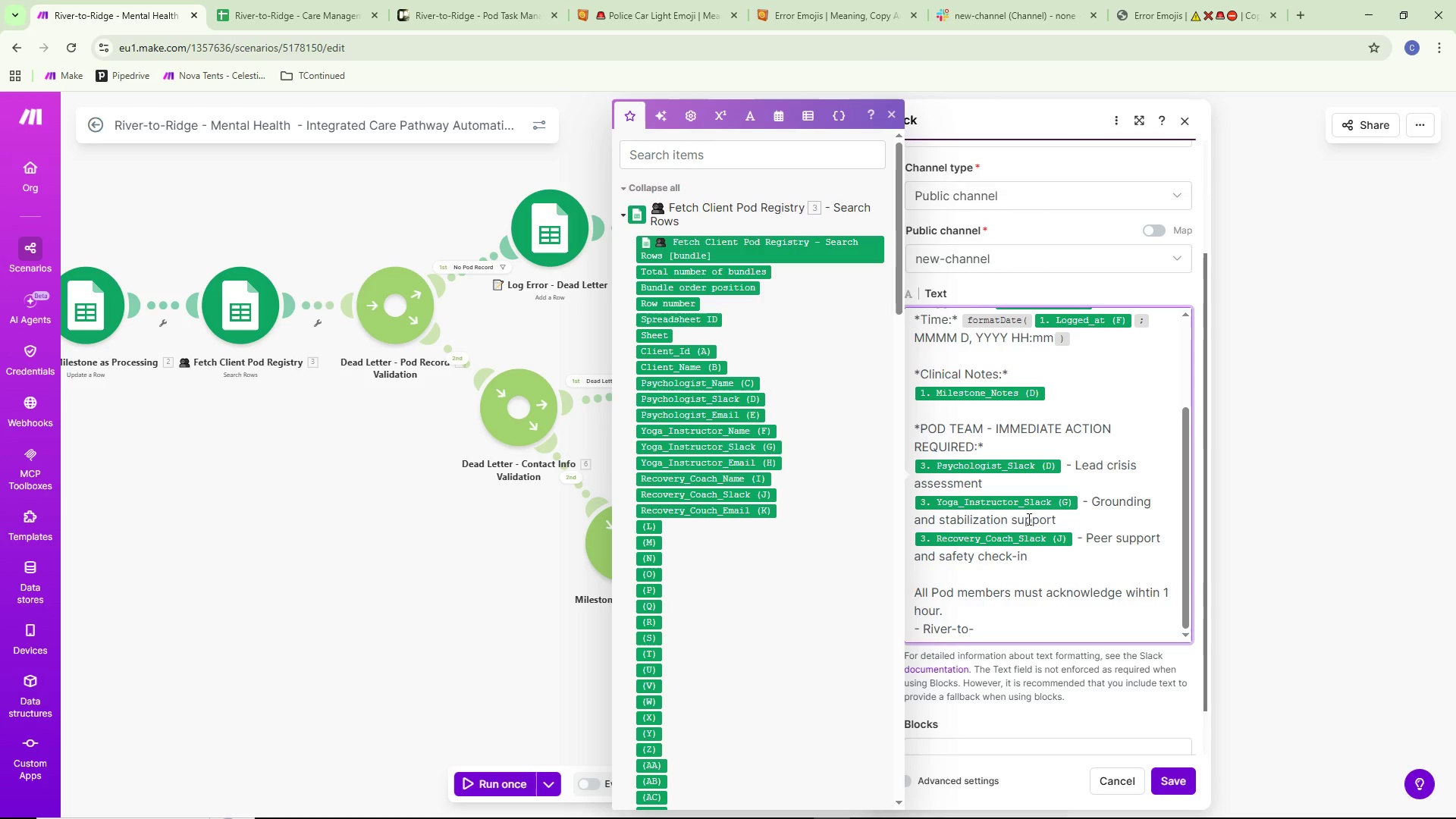 
type(ridge)
key(Backspace)
key(Backspace)
key(Backspace)
key(Backspace)
key(Backspace)
type(Ridge Care System)
 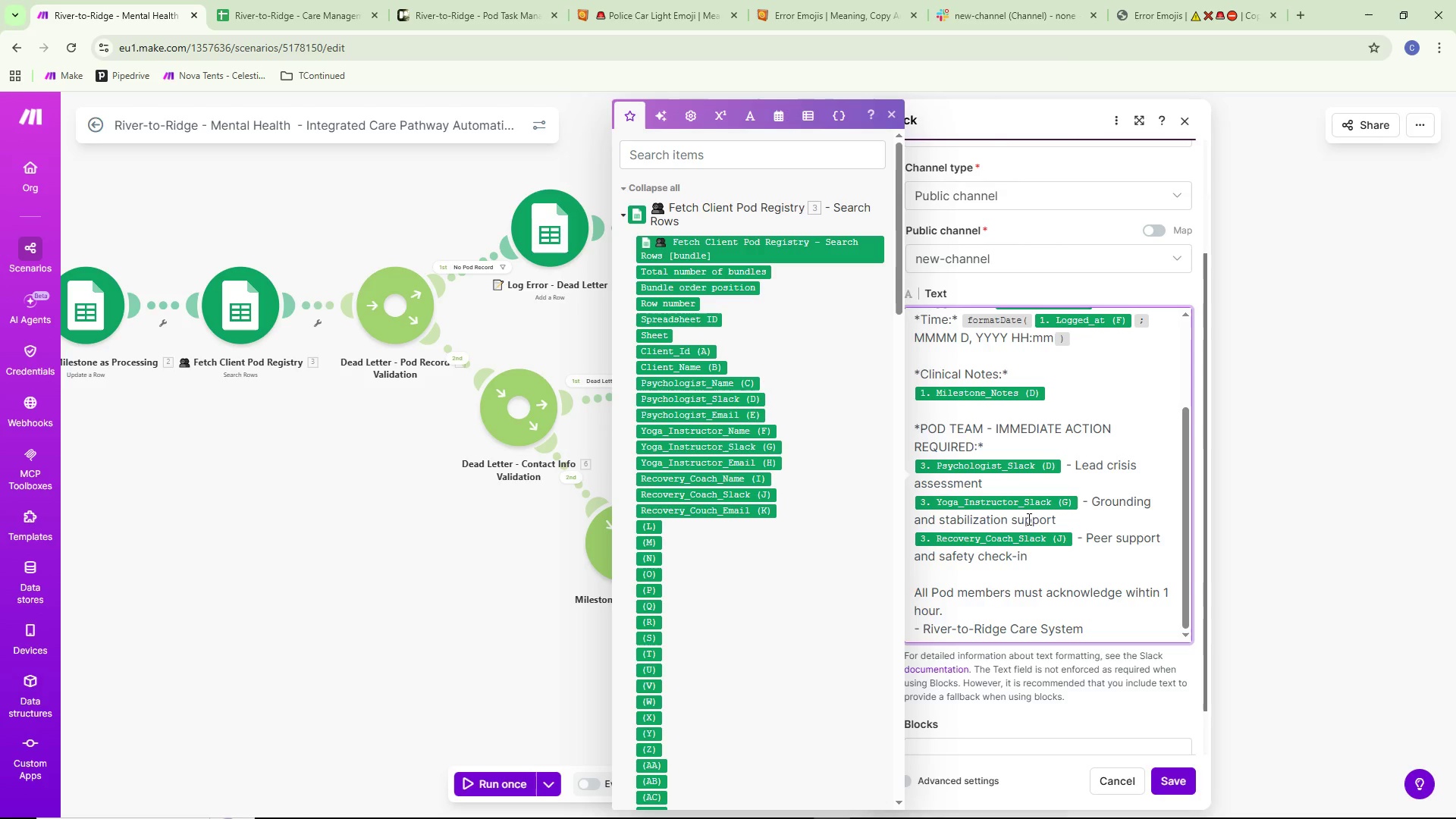 
wait(20.17)
 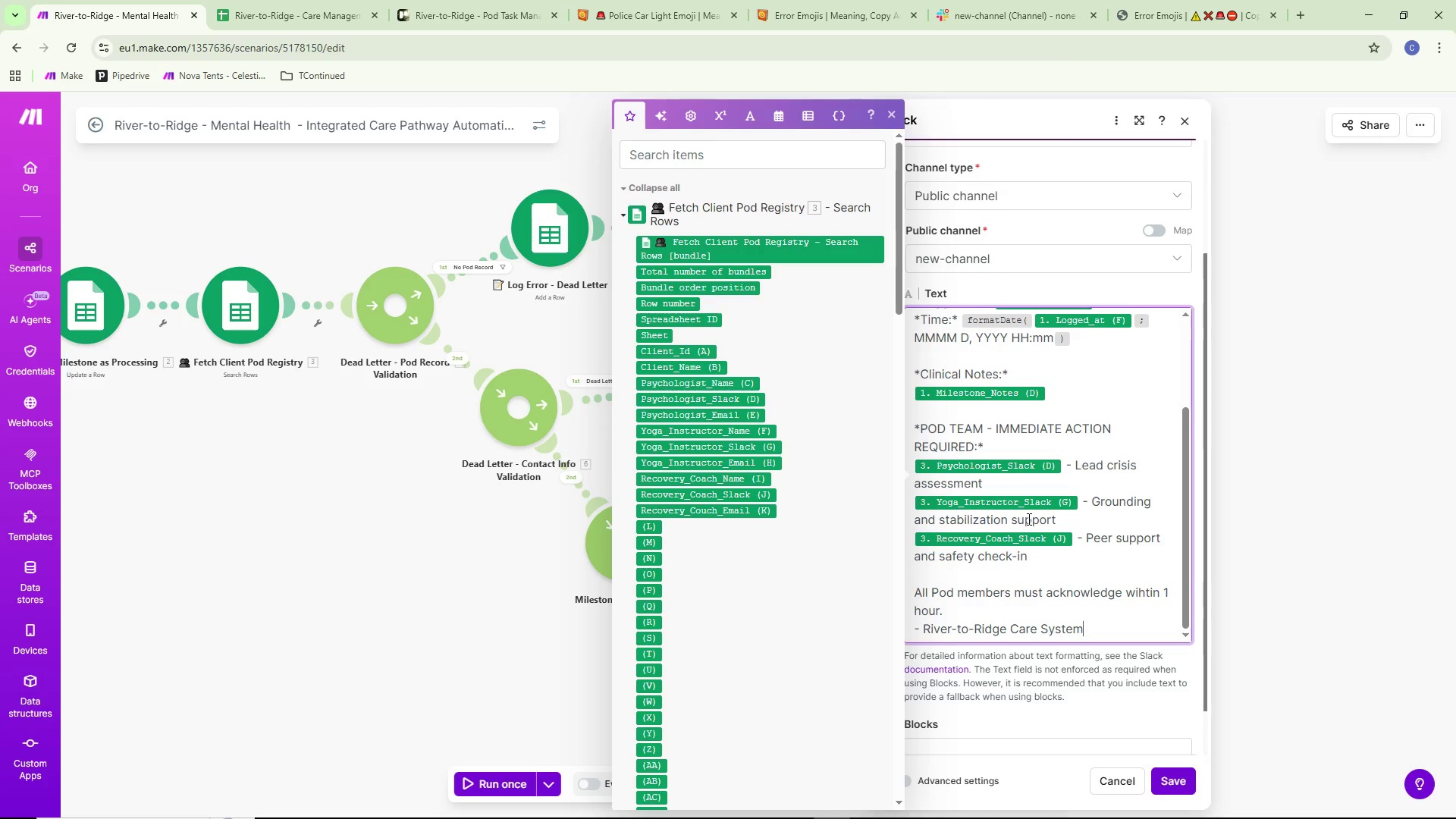 
scroll: coordinate [1081, 725], scroll_direction: down, amount: 16.0
 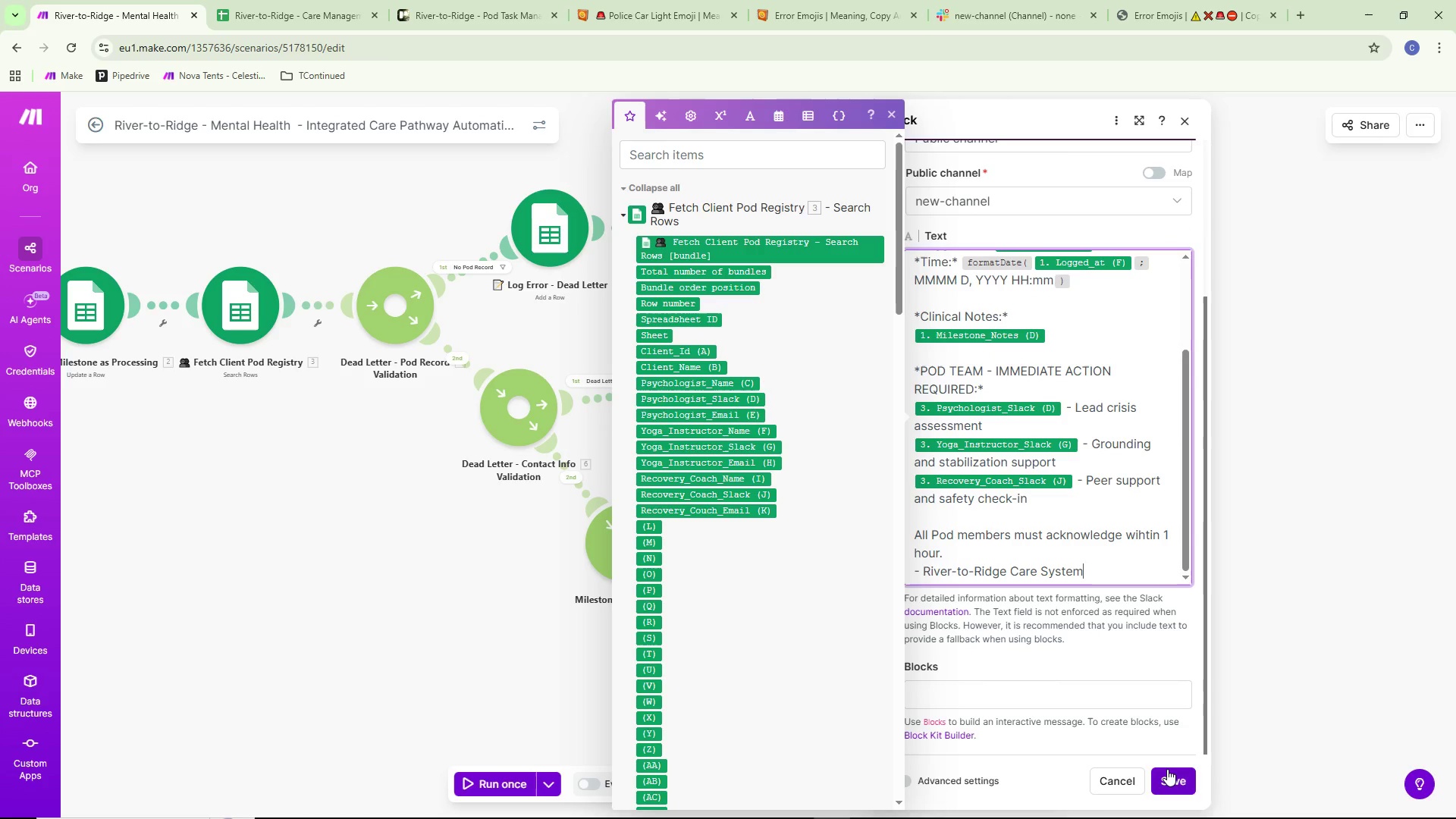 
left_click([1167, 769])
 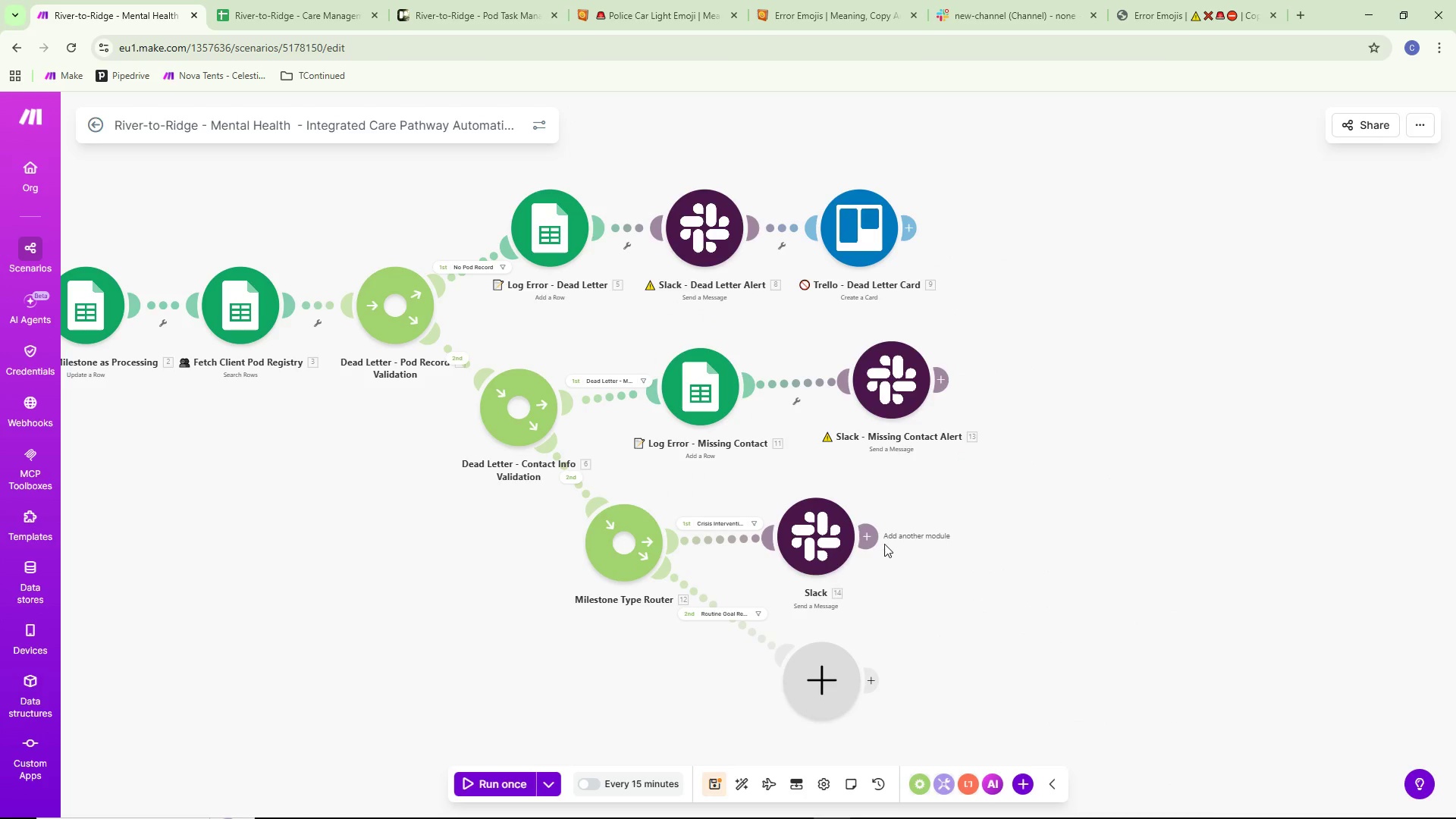 
left_click([869, 537])
 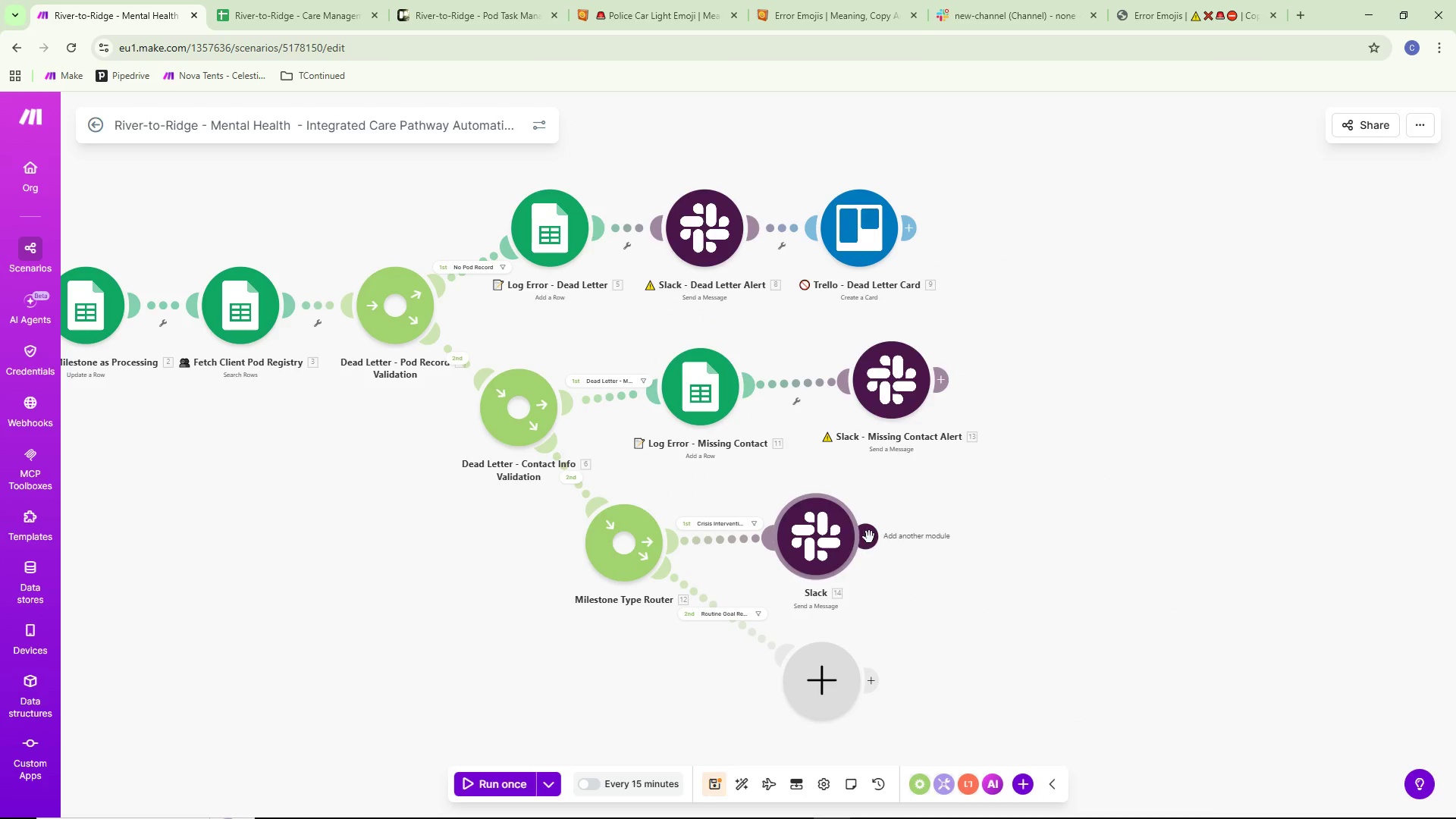 
mouse_move([902, 594])
 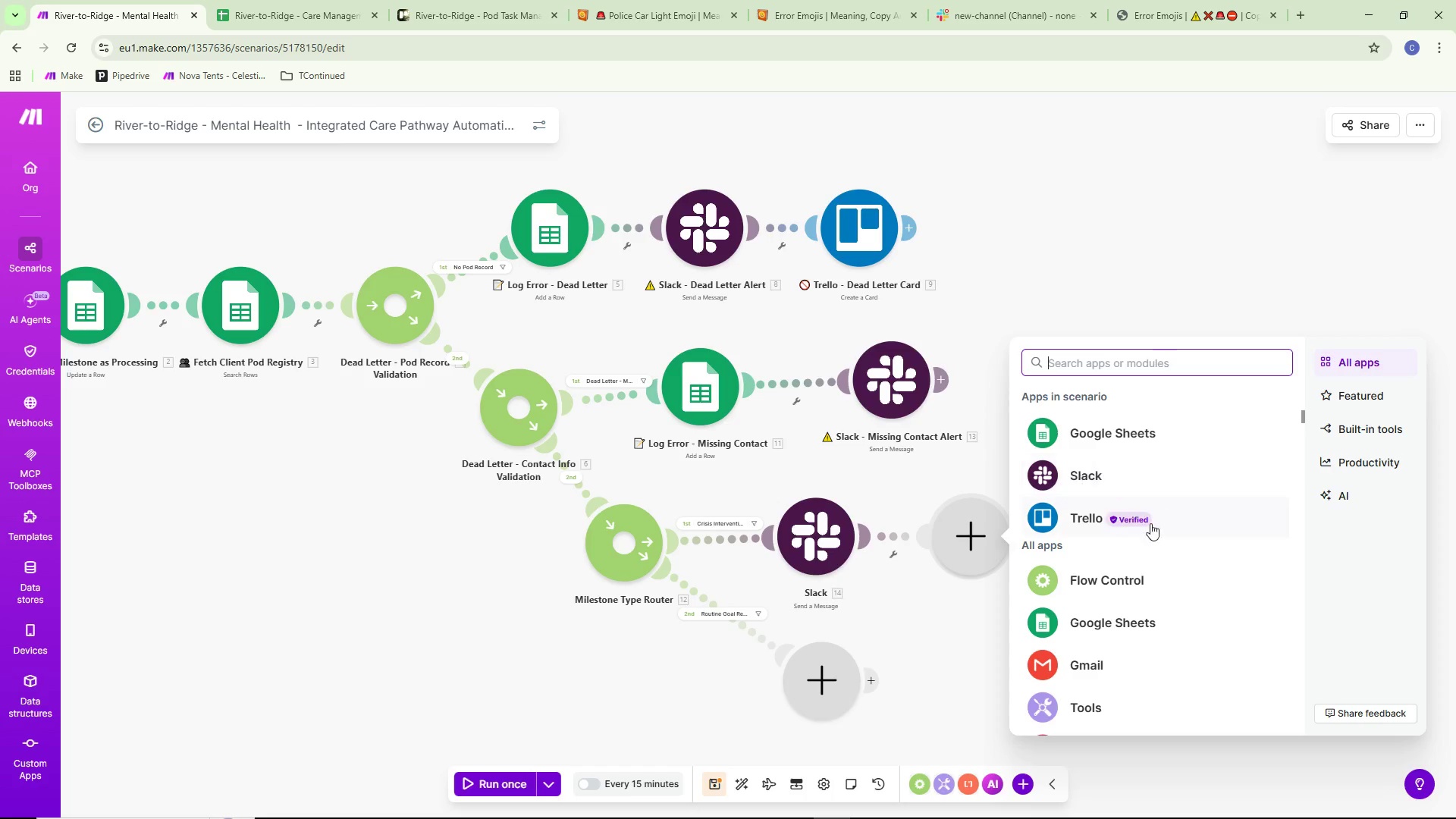 
left_click([1131, 523])
 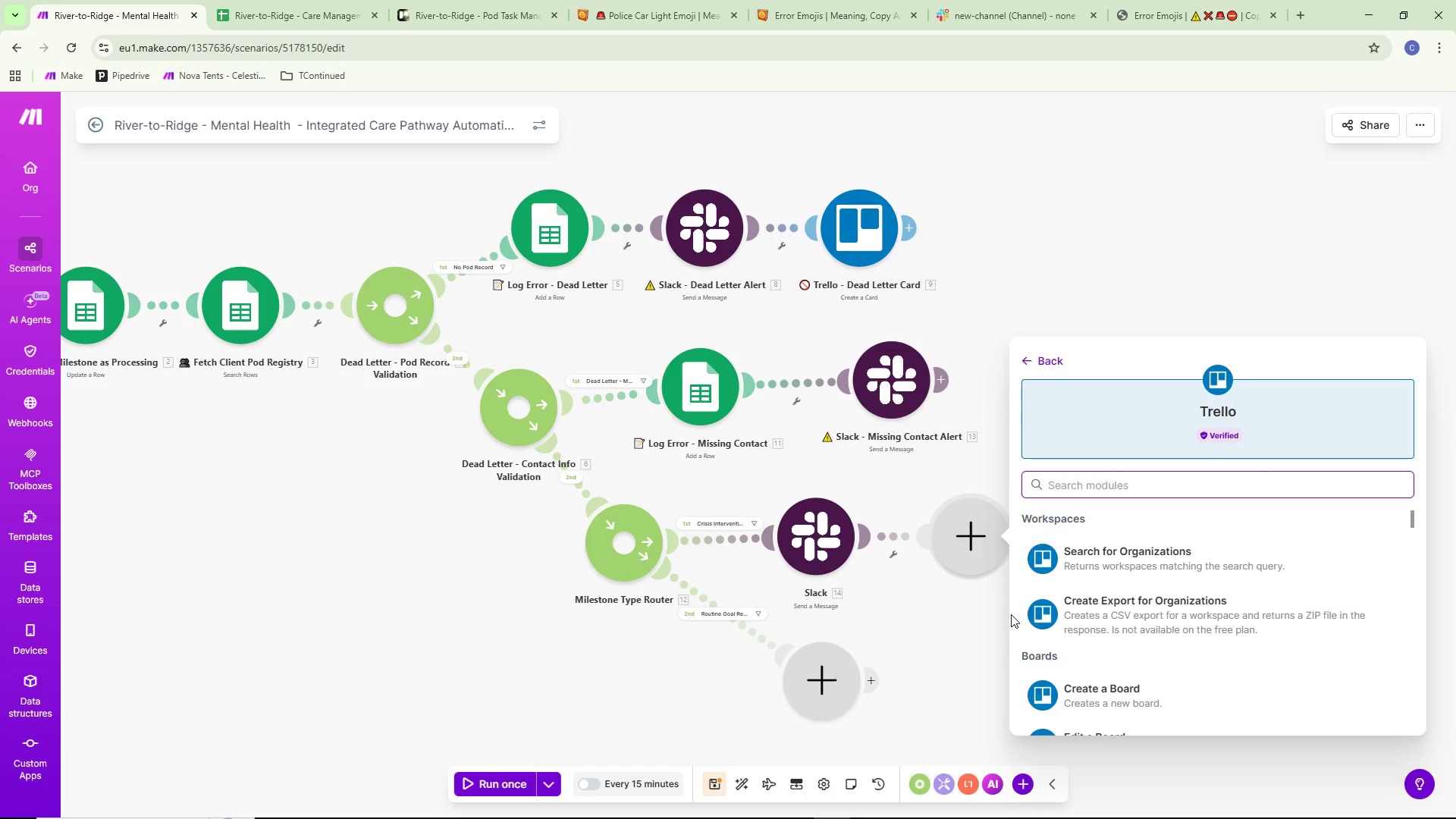 
wait(19.95)
 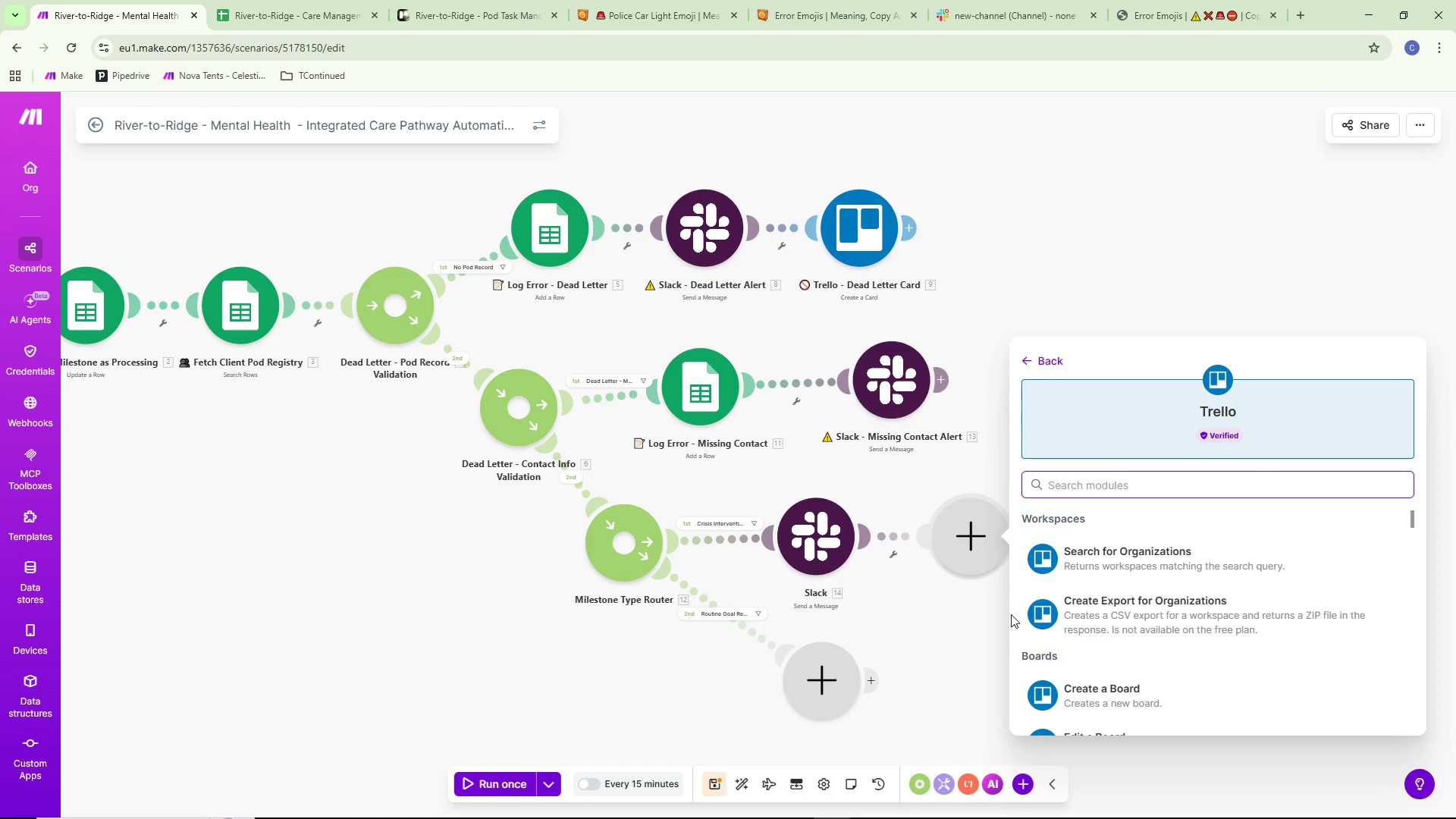 
scroll: coordinate [1171, 585], scroll_direction: down, amount: 2.0
 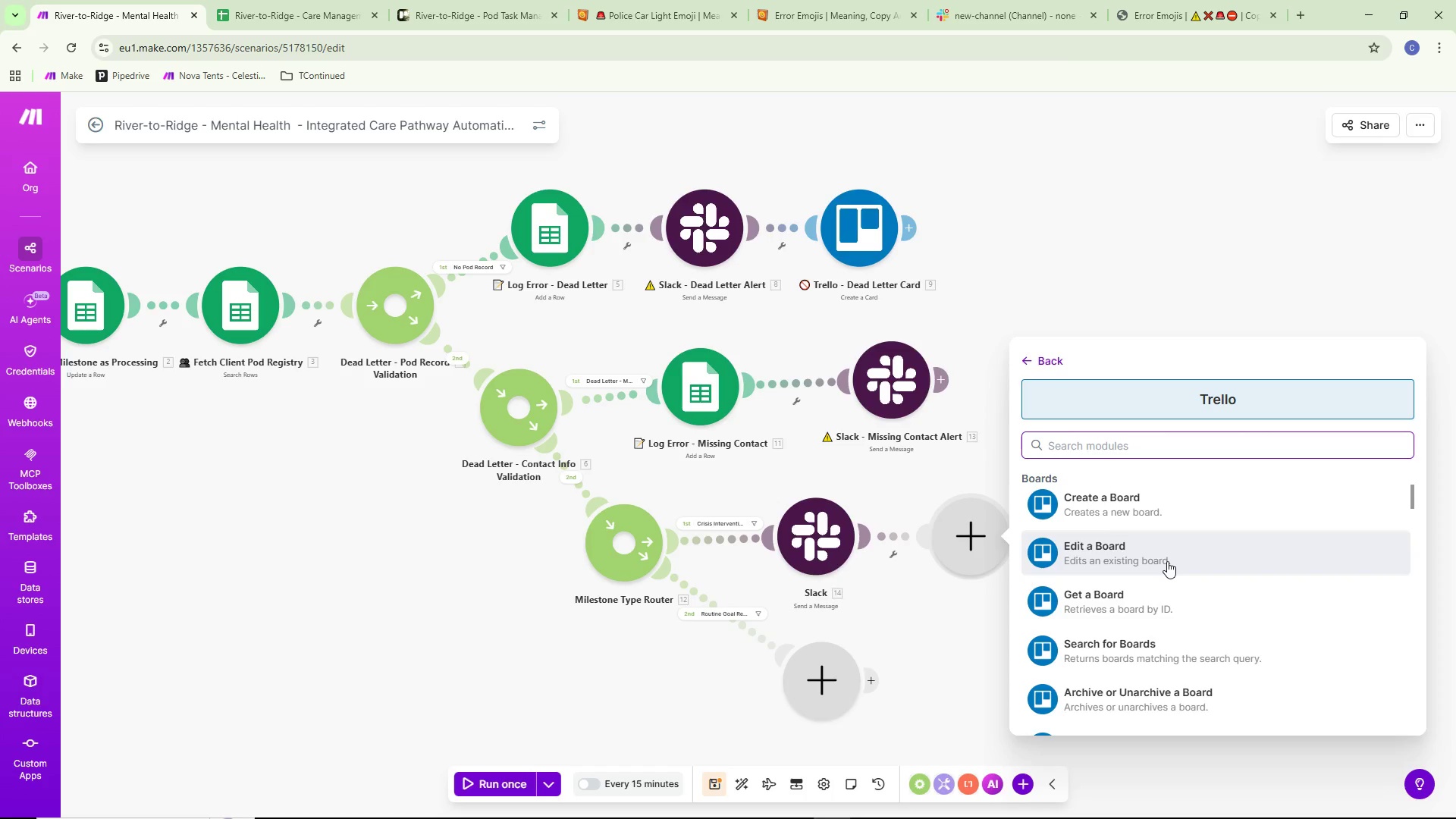 
wait(12.56)
 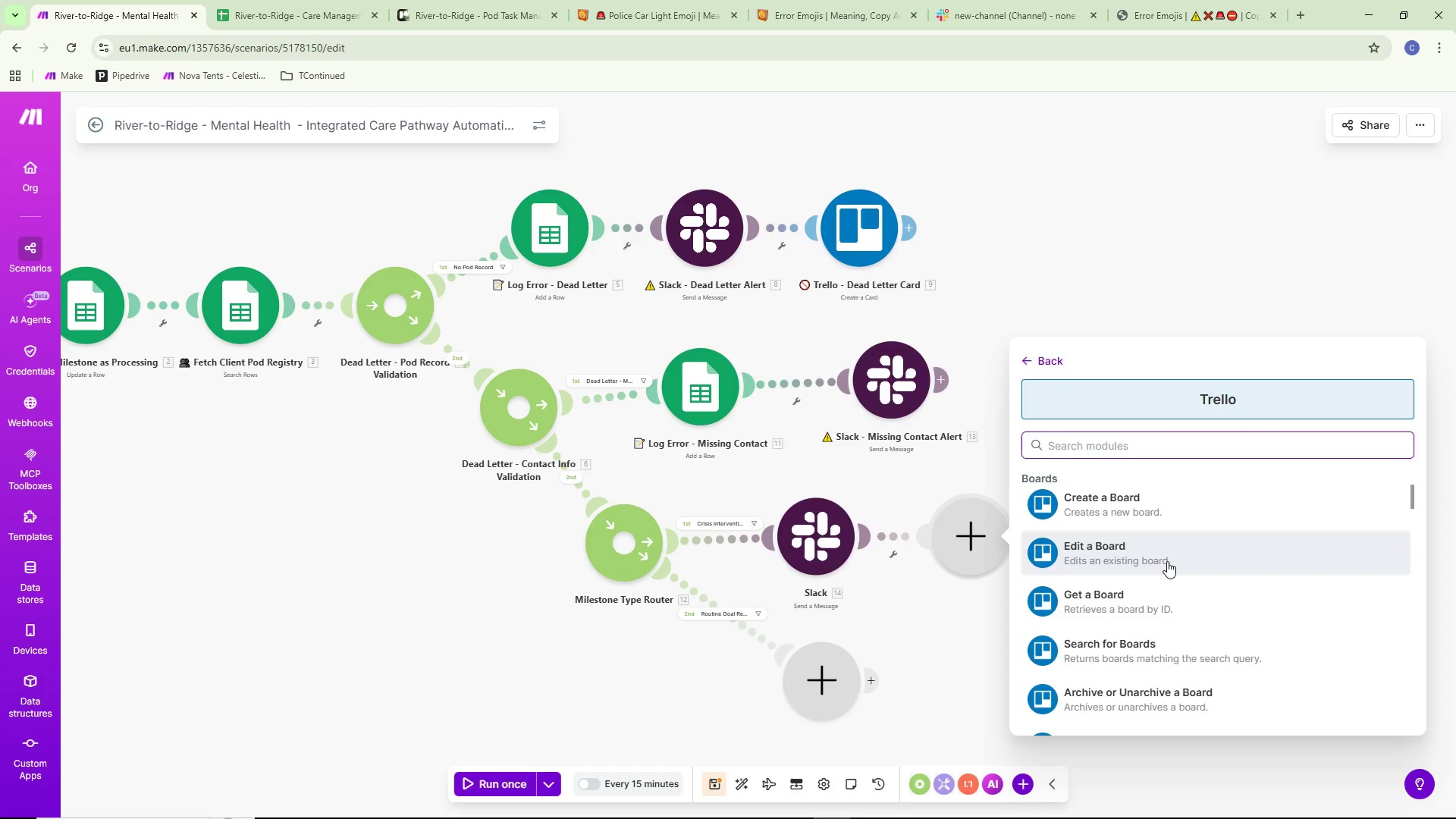 
scroll: coordinate [1260, 619], scroll_direction: down, amount: 4.0
 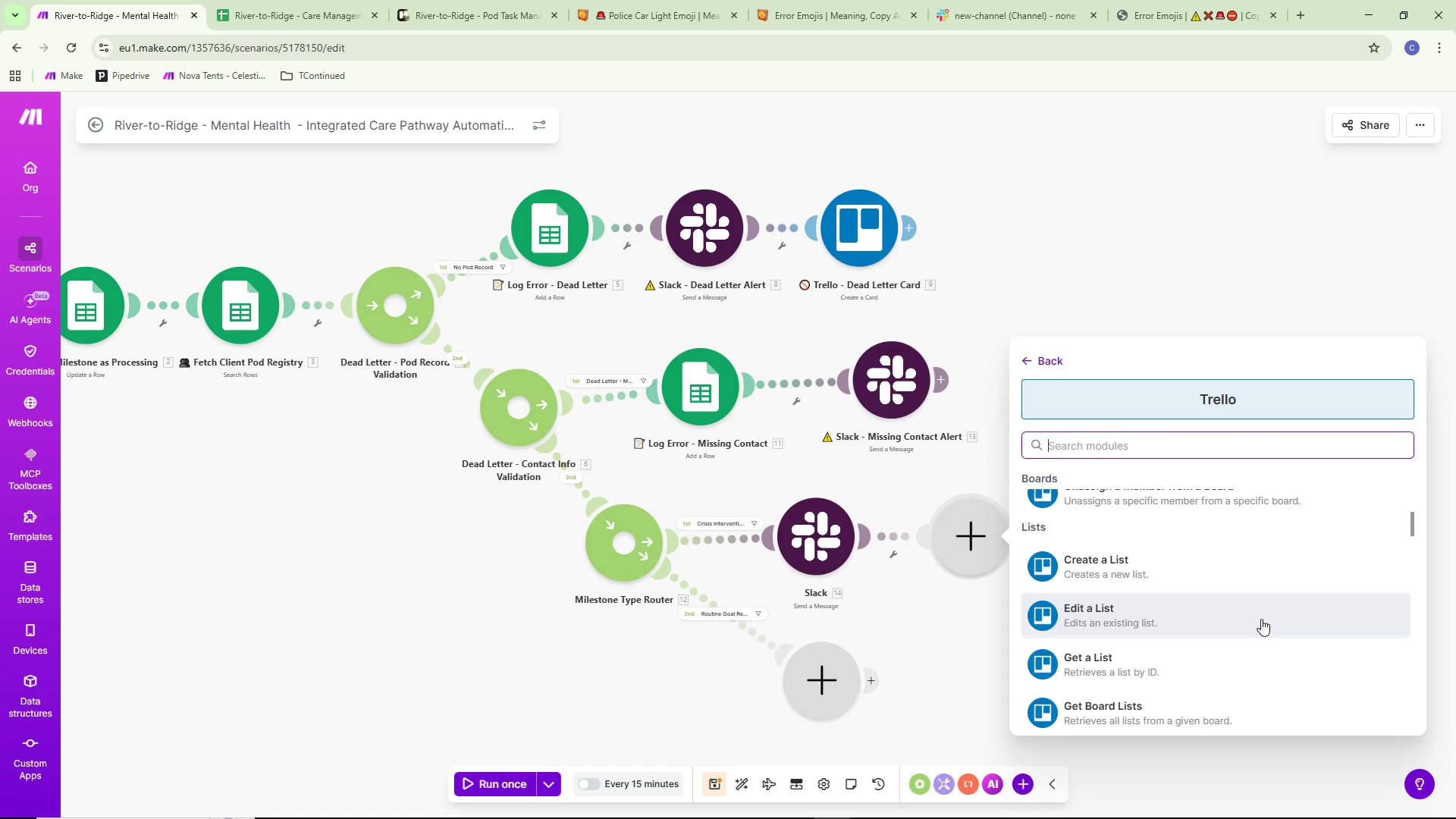 
wait(5.07)
 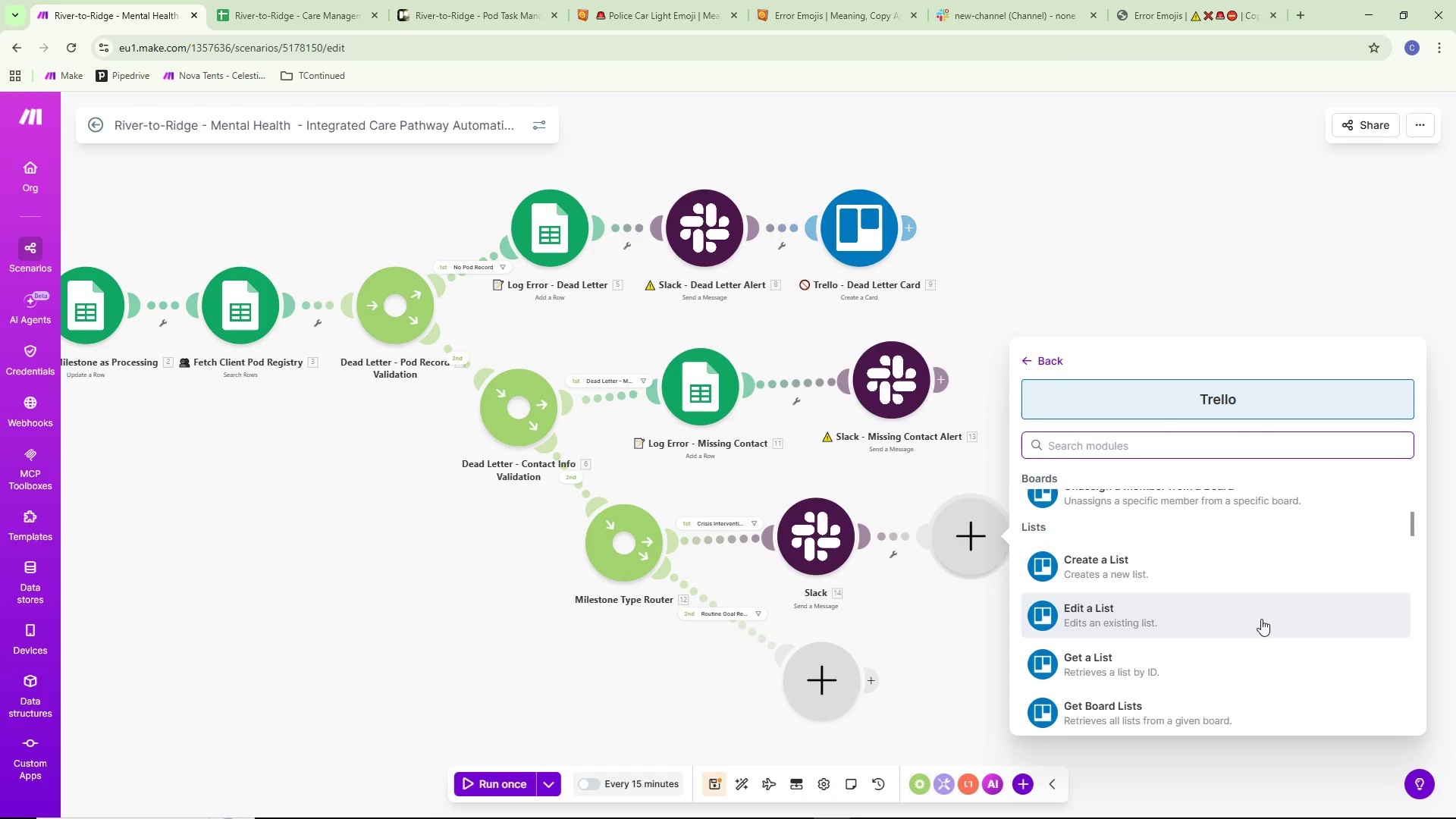 
scroll: coordinate [1261, 629], scroll_direction: down, amount: 10.0
 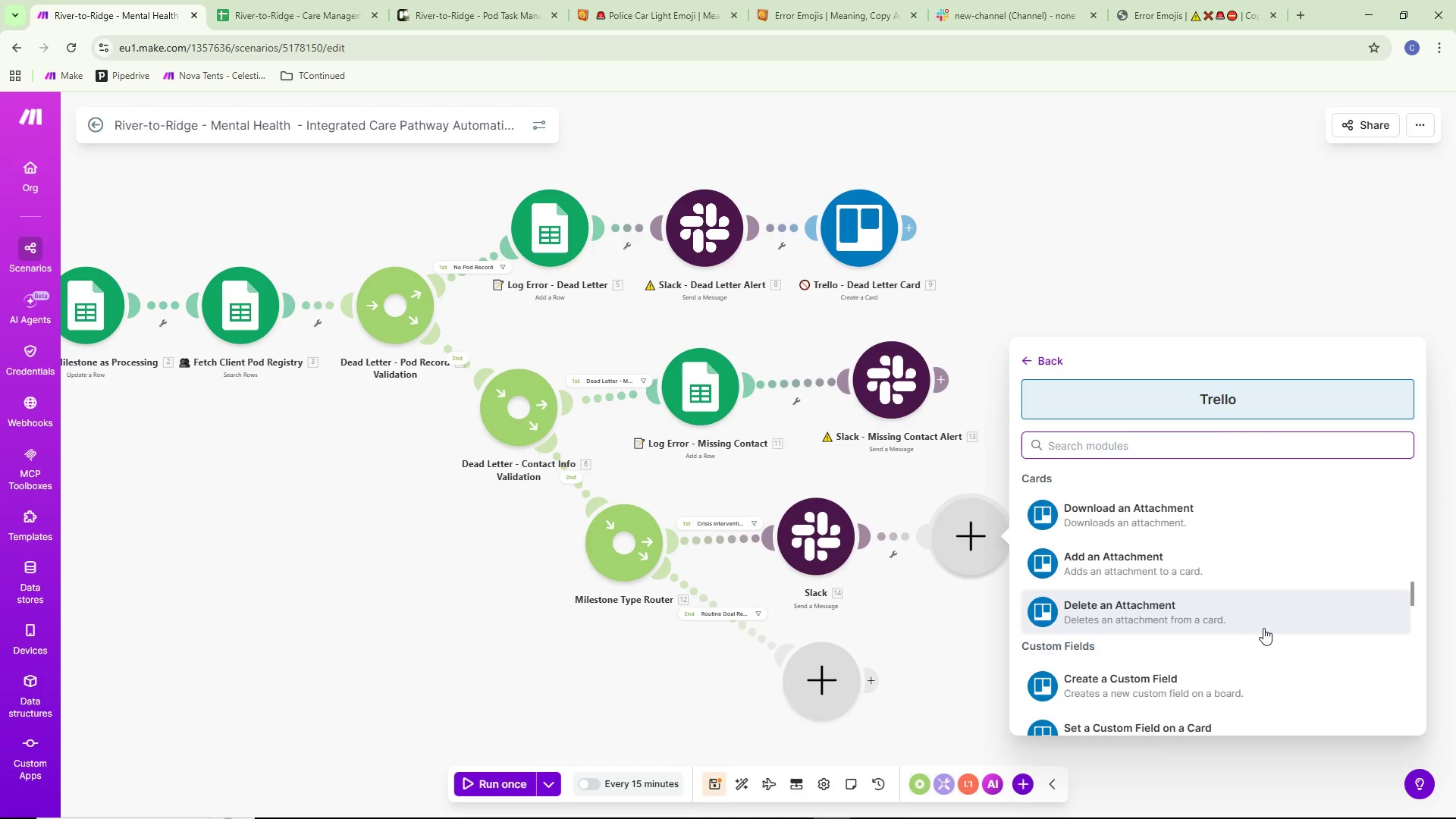 
scroll: coordinate [1270, 641], scroll_direction: down, amount: 5.0
 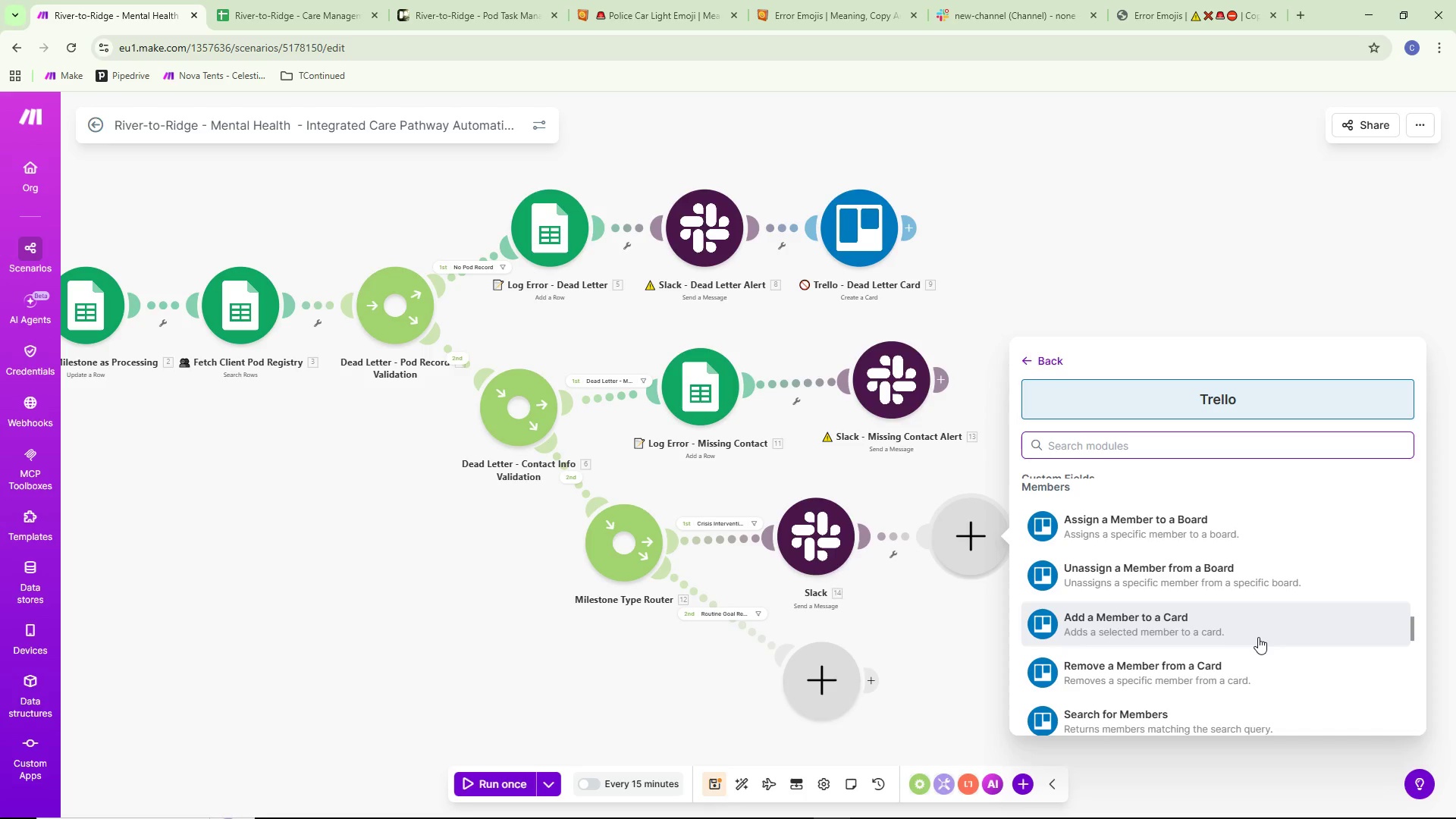 
wait(5.93)
 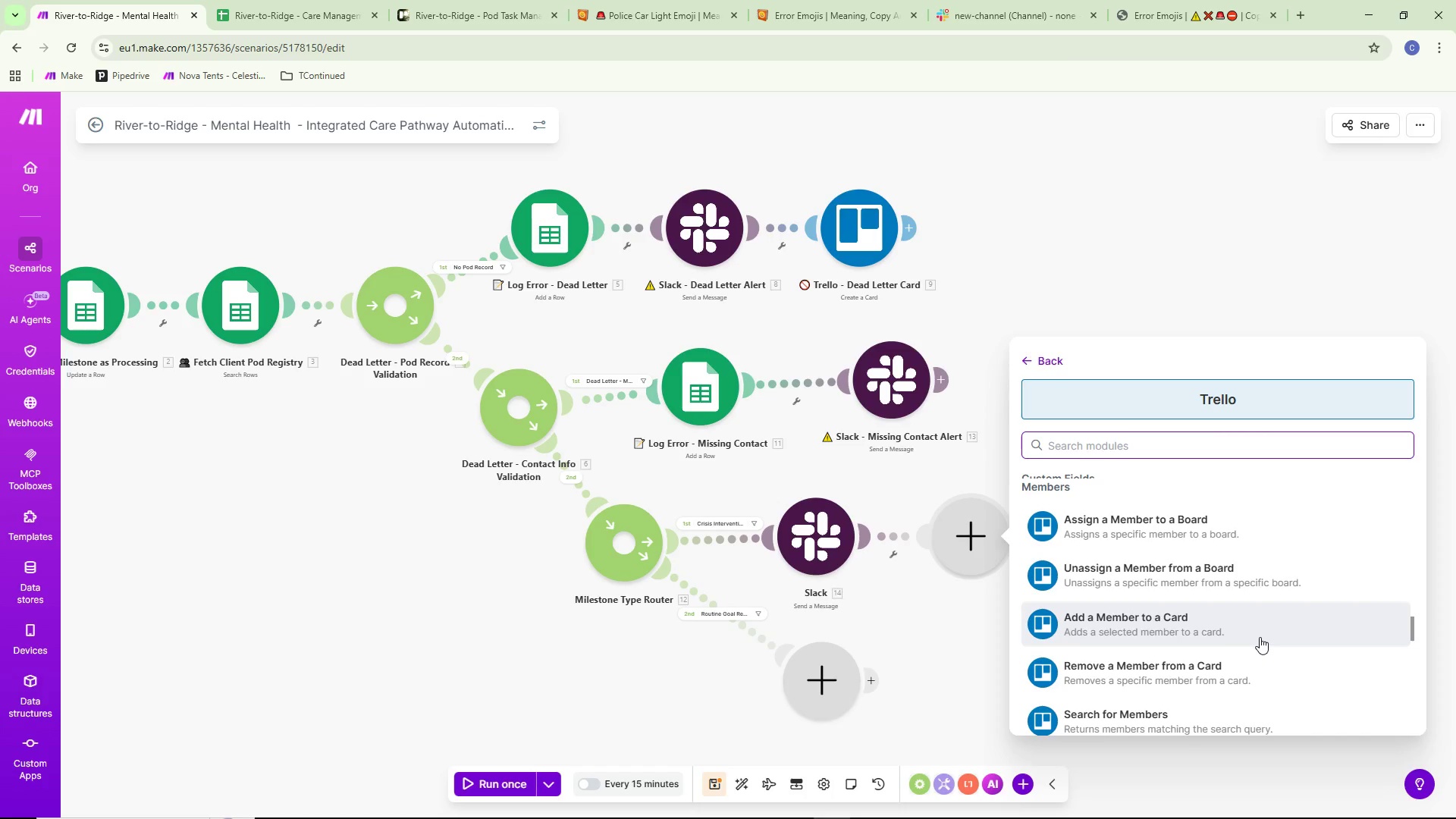 
scroll: coordinate [1257, 641], scroll_direction: down, amount: 4.0
 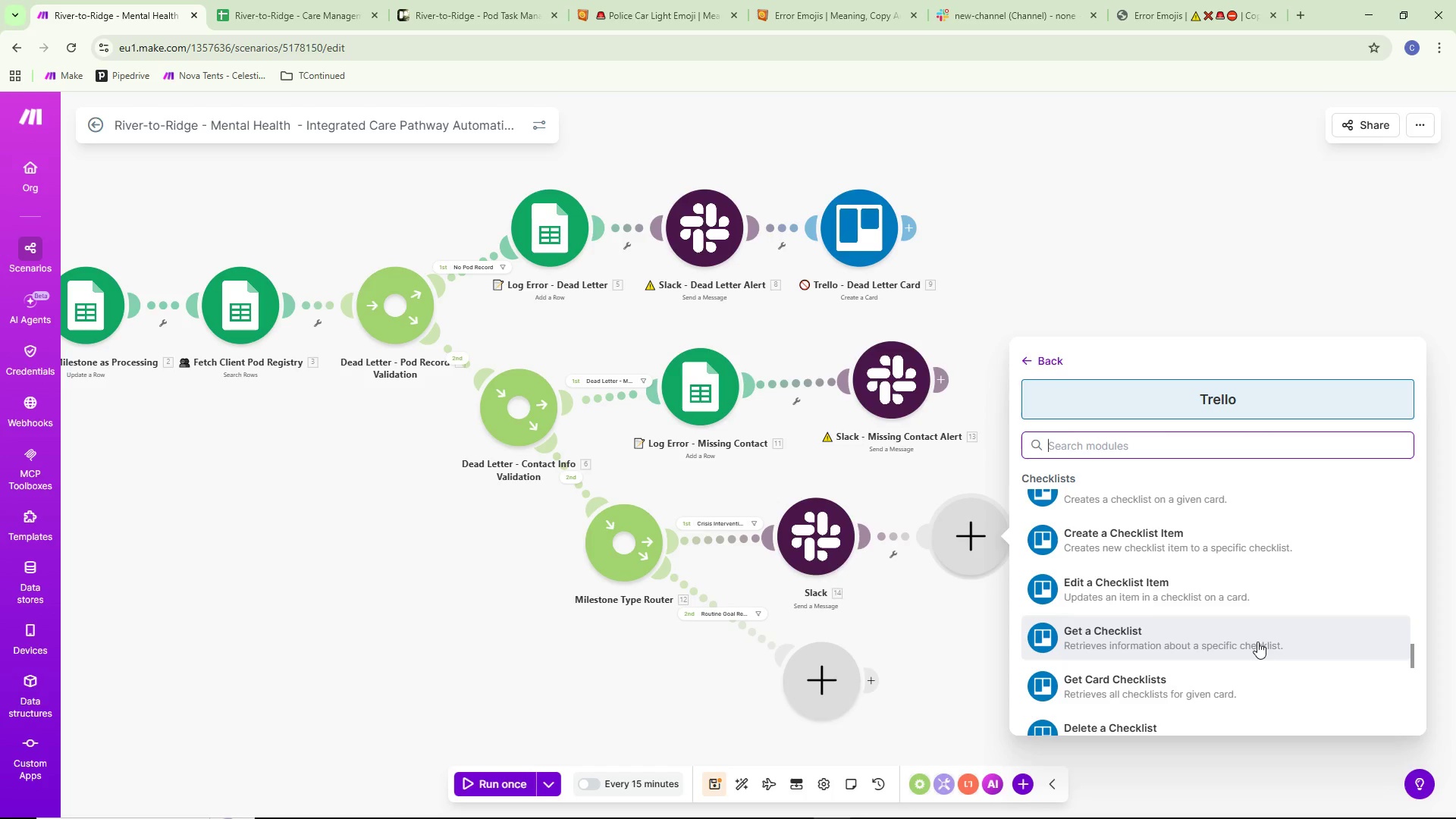 
wait(12.65)
 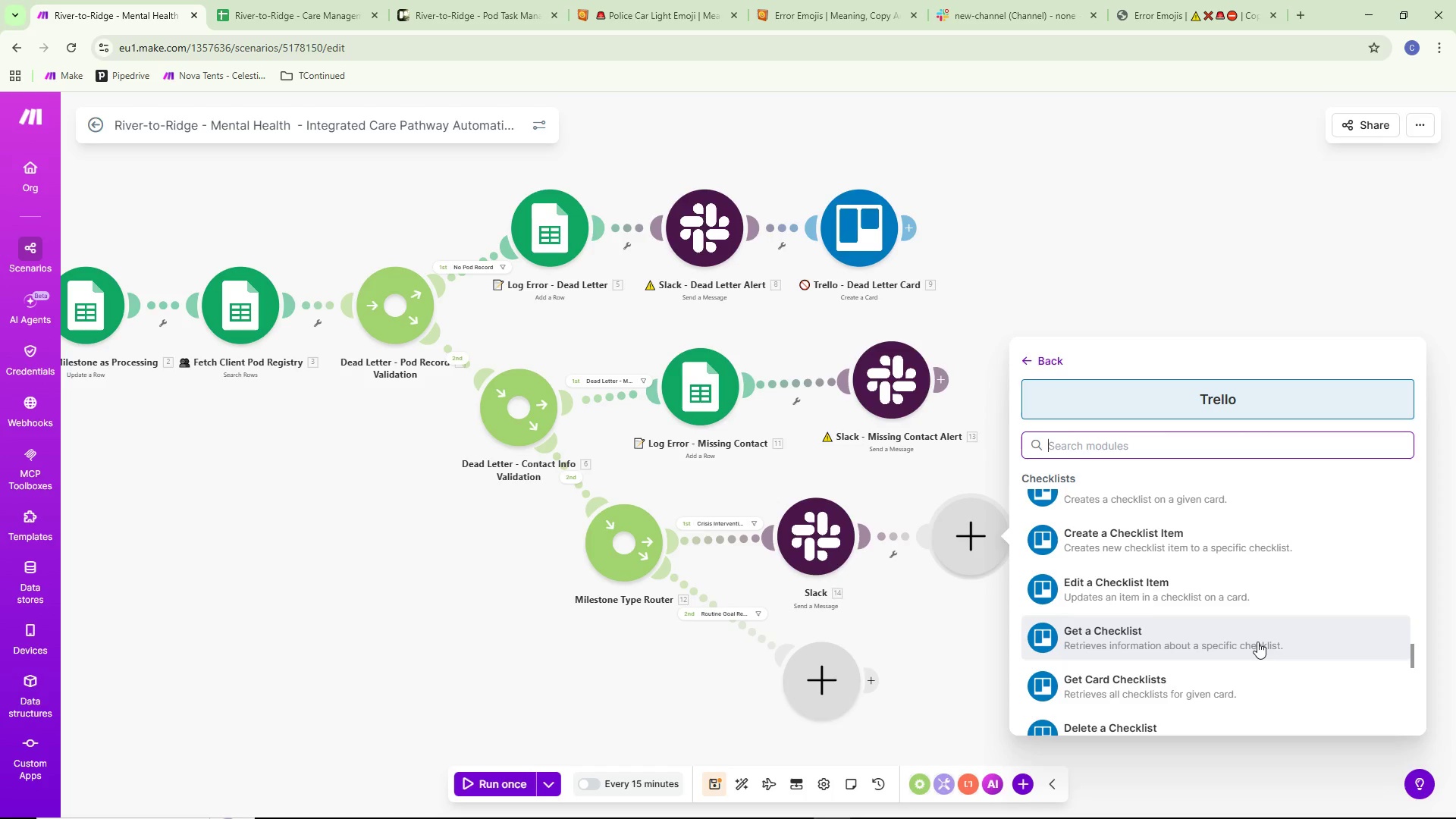 
scroll: coordinate [1298, 566], scroll_direction: down, amount: 3.0
 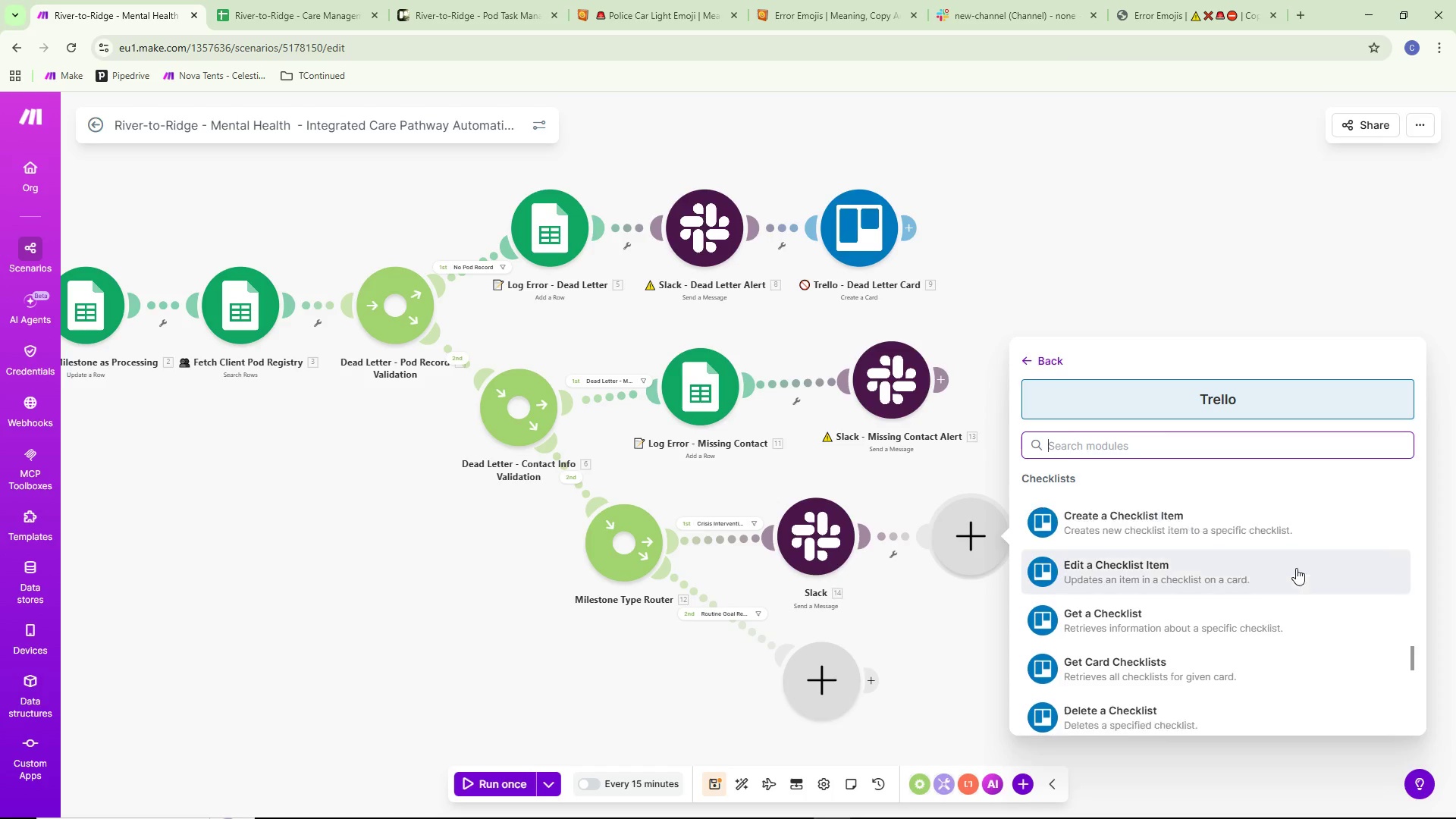 
mouse_move([1275, 592])
 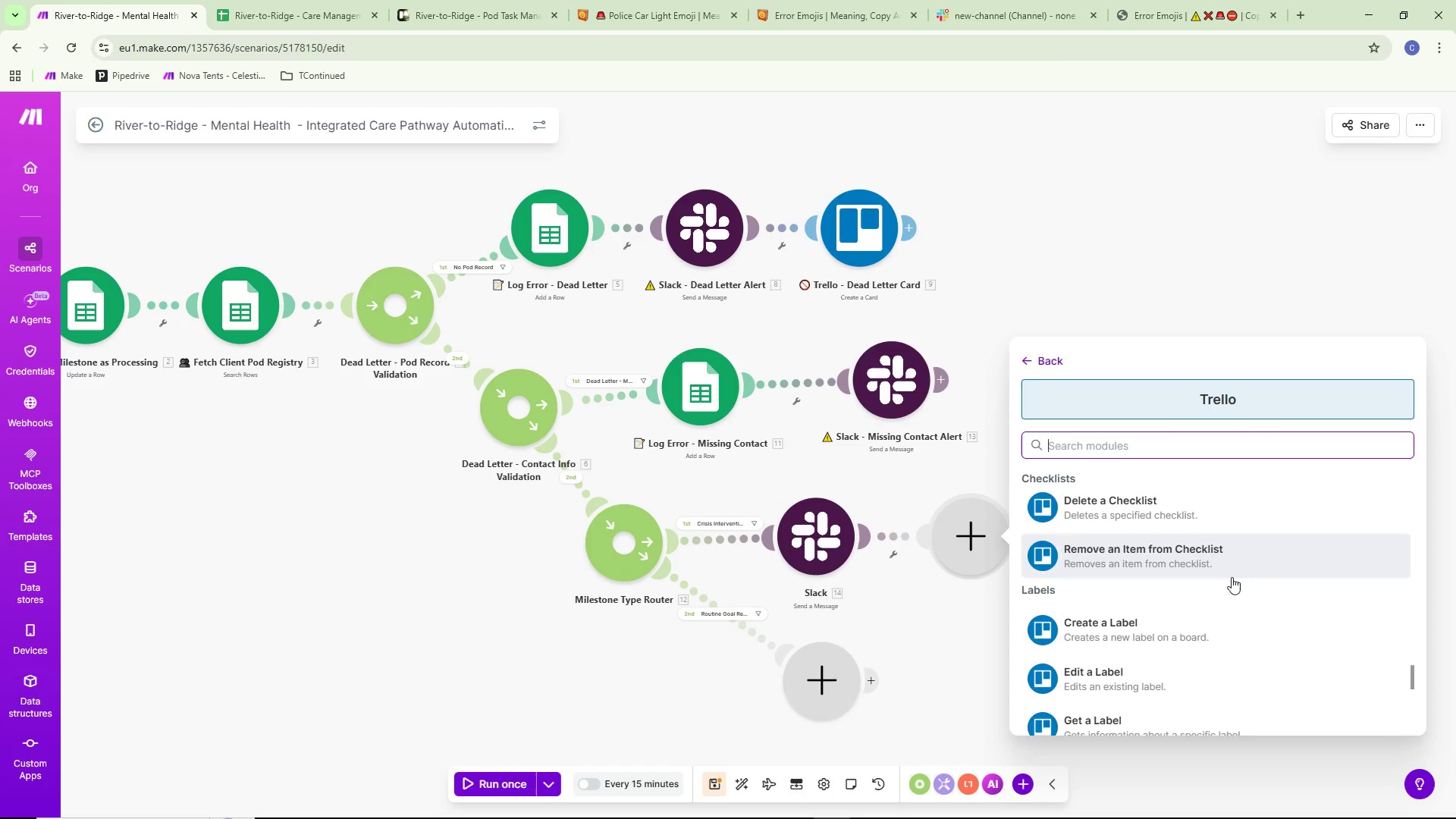 
scroll: coordinate [1238, 586], scroll_direction: down, amount: 4.0
 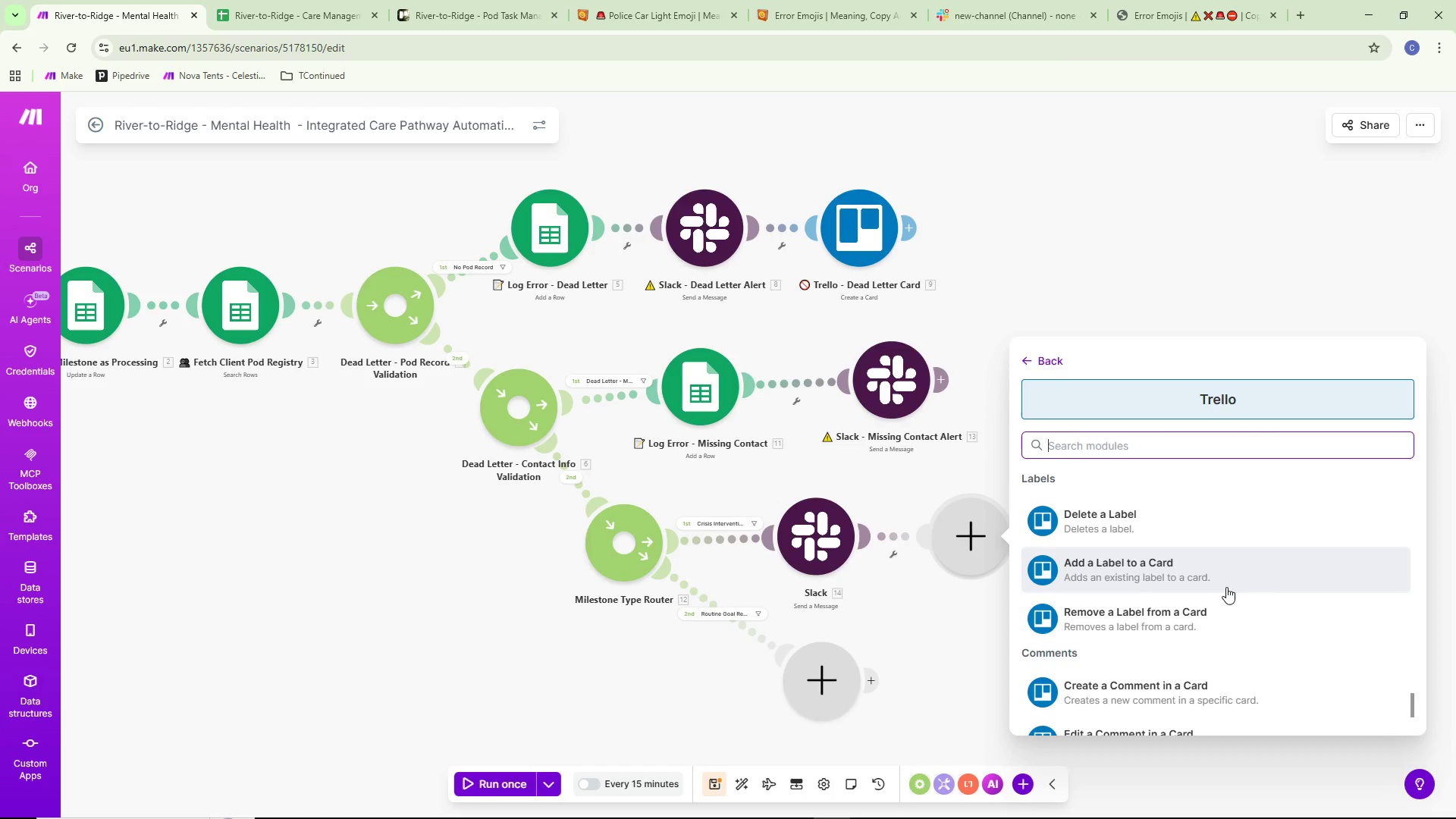 
wait(5.78)
 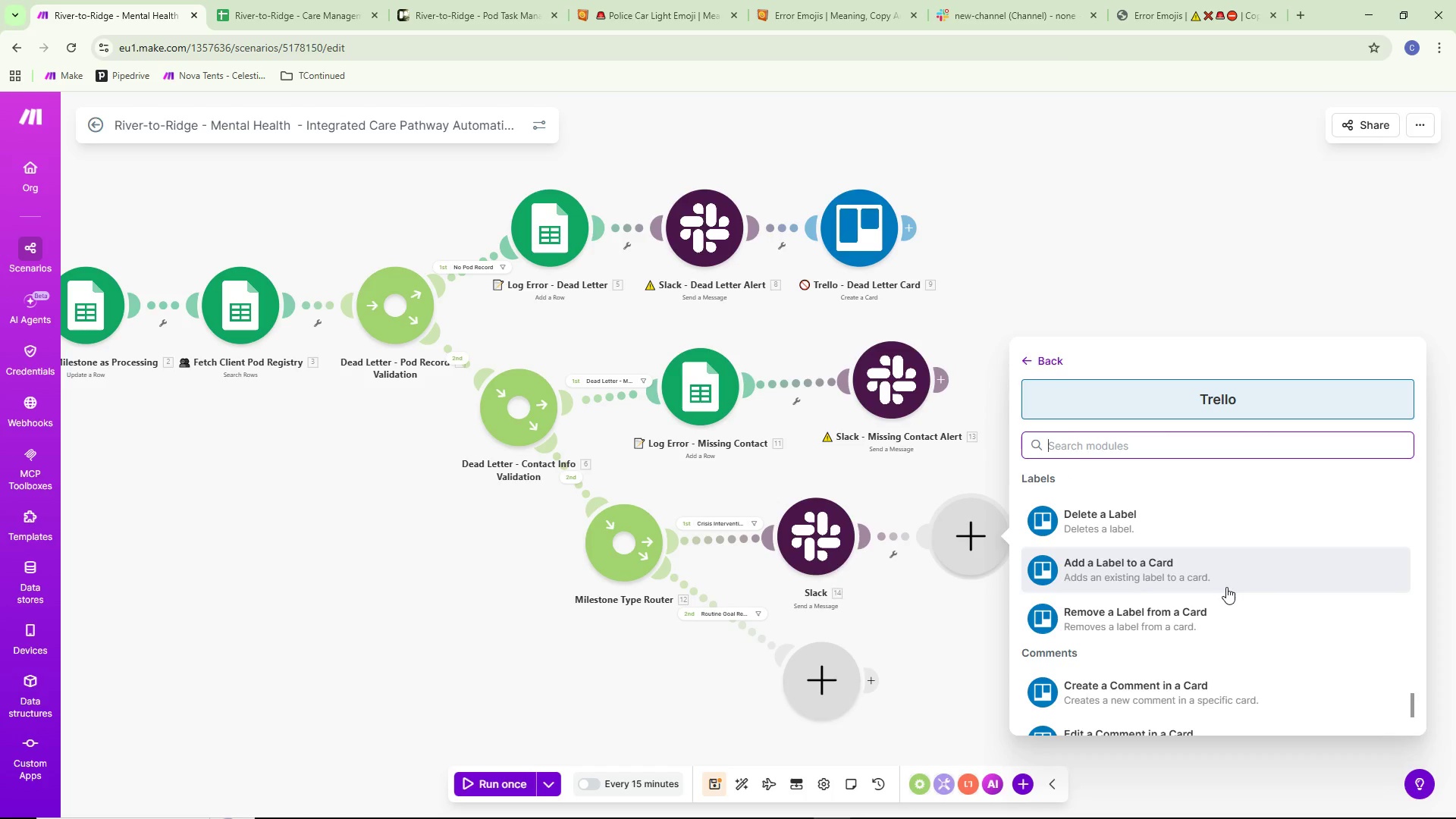 
scroll: coordinate [1225, 595], scroll_direction: down, amount: 6.0
 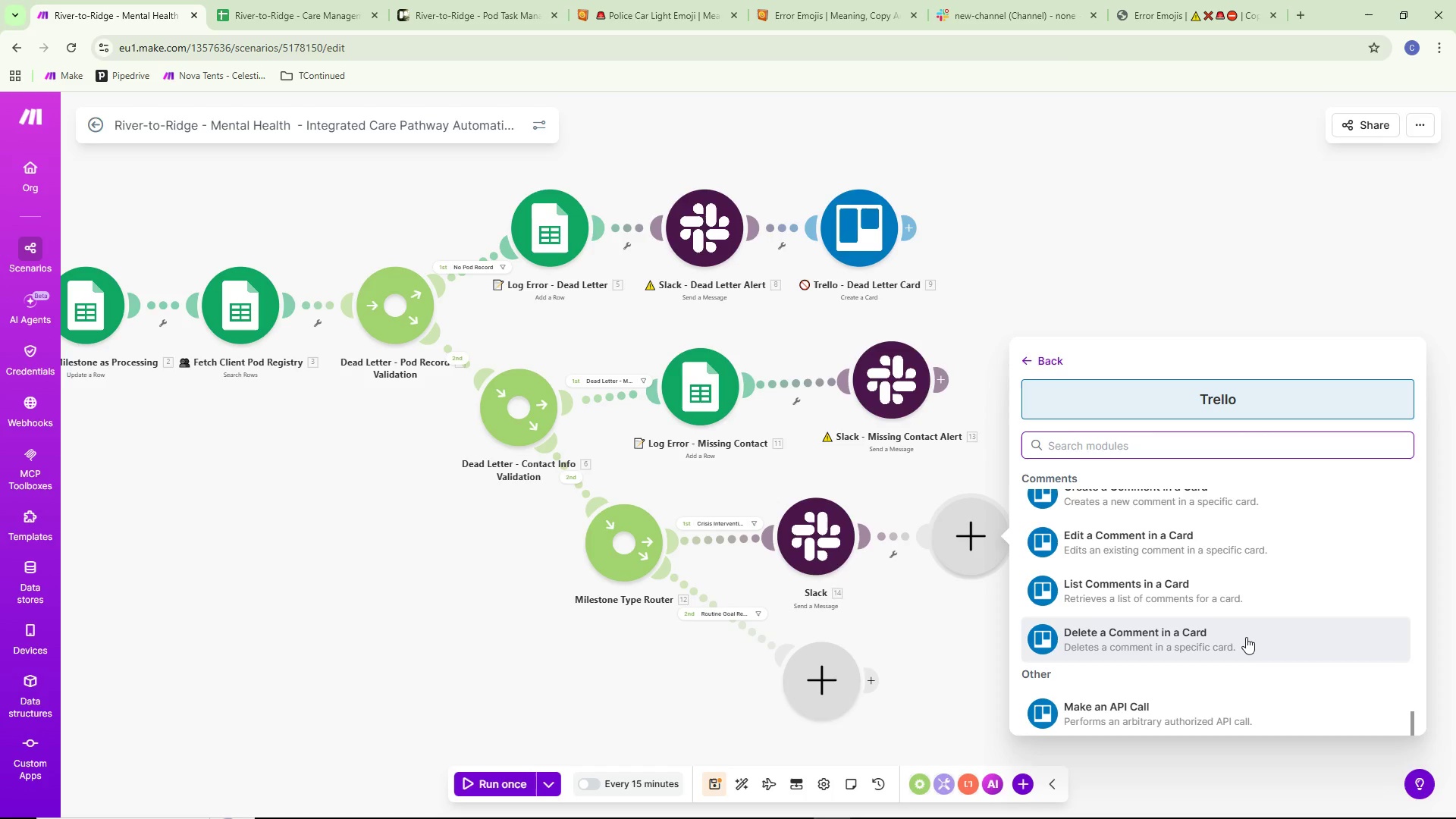 
wait(7.73)
 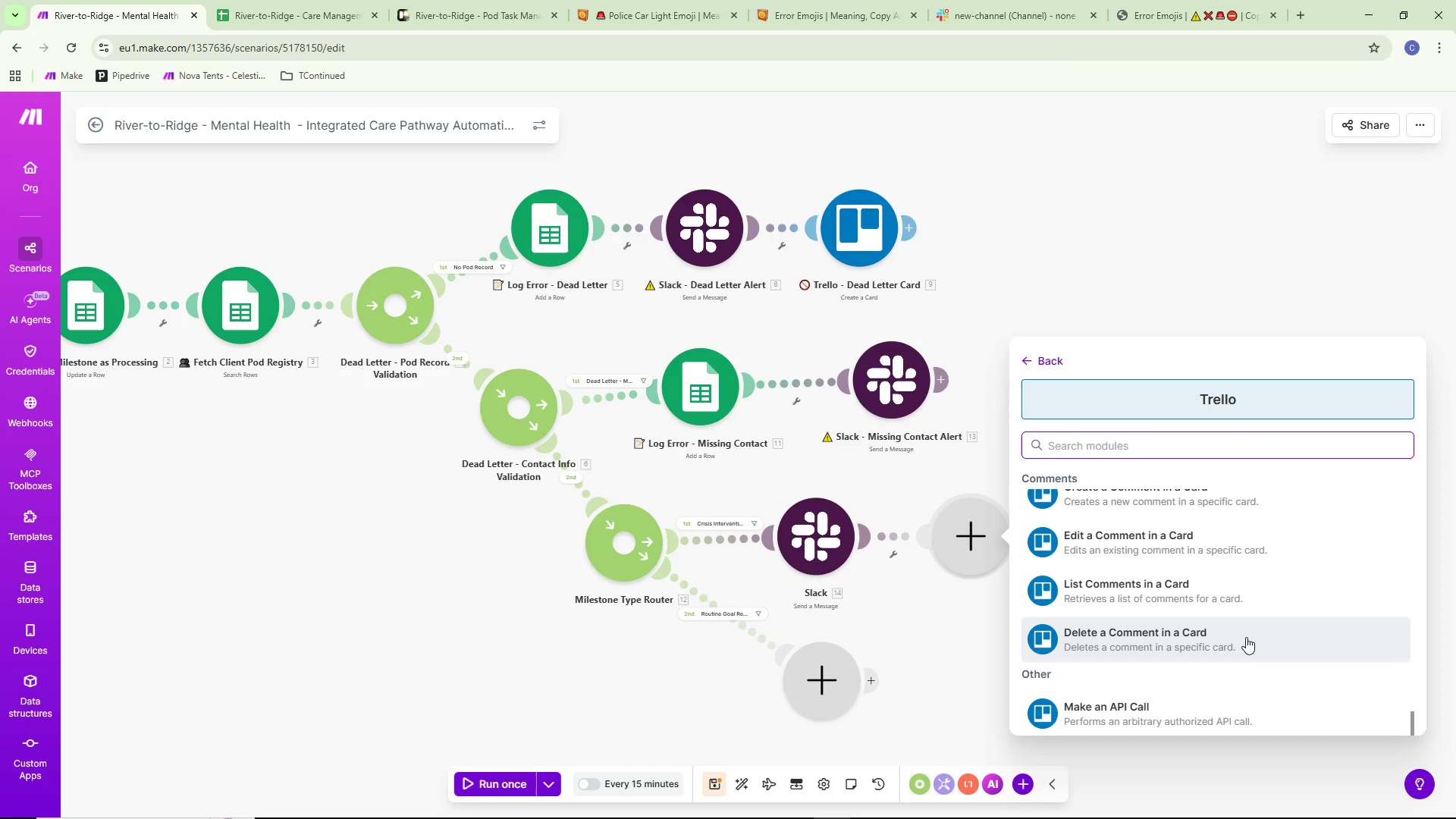 
scroll: coordinate [1247, 636], scroll_direction: up, amount: 17.0
 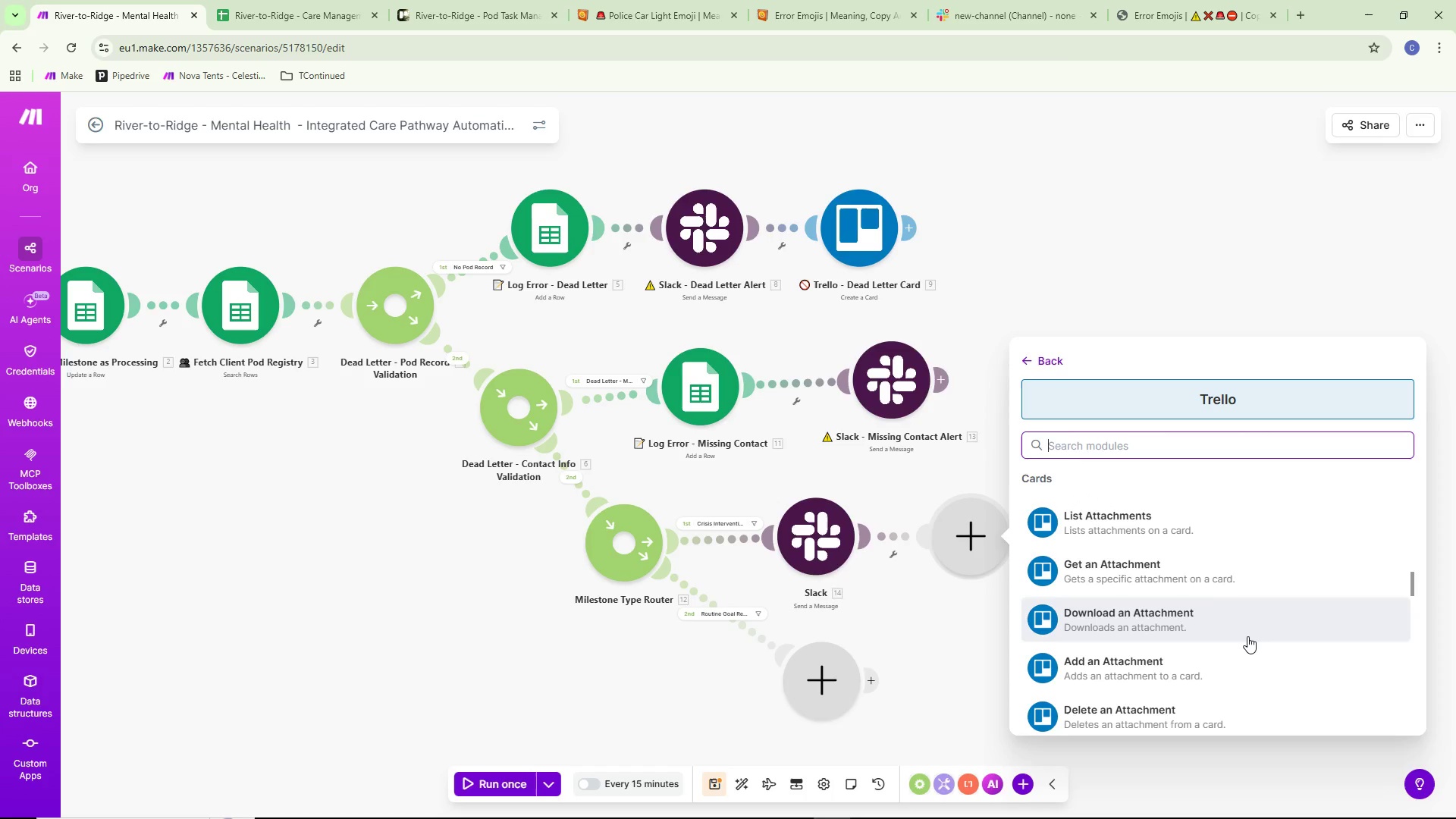 
wait(11.33)
 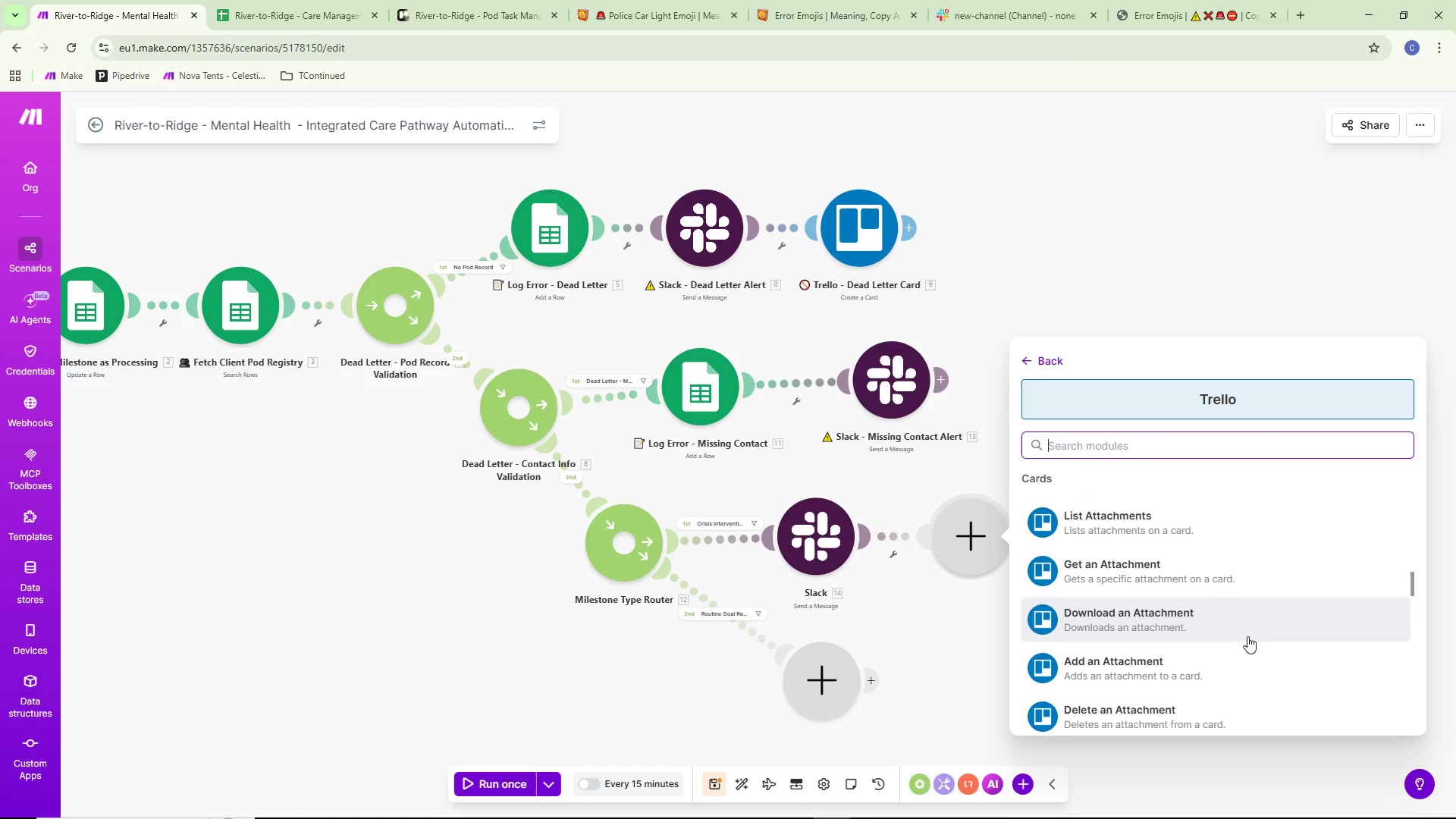 
scroll: coordinate [1247, 636], scroll_direction: up, amount: 2.0
 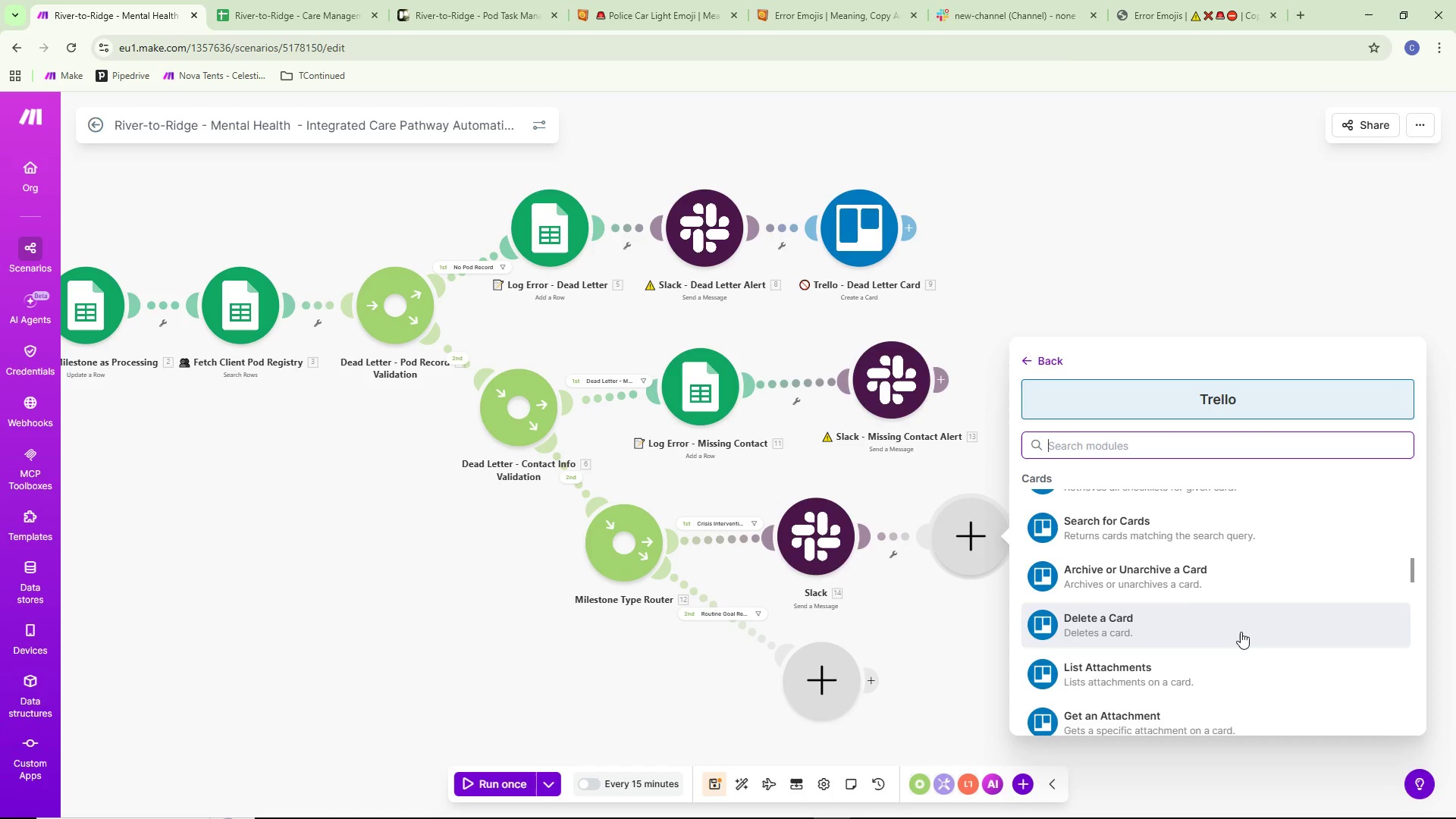 
wait(13.36)
 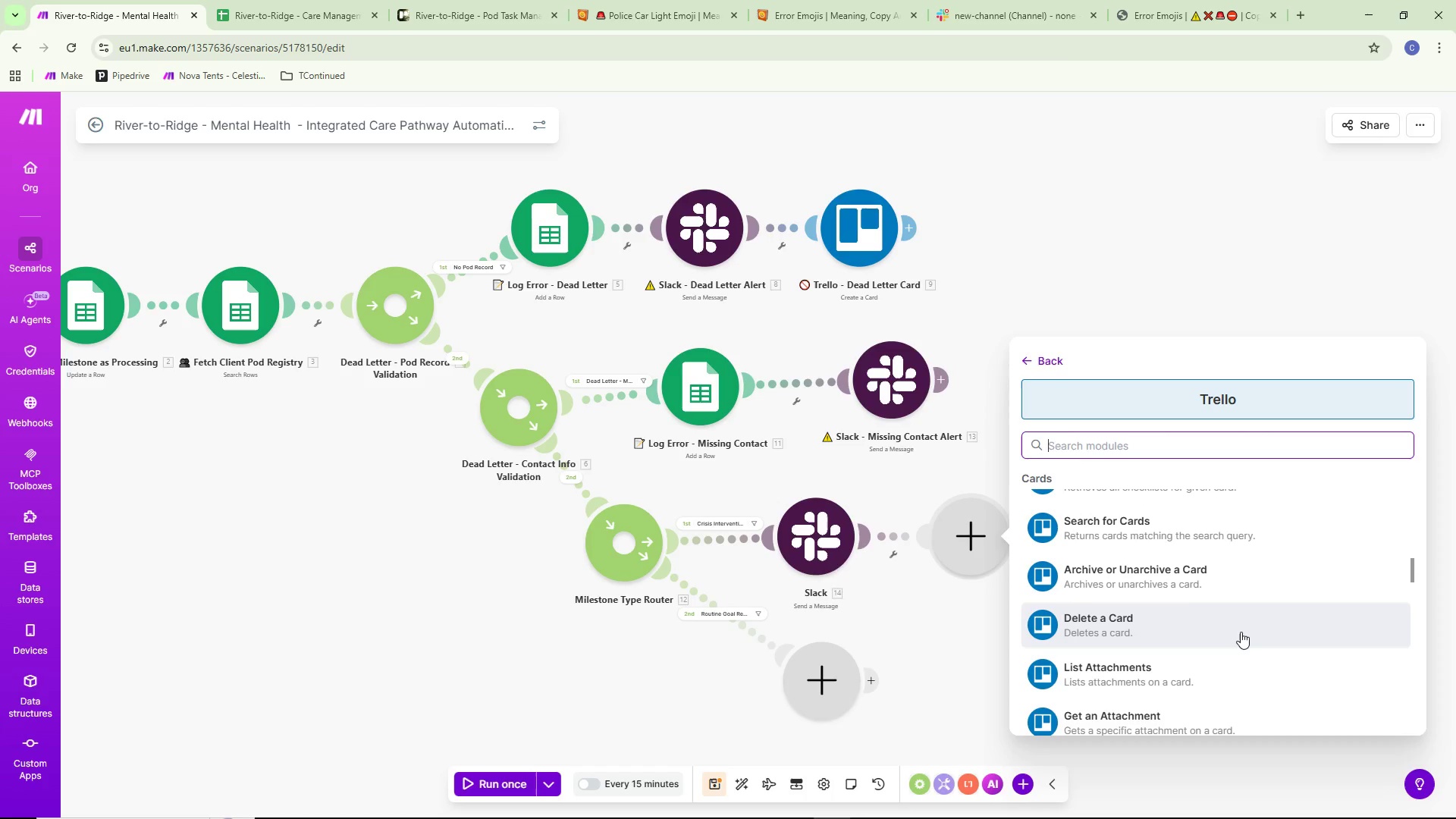 
scroll: coordinate [1171, 564], scroll_direction: up, amount: 20.0
 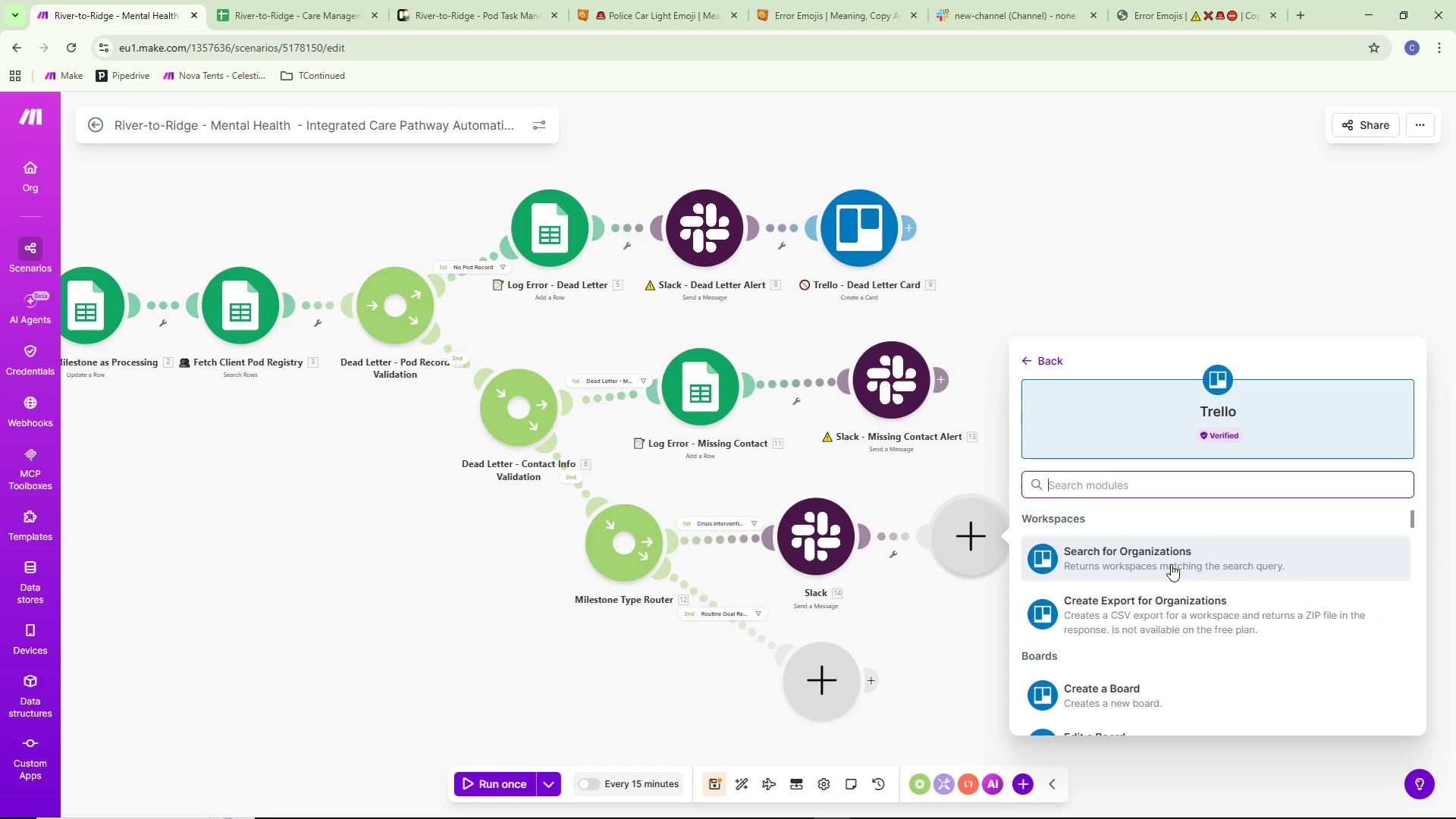 
scroll: coordinate [1171, 564], scroll_direction: down, amount: 2.0
 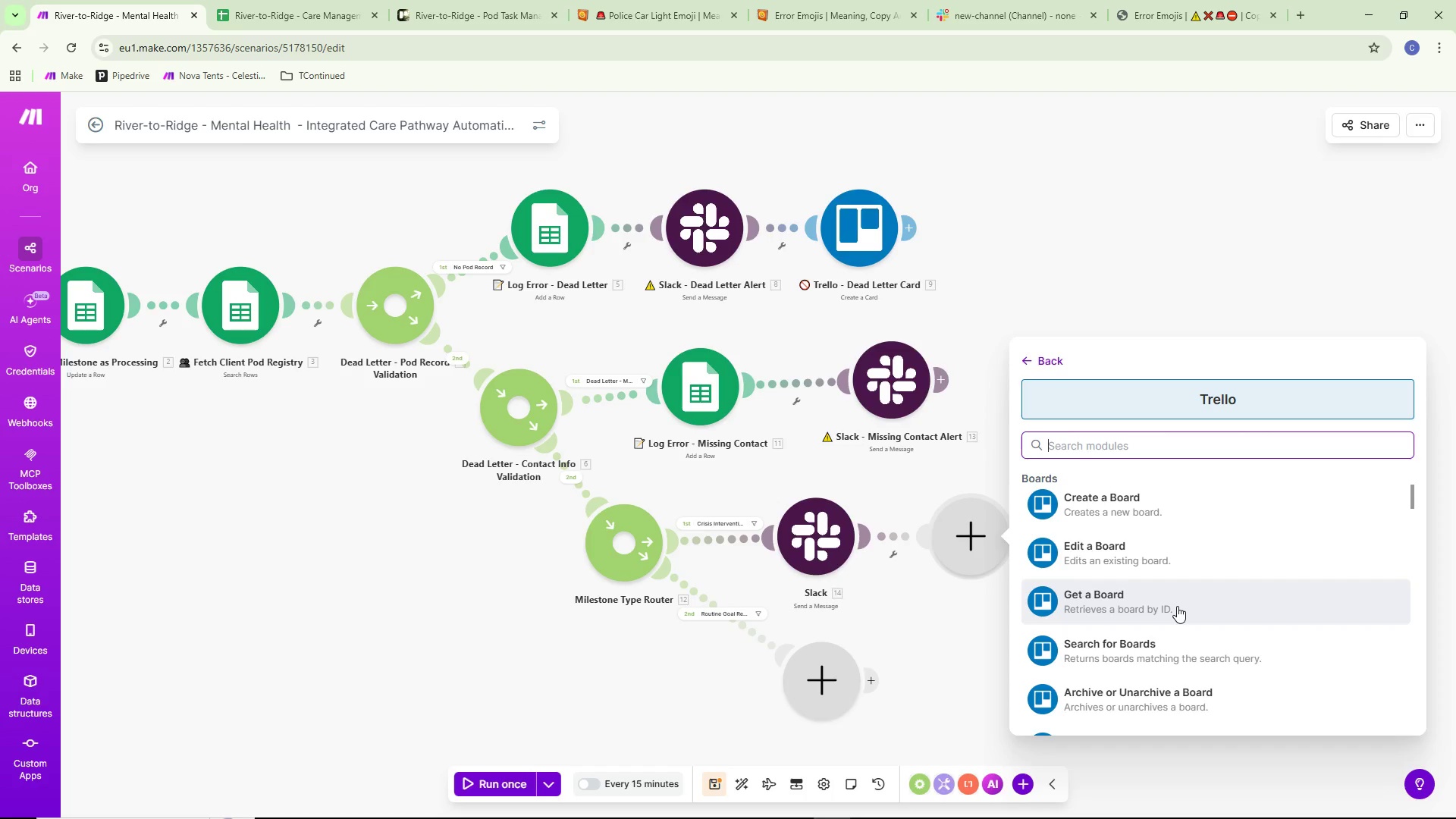 
wait(19.96)
 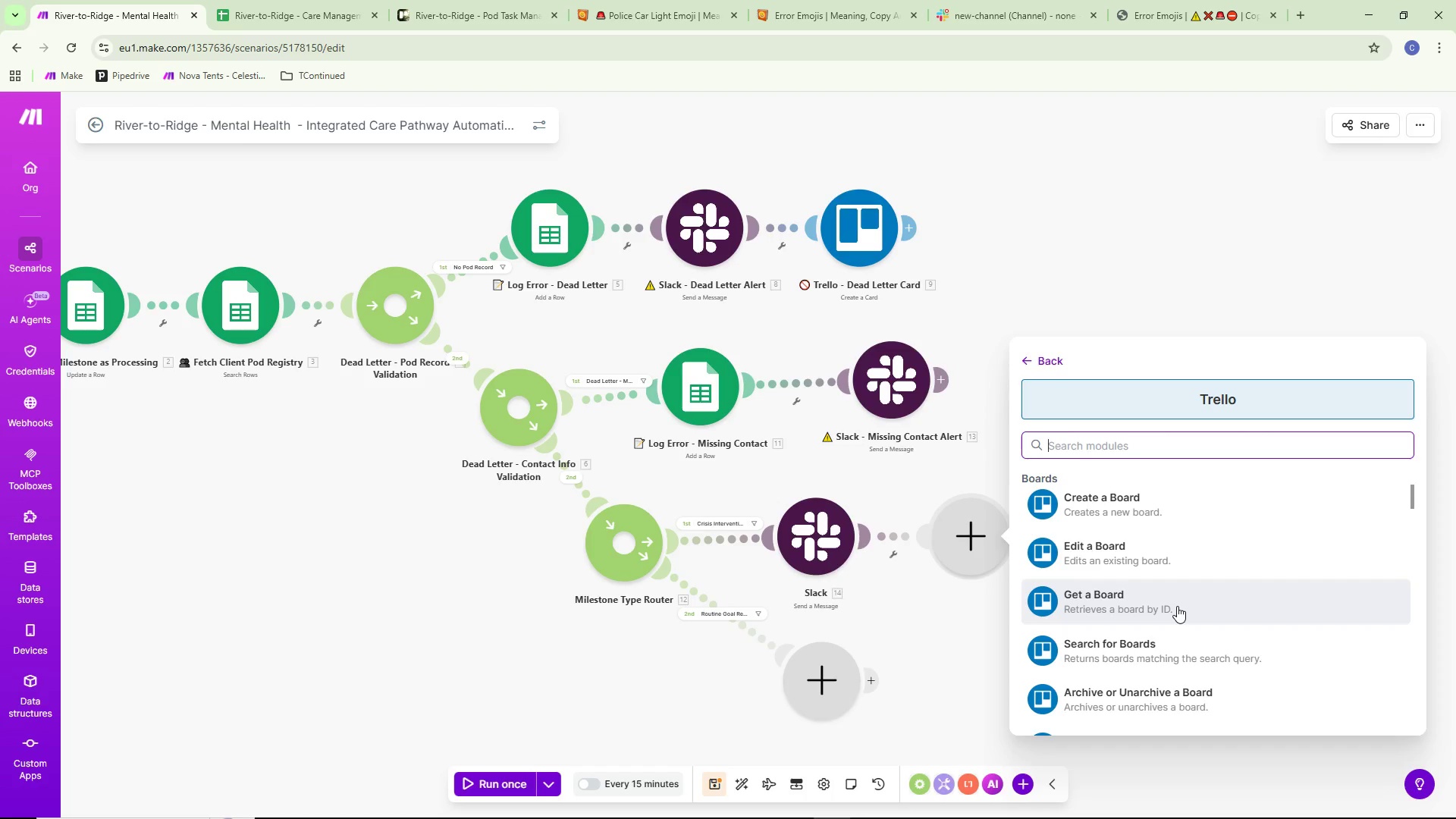 
scroll: coordinate [1219, 512], scroll_direction: down, amount: 2.0
 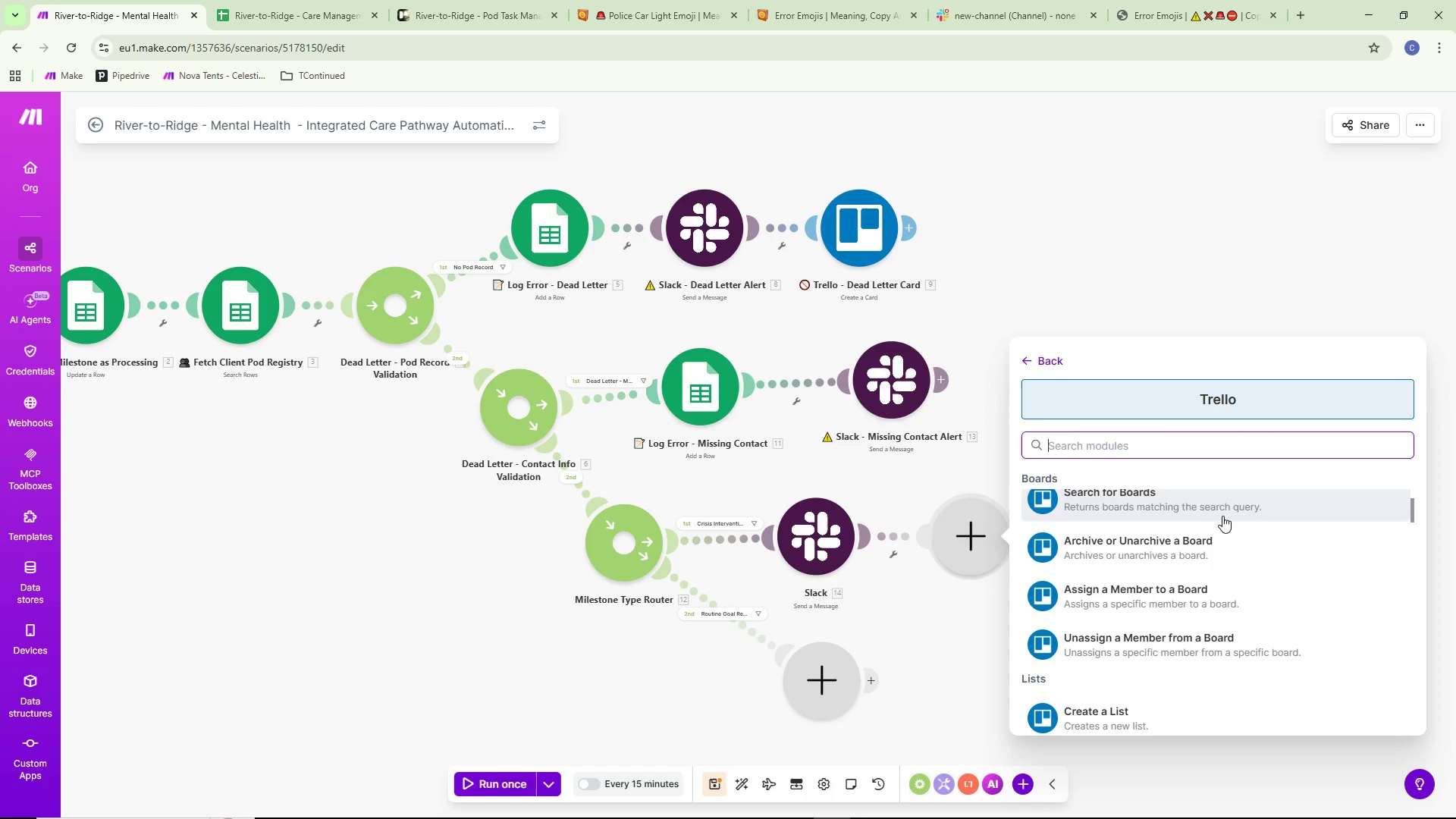 
wait(5.13)
 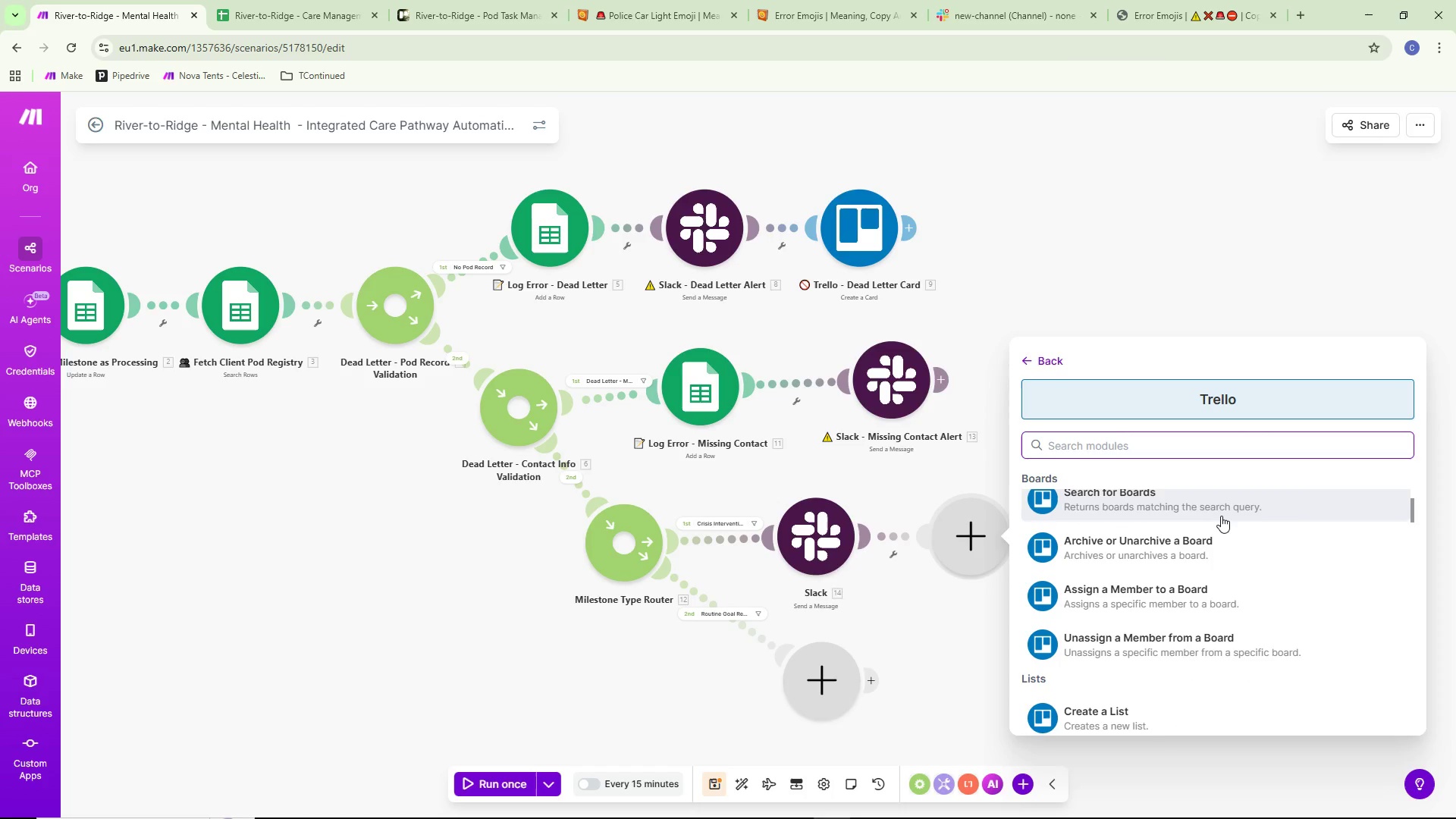 
scroll: coordinate [1203, 545], scroll_direction: down, amount: 10.0
 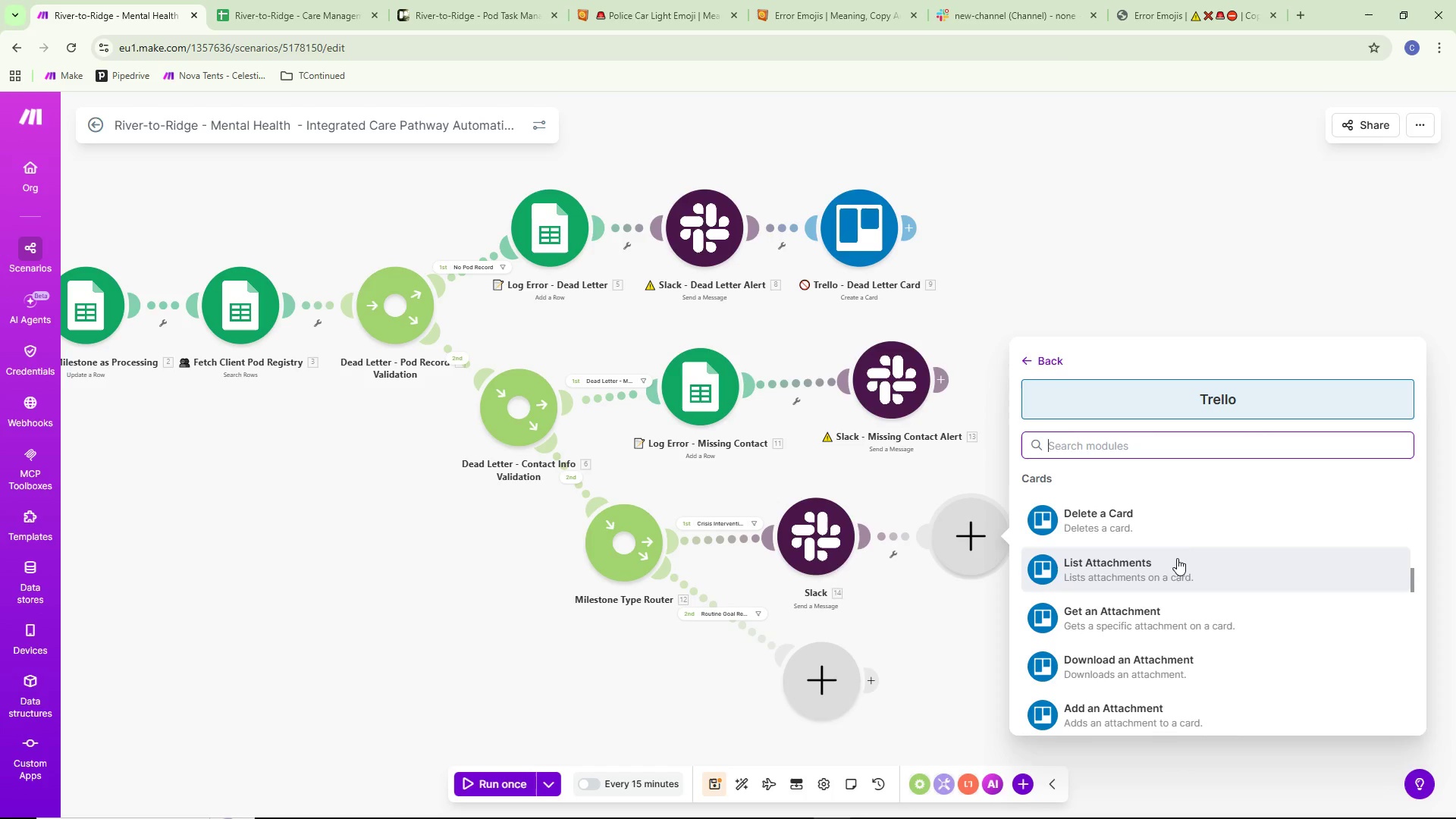 
scroll: coordinate [1232, 551], scroll_direction: up, amount: 9.0
 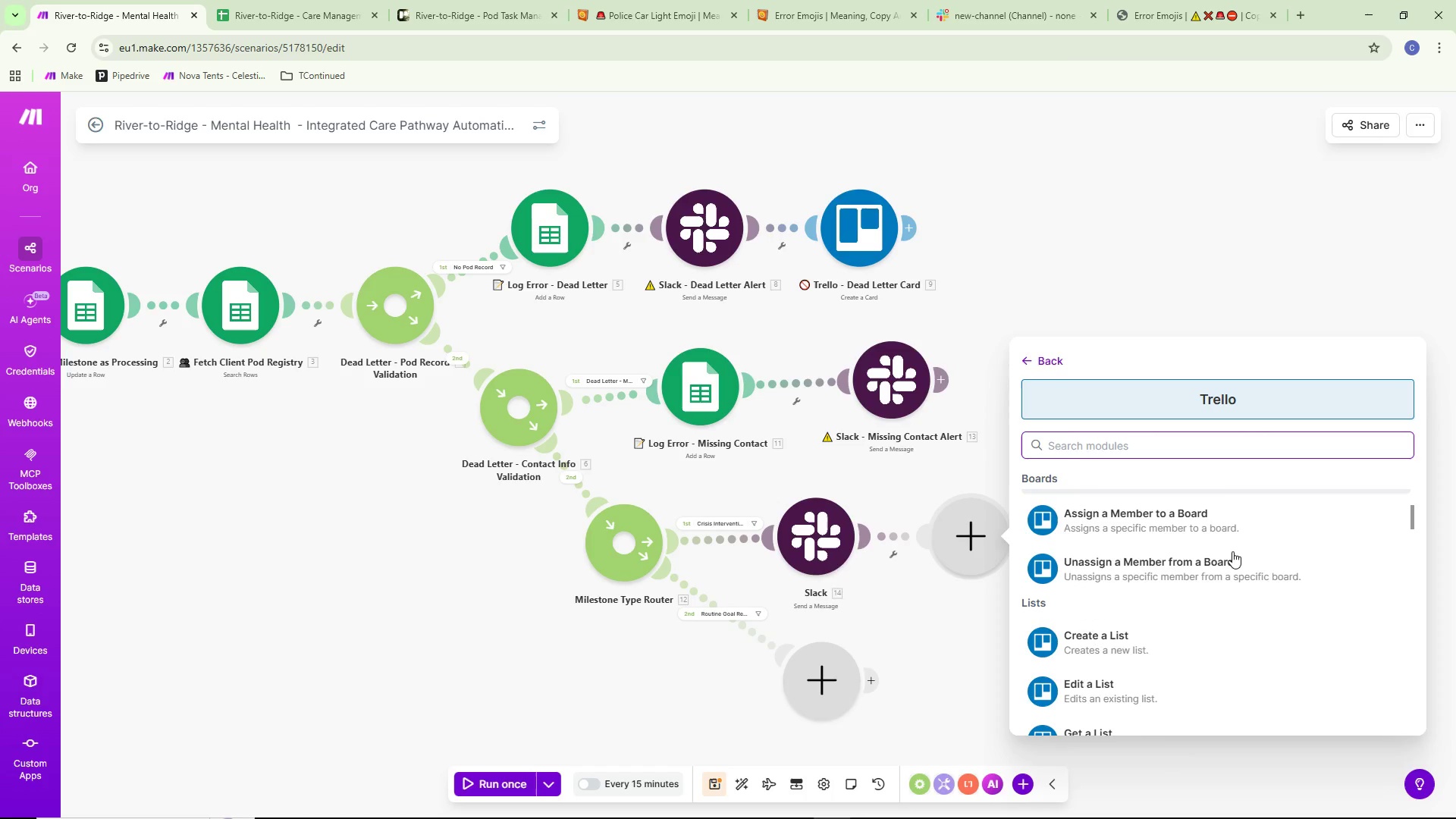 
scroll: coordinate [1232, 551], scroll_direction: down, amount: 1.0
 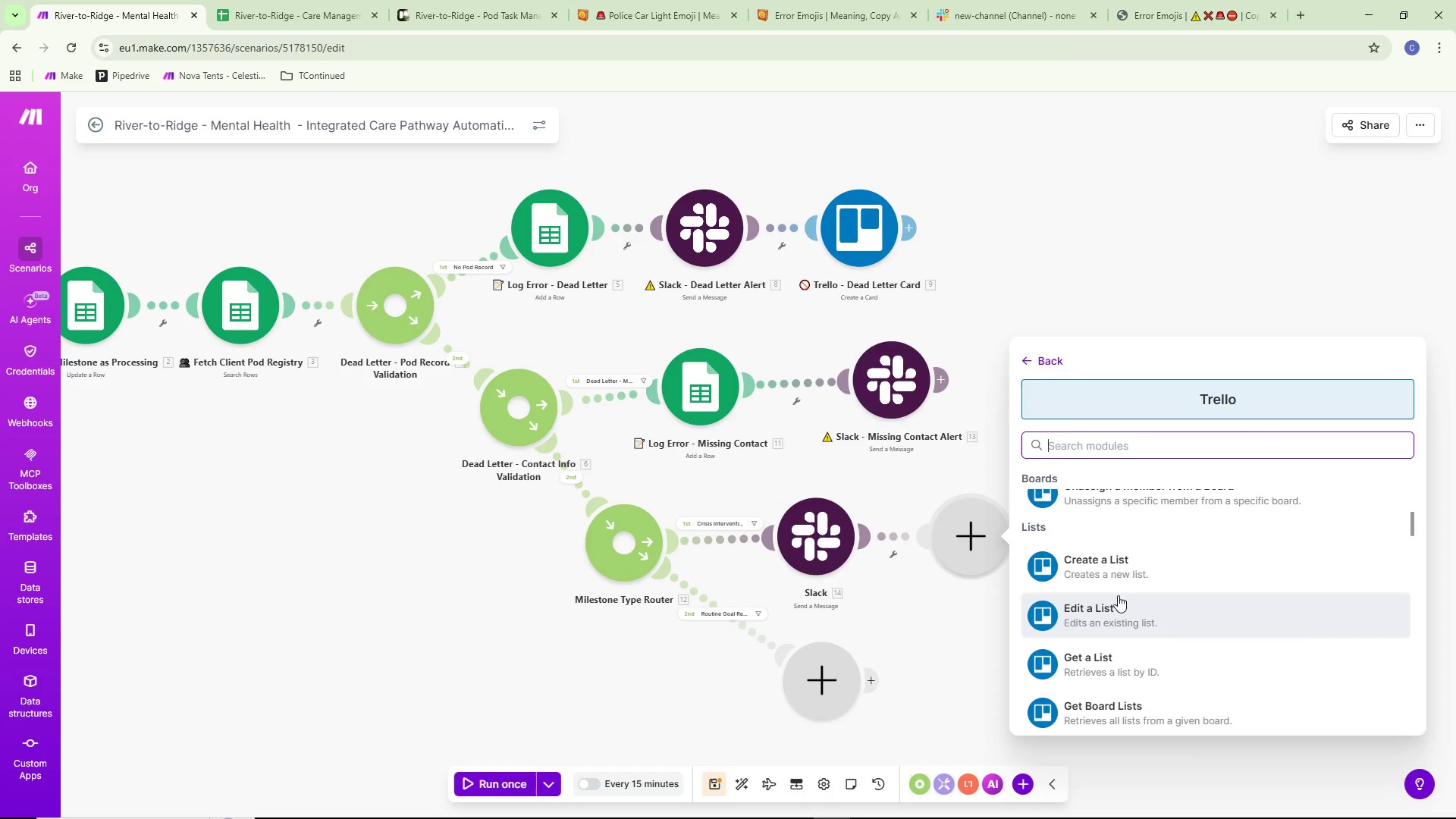 
scroll: coordinate [1159, 541], scroll_direction: up, amount: 12.0
 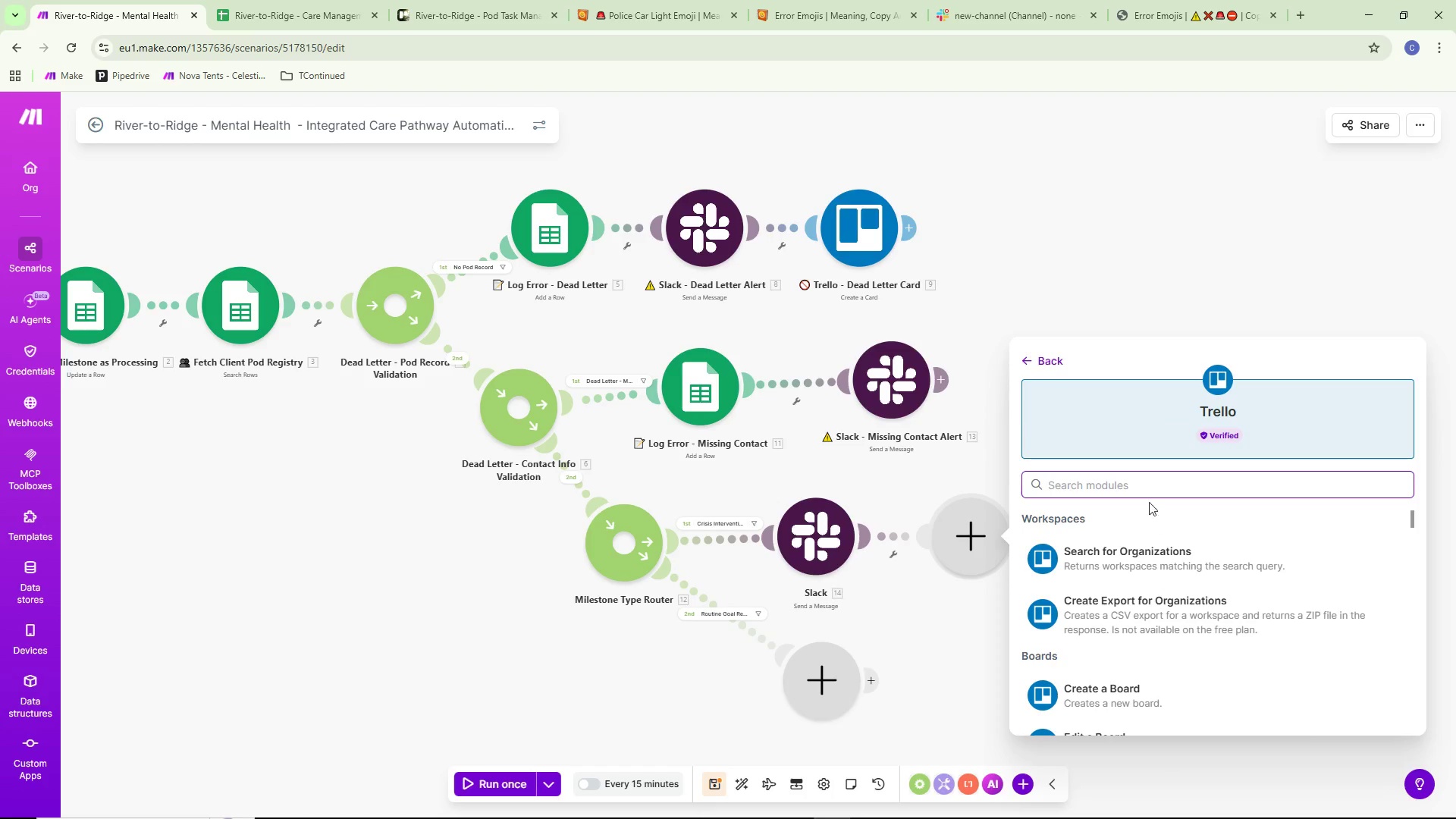 
left_click([1156, 488])
 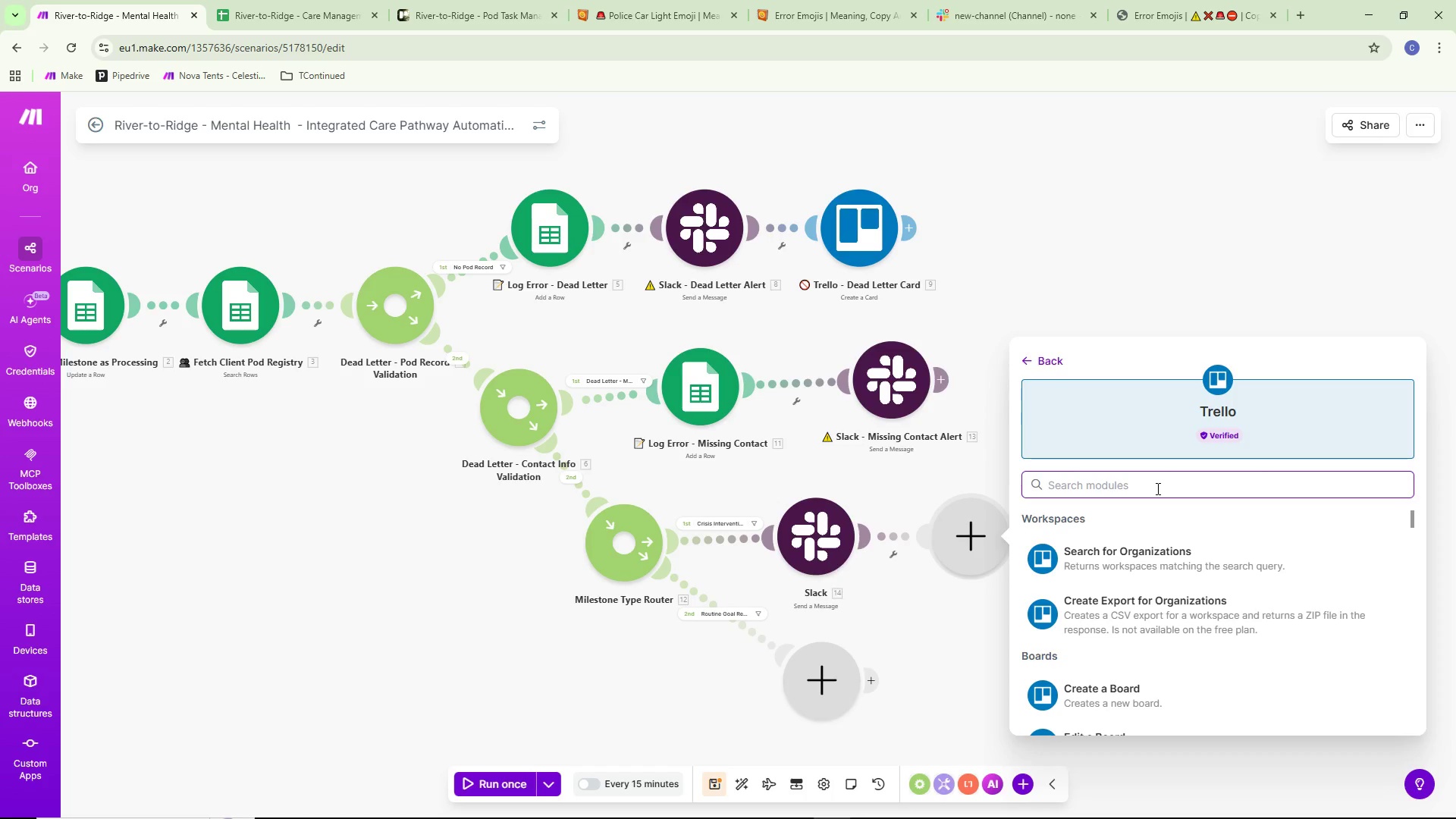 
type(create)
 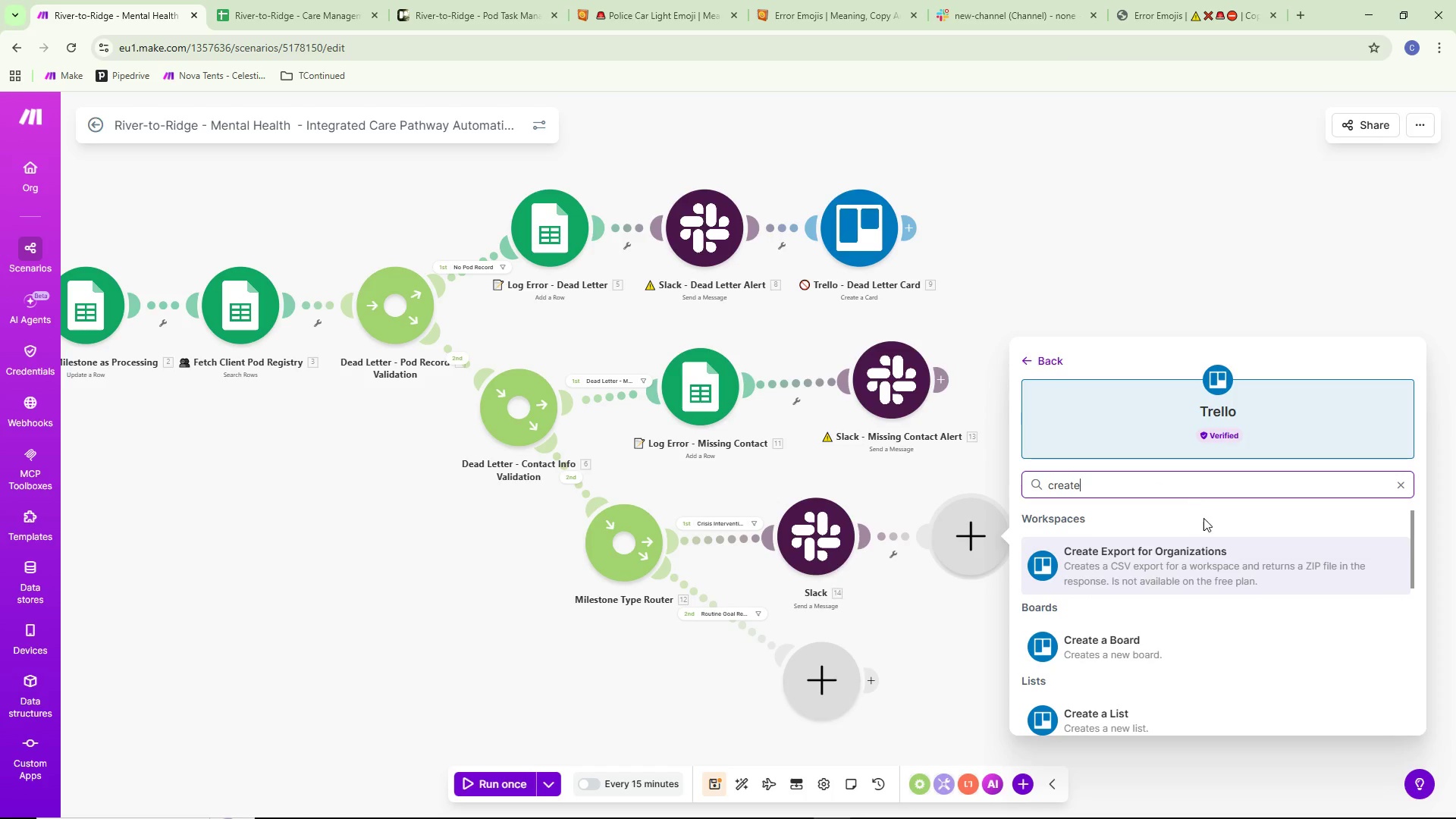 
scroll: coordinate [1225, 563], scroll_direction: down, amount: 2.0
 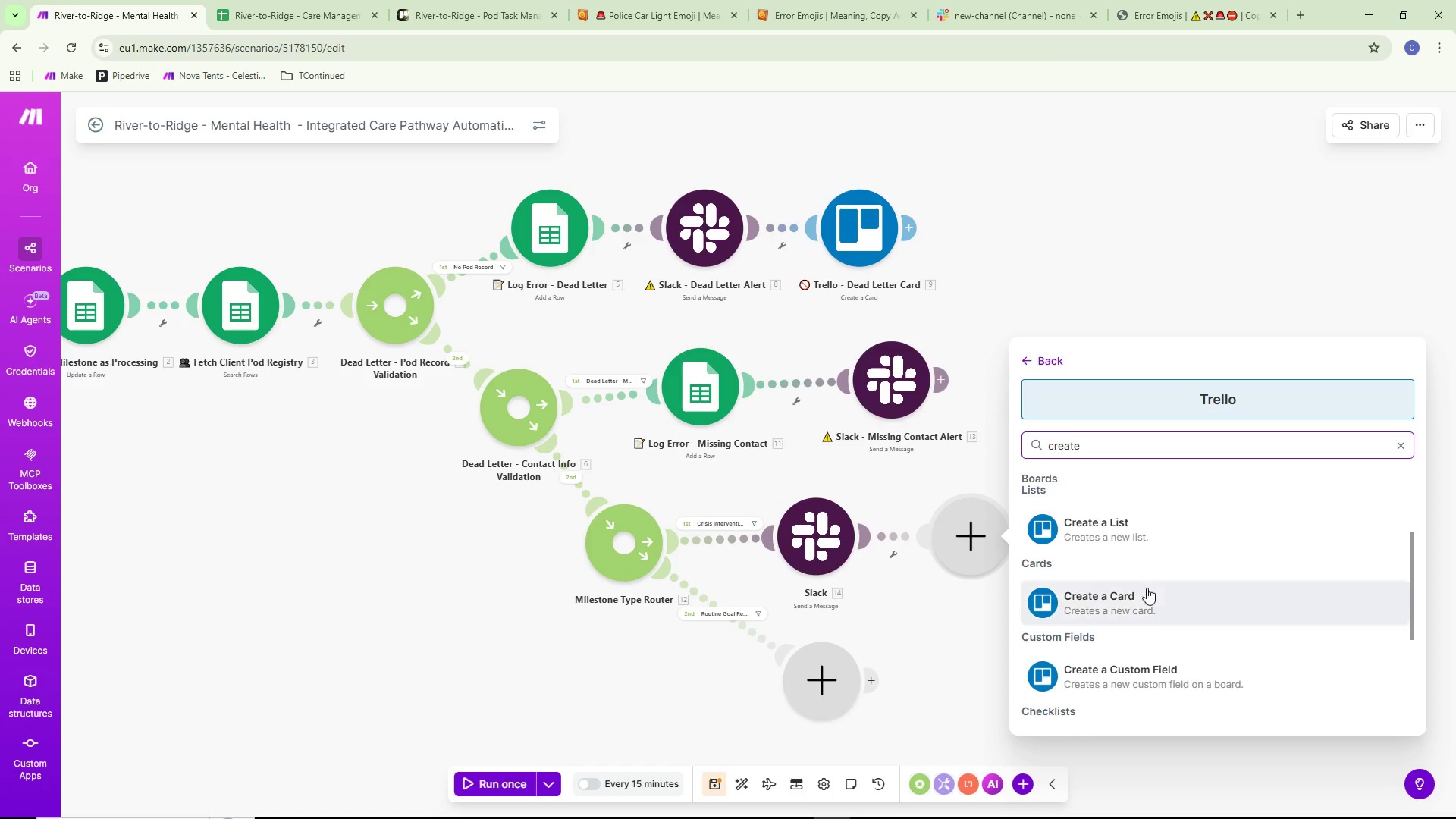 
left_click([1141, 592])
 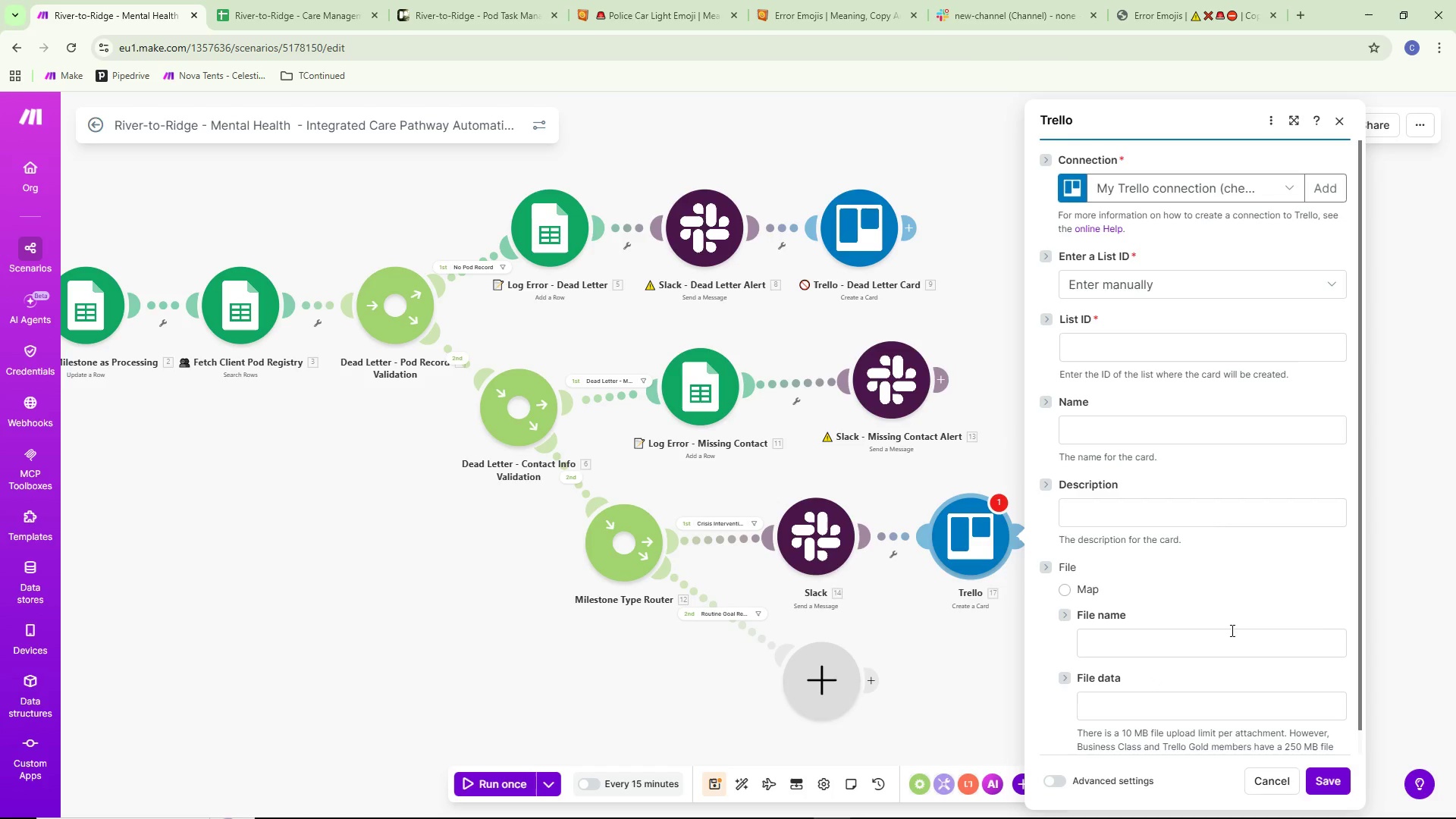 
scroll: coordinate [507, 475], scroll_direction: down, amount: 1.0
 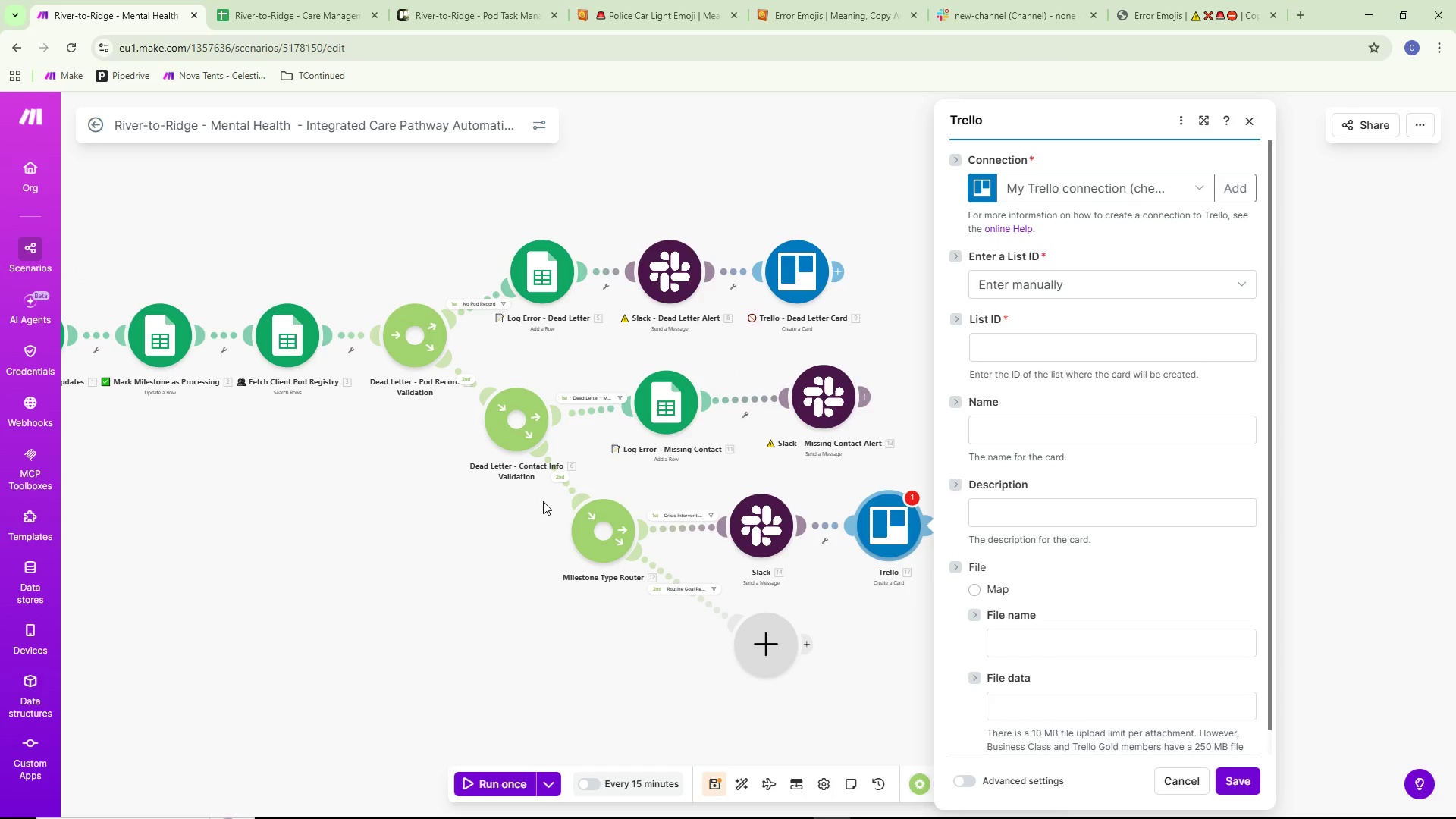 
left_click_drag(start_coordinate=[490, 535], to_coordinate=[665, 518])
 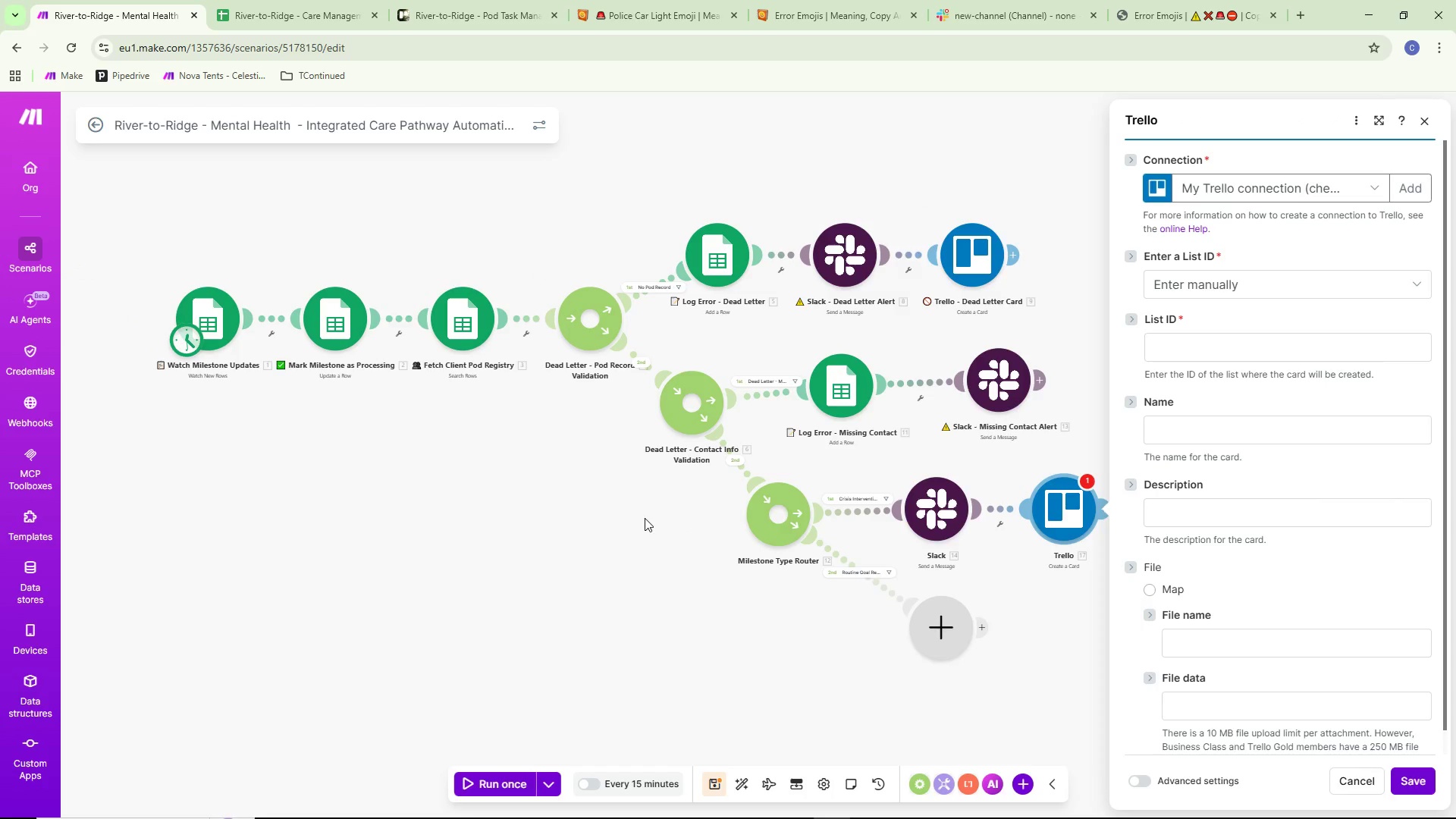 
scroll: coordinate [643, 519], scroll_direction: down, amount: 1.0
 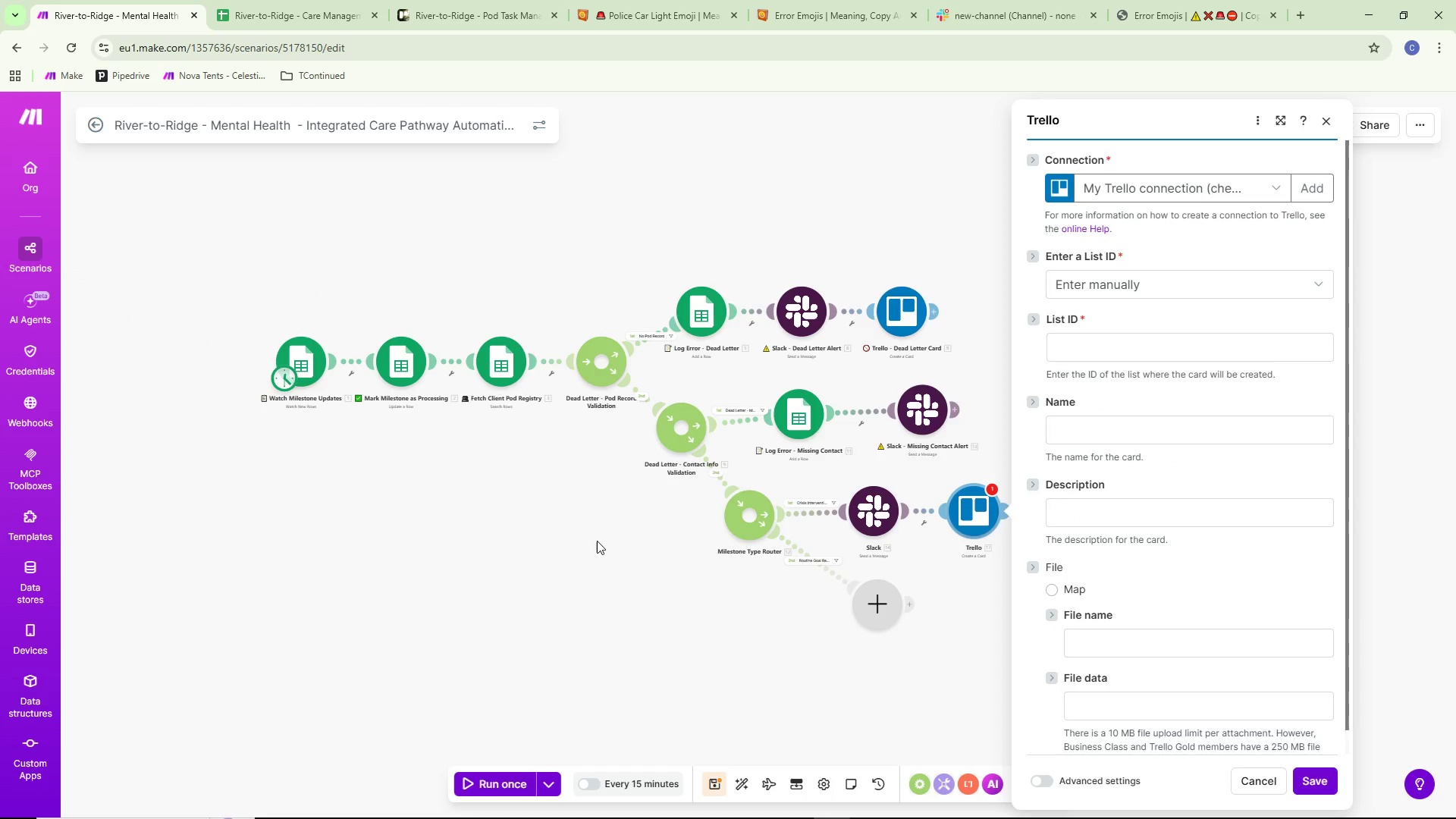 
left_click_drag(start_coordinate=[597, 541], to_coordinate=[517, 549])
 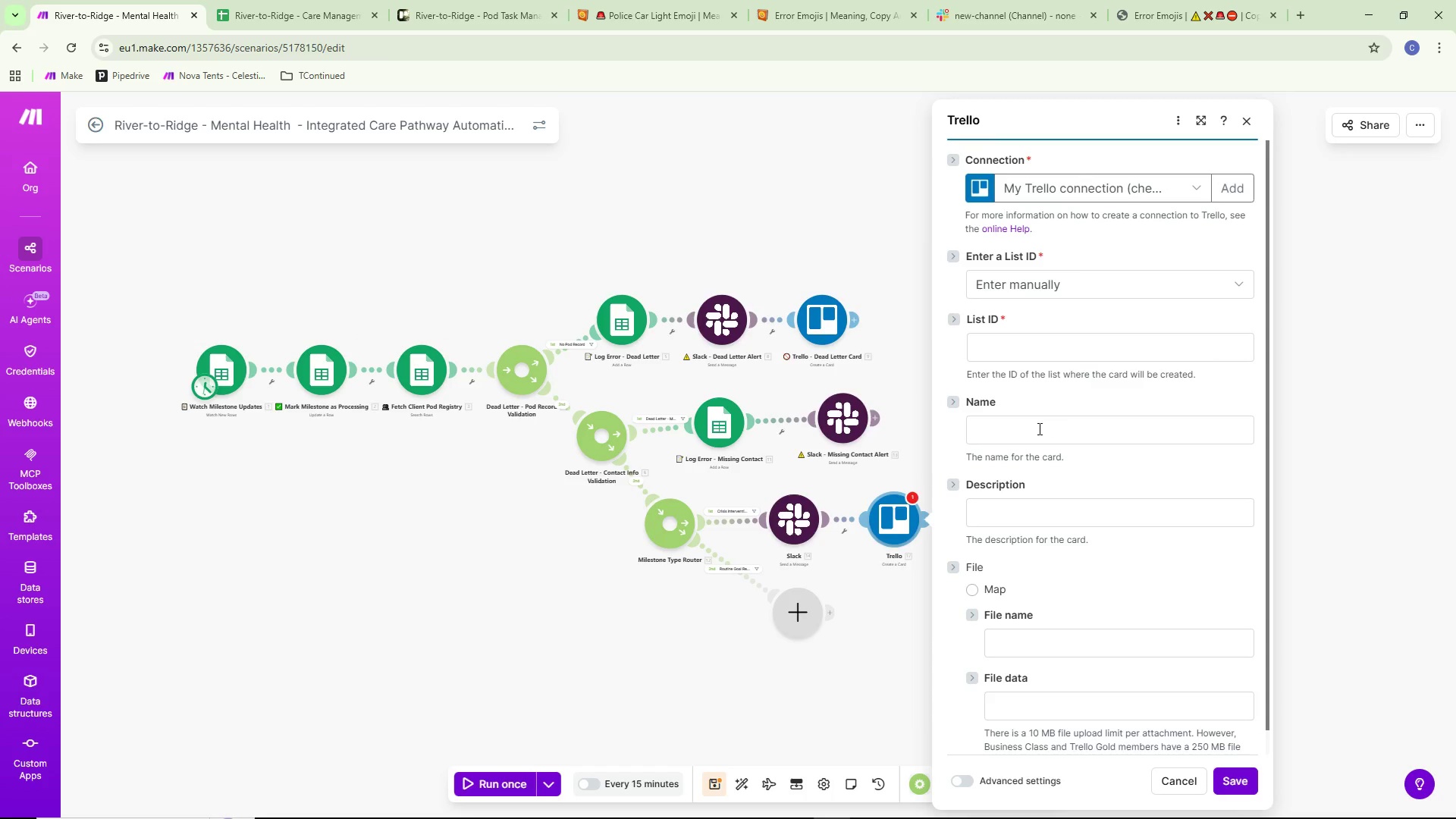 
left_click([1024, 430])
 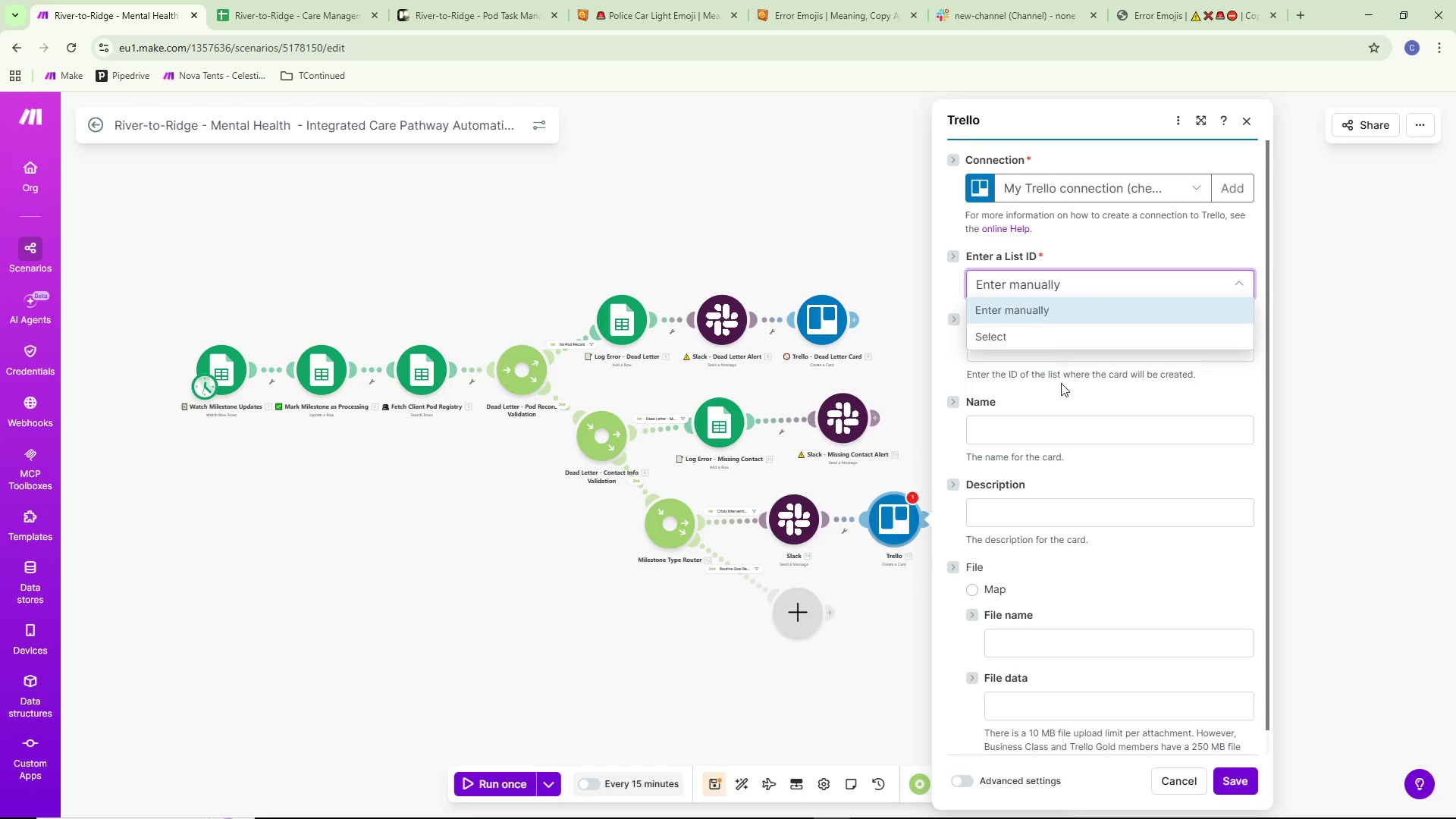 
left_click([1039, 339])
 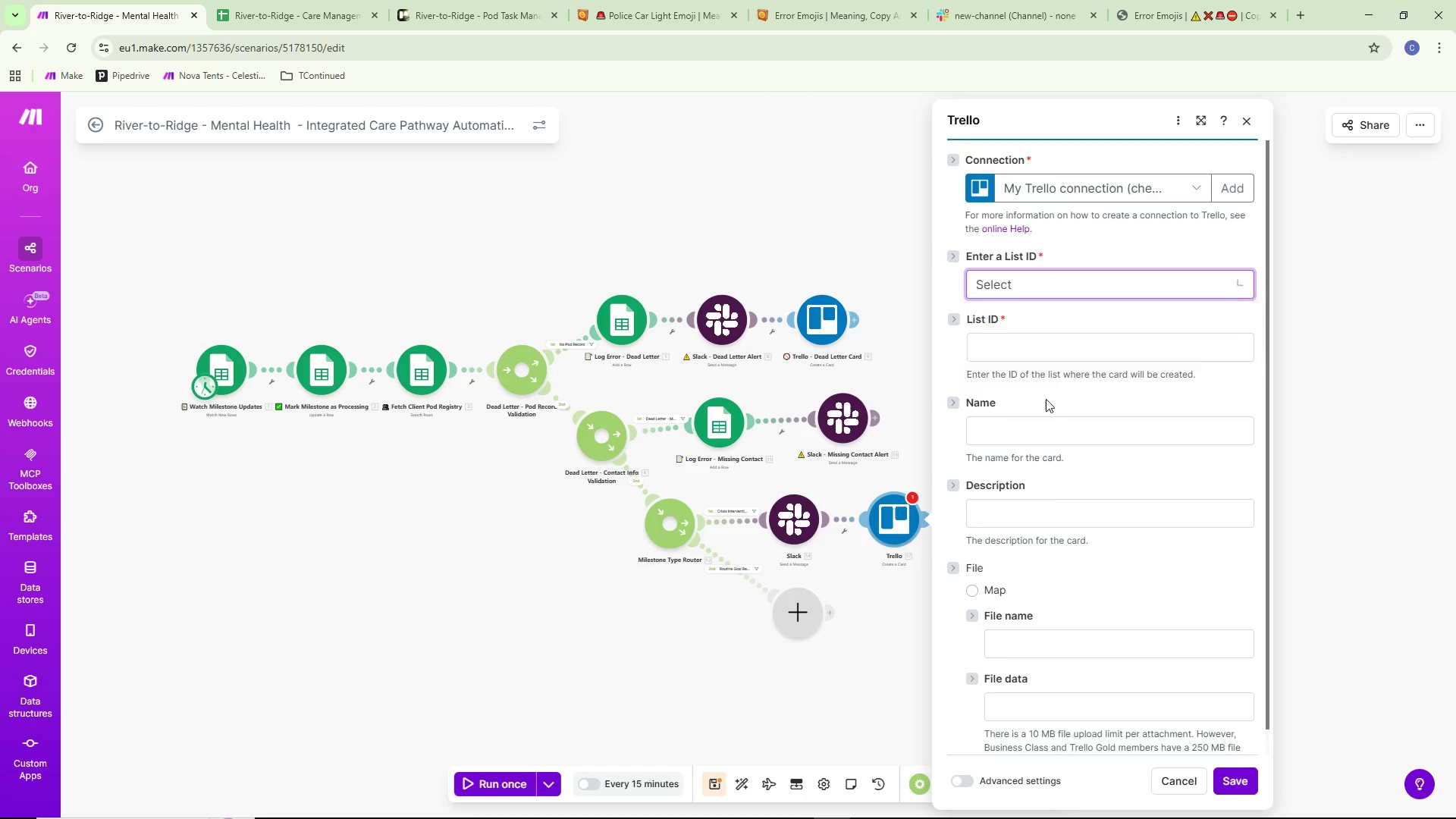 
mouse_move([1050, 456])
 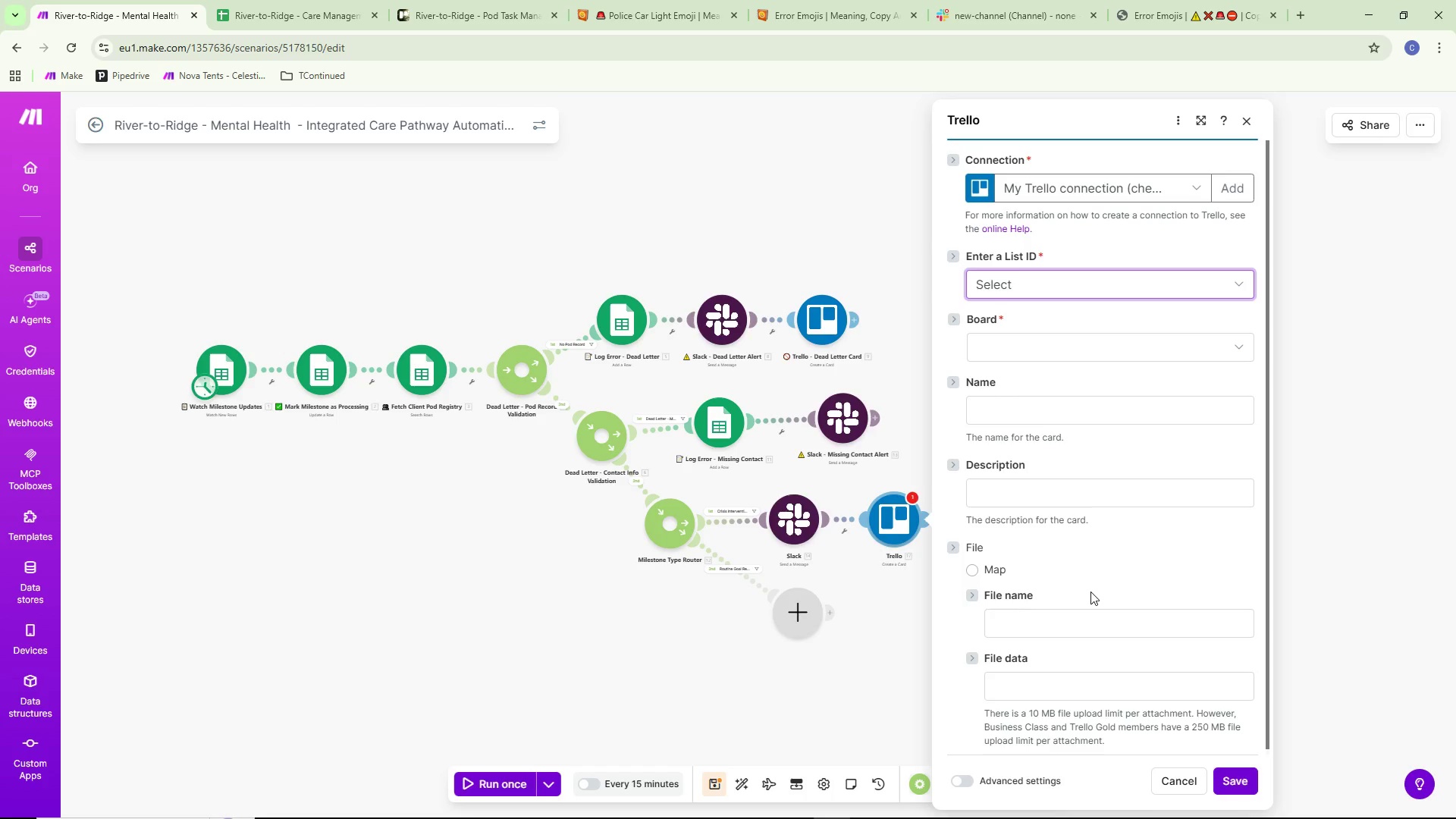 
scroll: coordinate [1111, 571], scroll_direction: down, amount: 3.0
 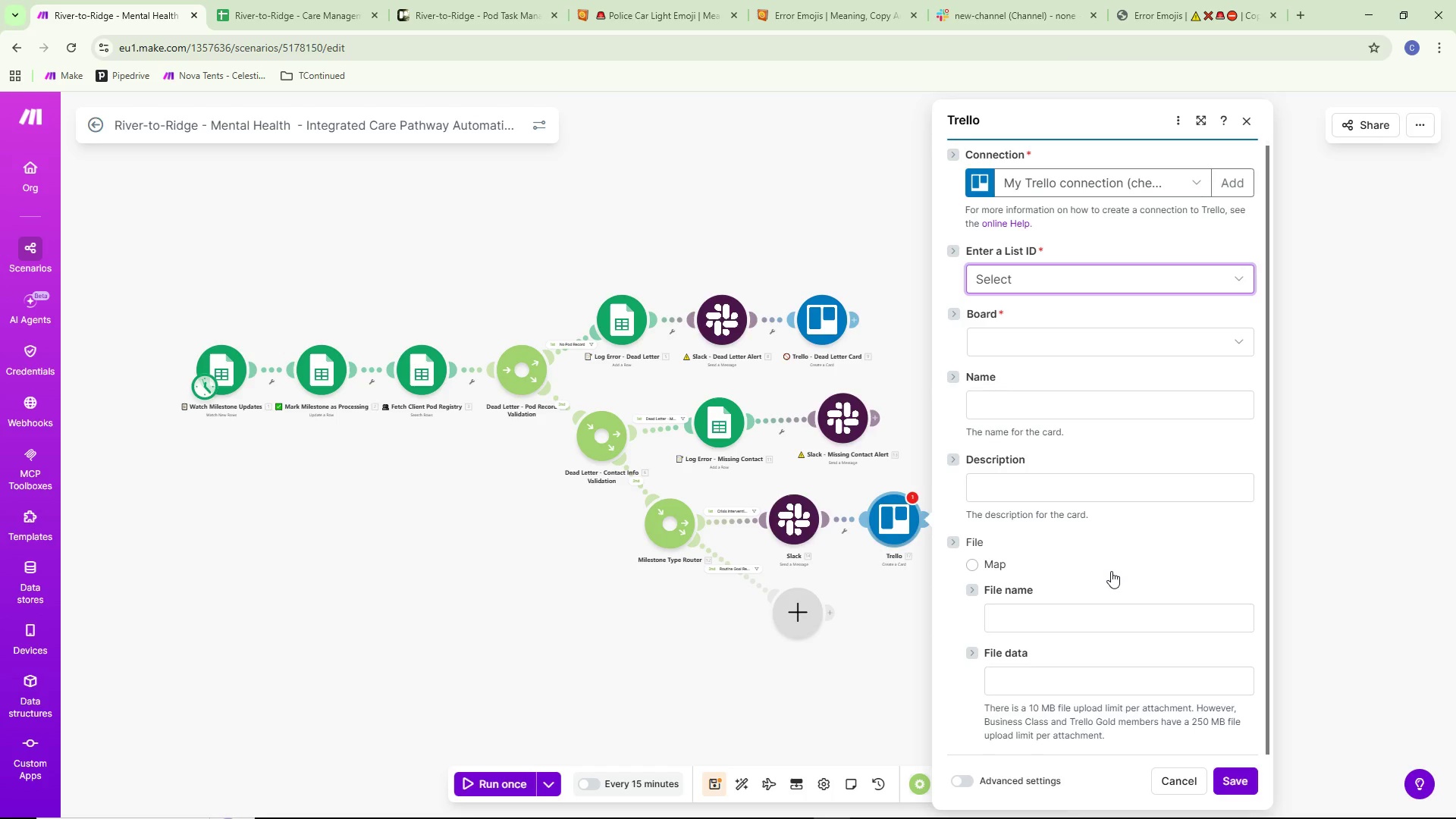 
wait(10.13)
 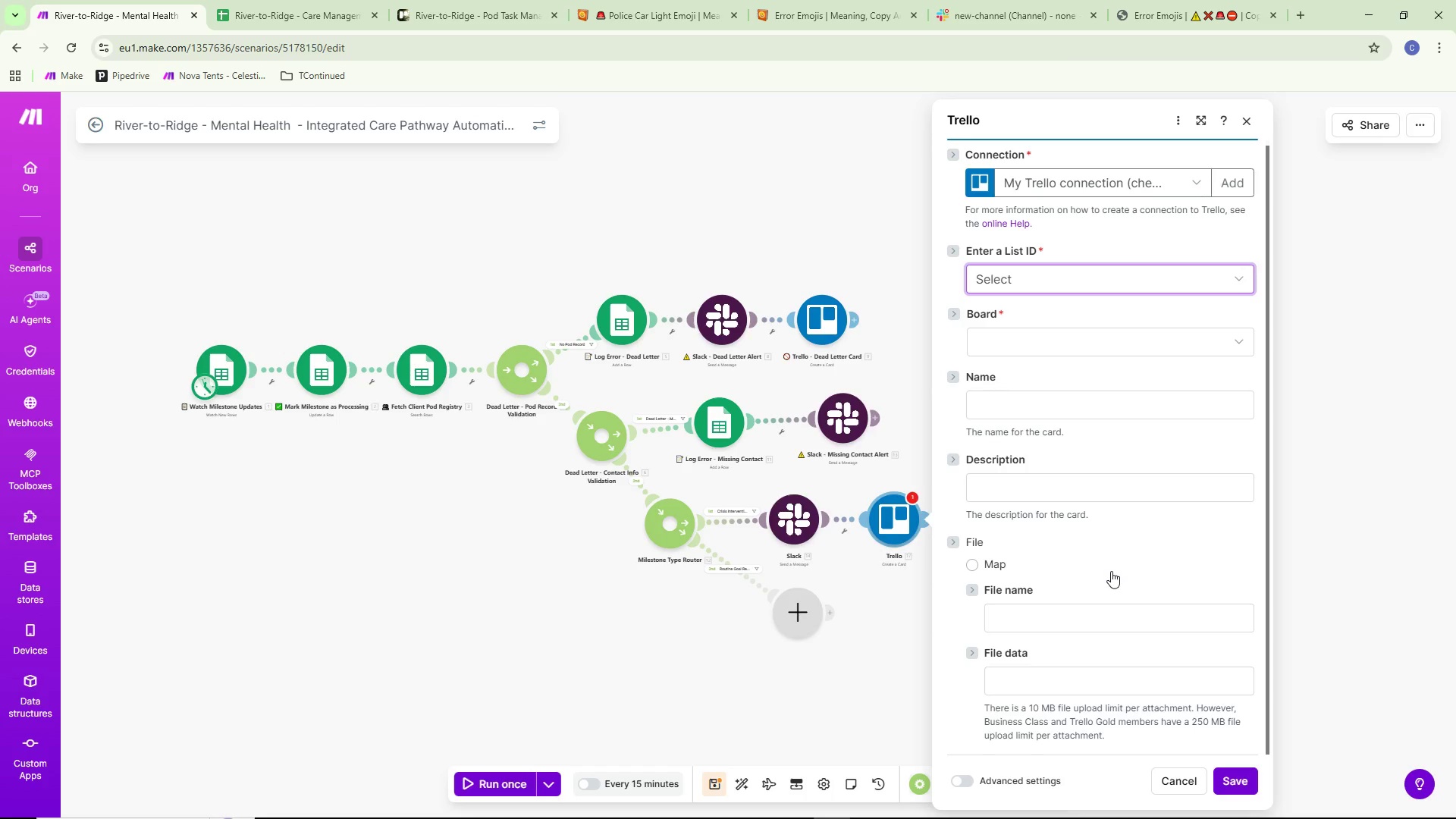 
scroll: coordinate [1103, 595], scroll_direction: up, amount: 9.0
 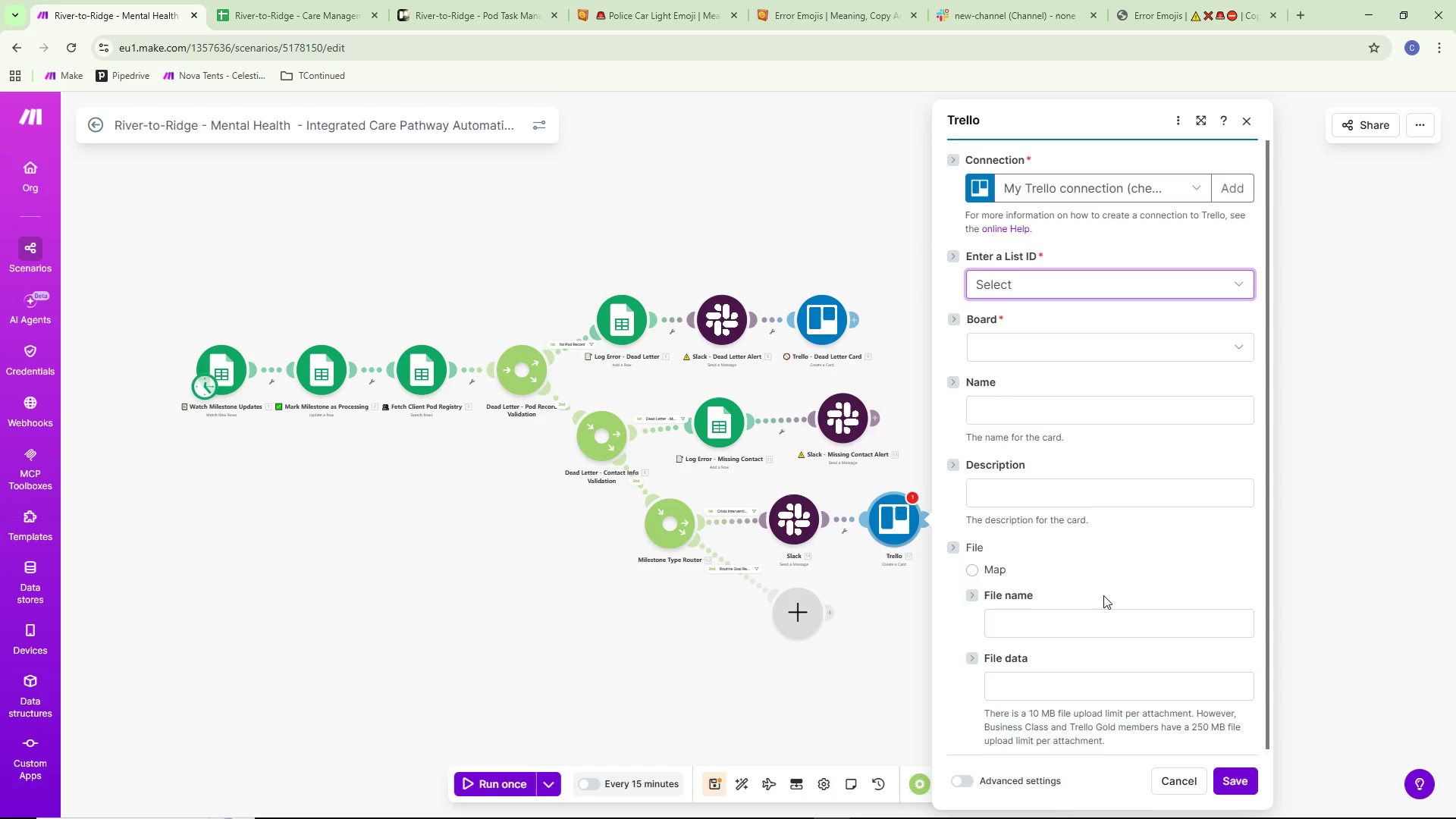 
wait(15.61)
 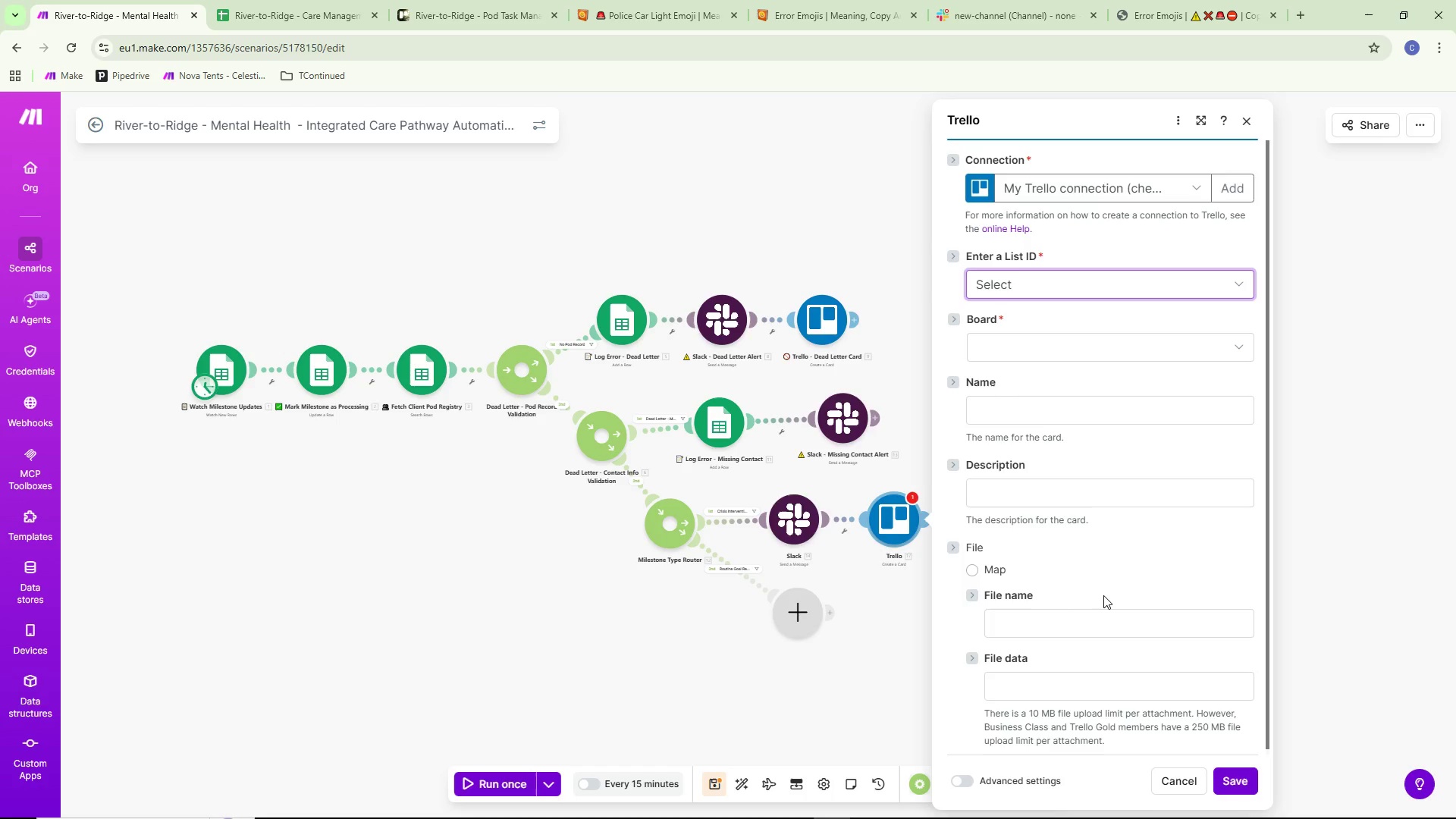 
scroll: coordinate [1112, 532], scroll_direction: up, amount: 2.0
 